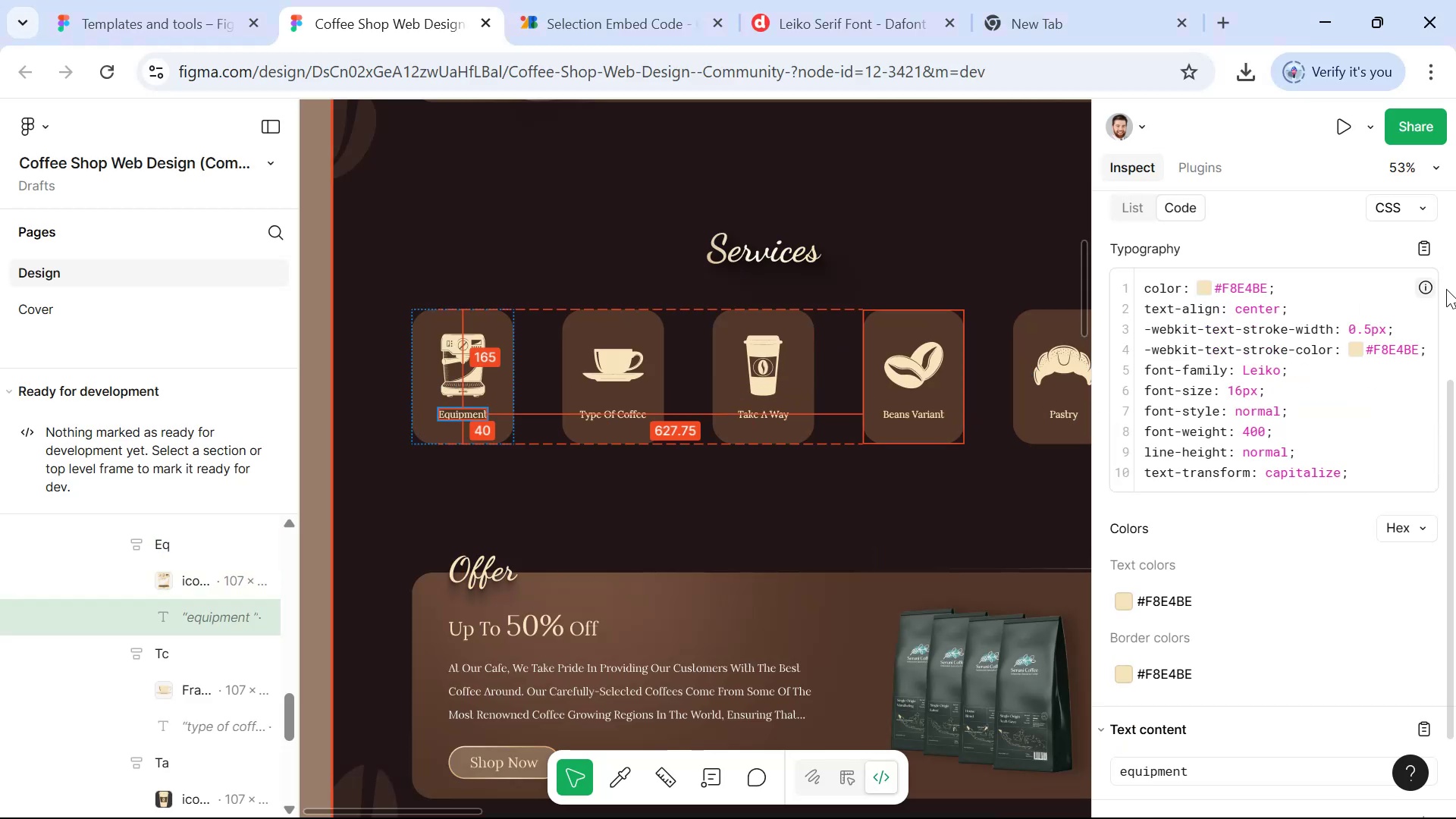 
left_click_drag(start_coordinate=[1424, 249], to_coordinate=[1420, 249])
 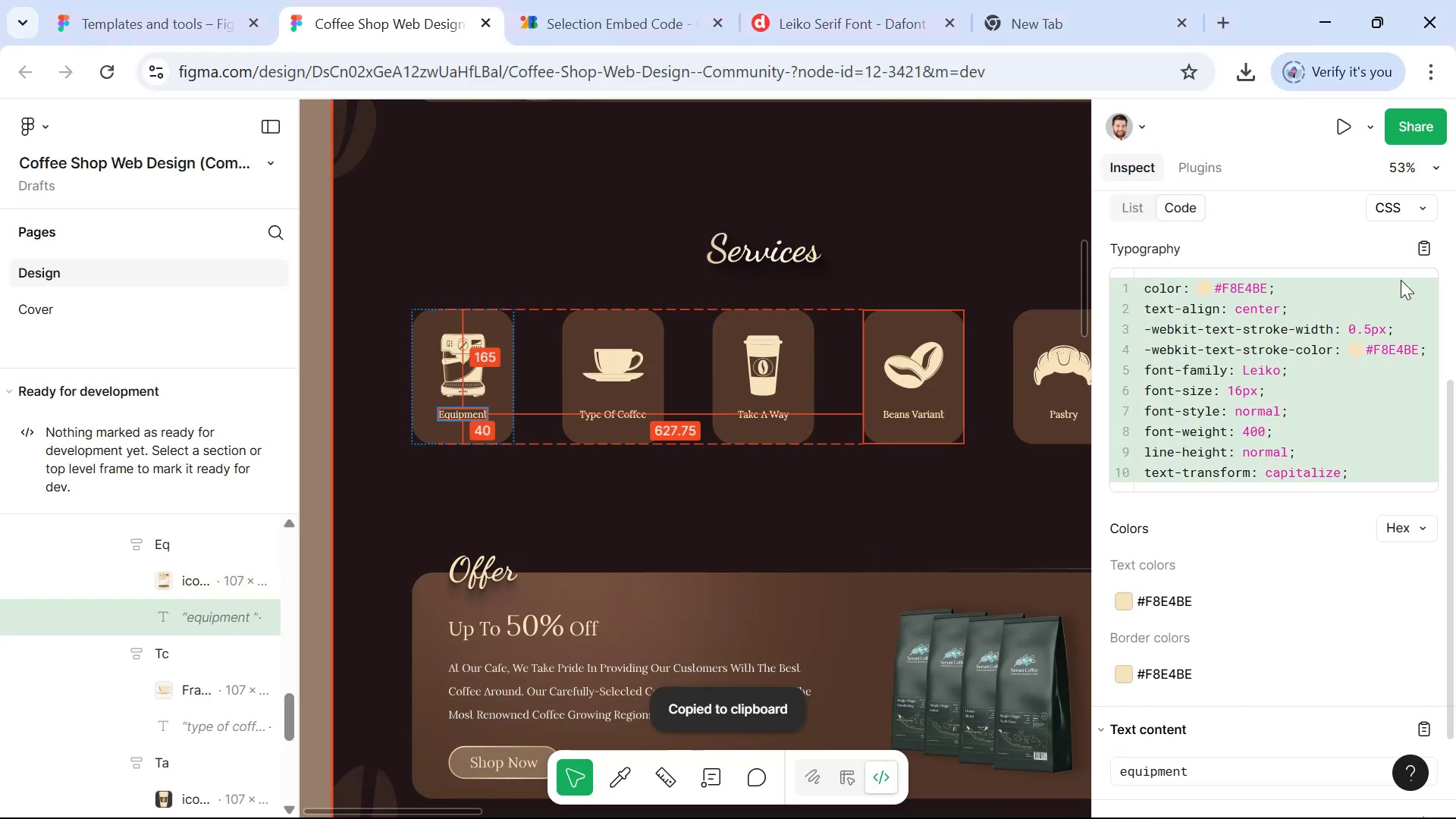 
key(Alt+AltLeft)
 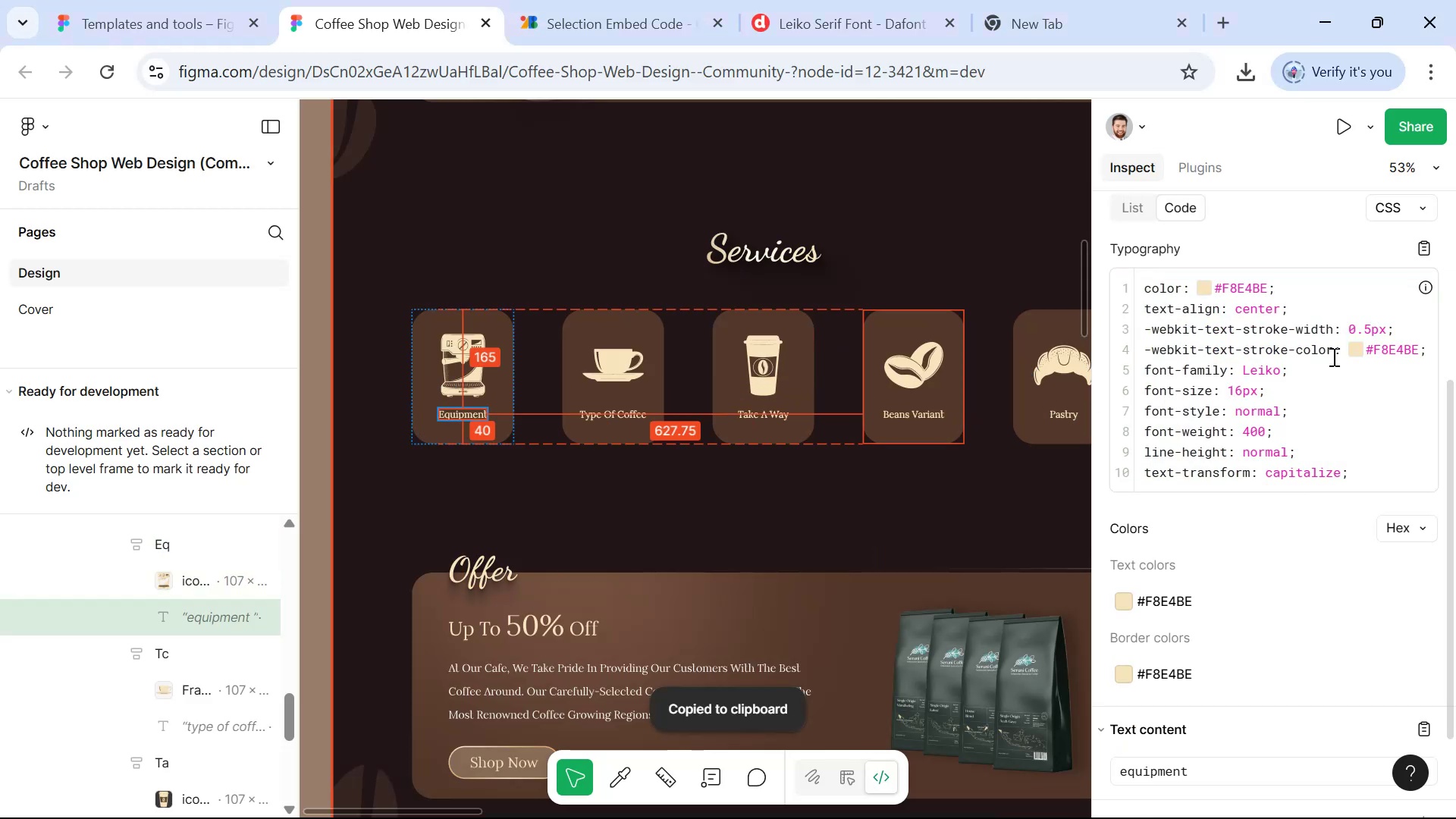 
key(Alt+Tab)
 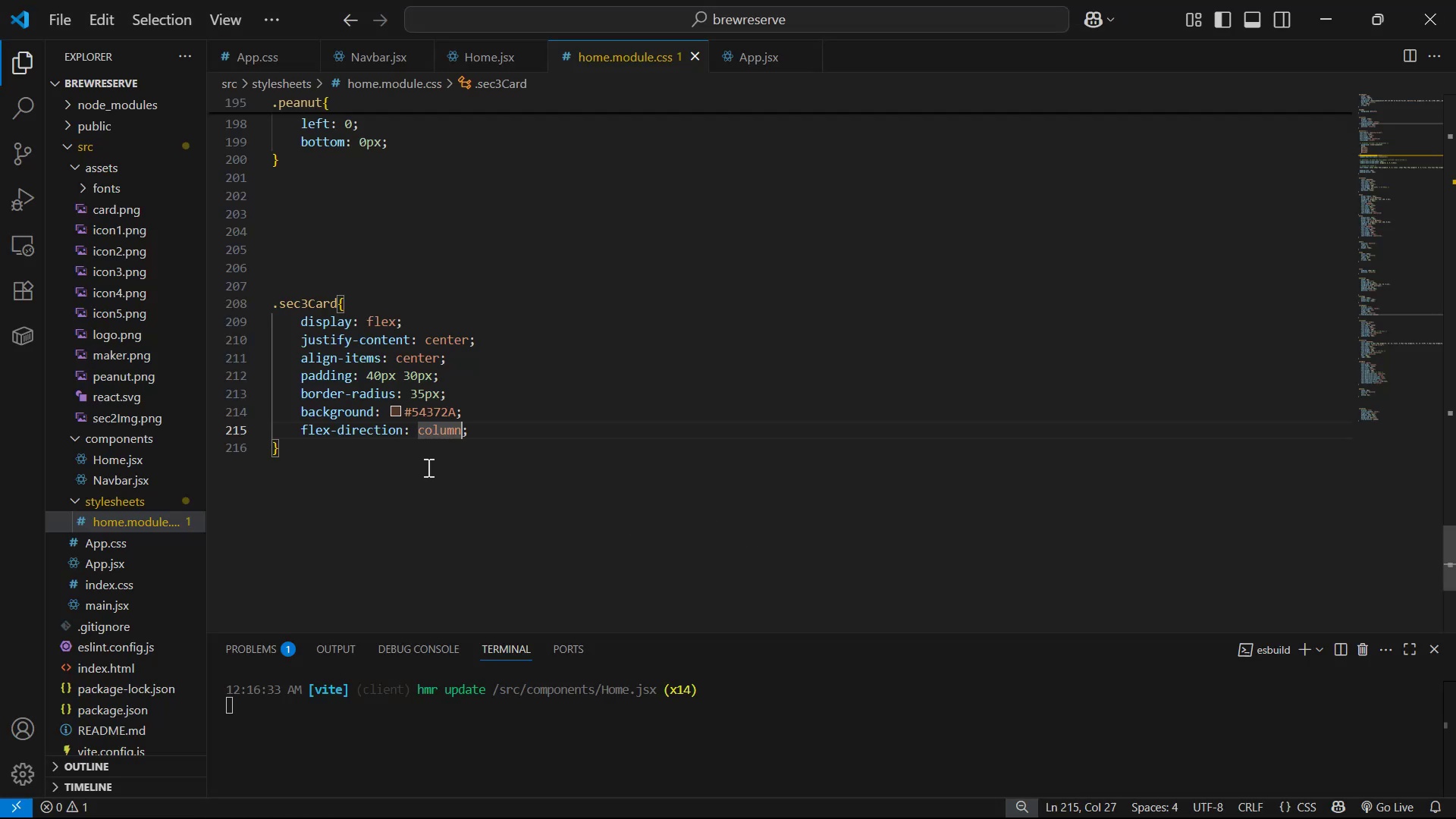 
left_click([424, 447])
 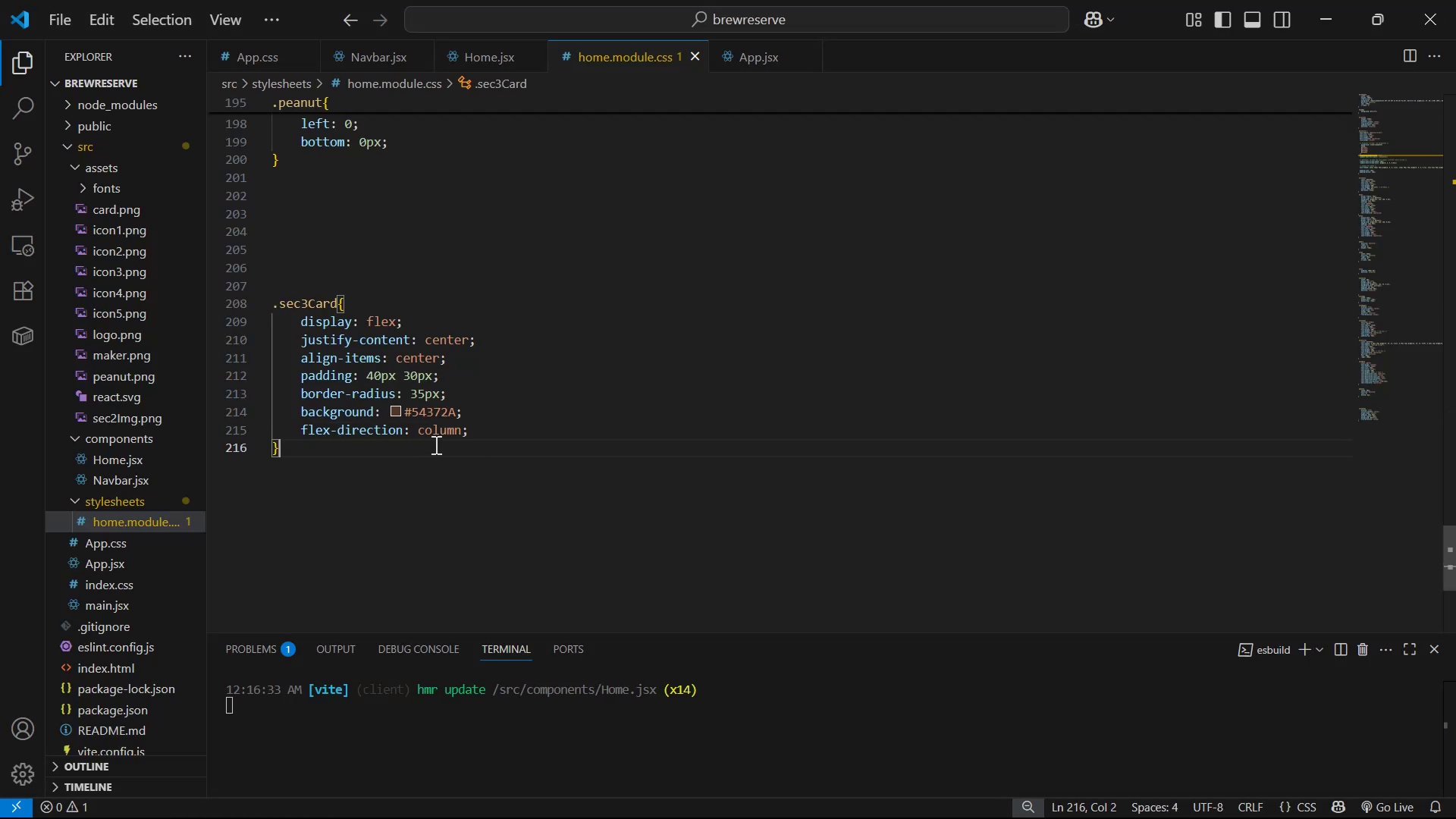 
key(Enter)
 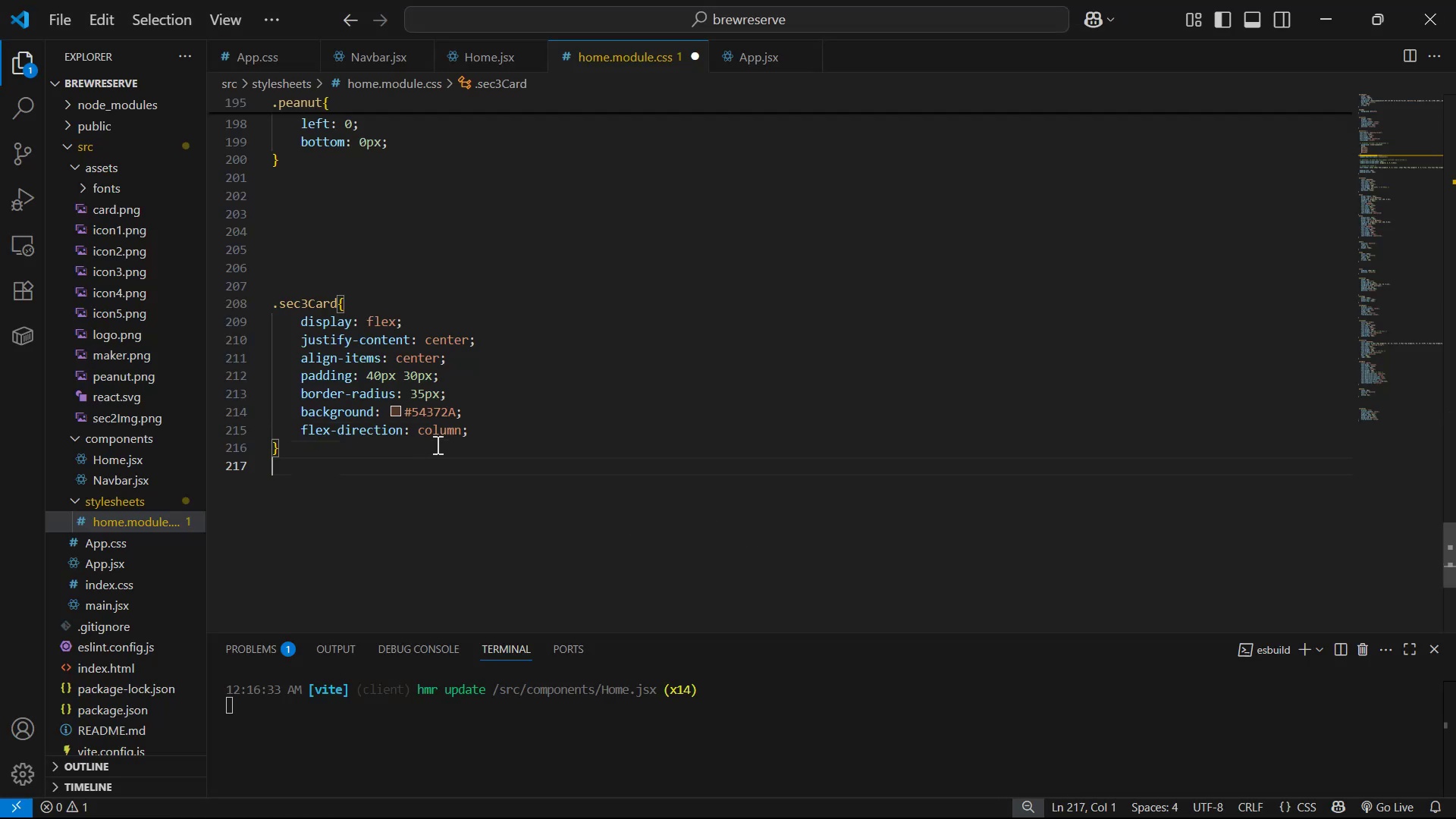 
key(Enter)
 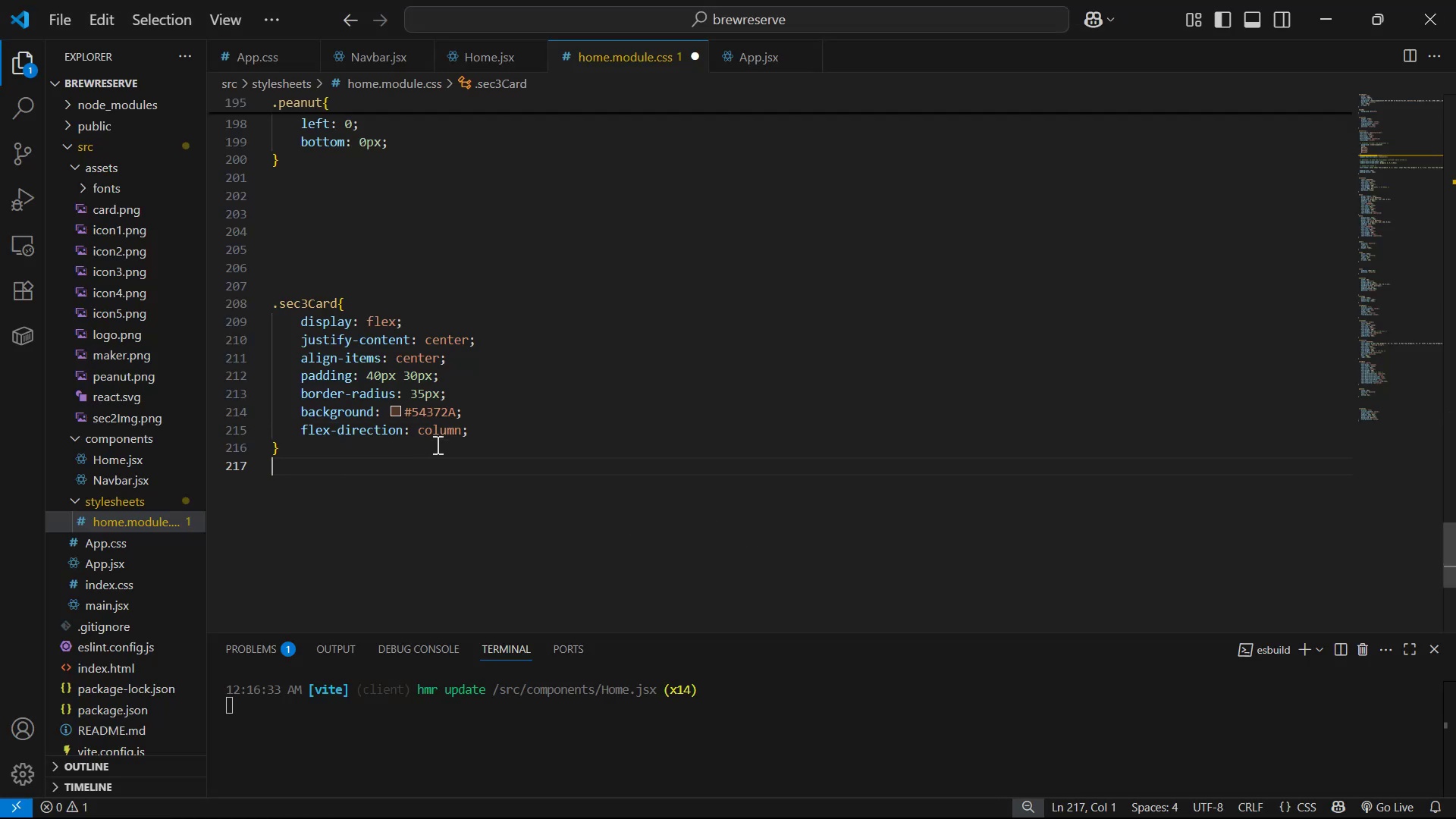 
type(.serviceTitle )
key(Backspace)
type({)
 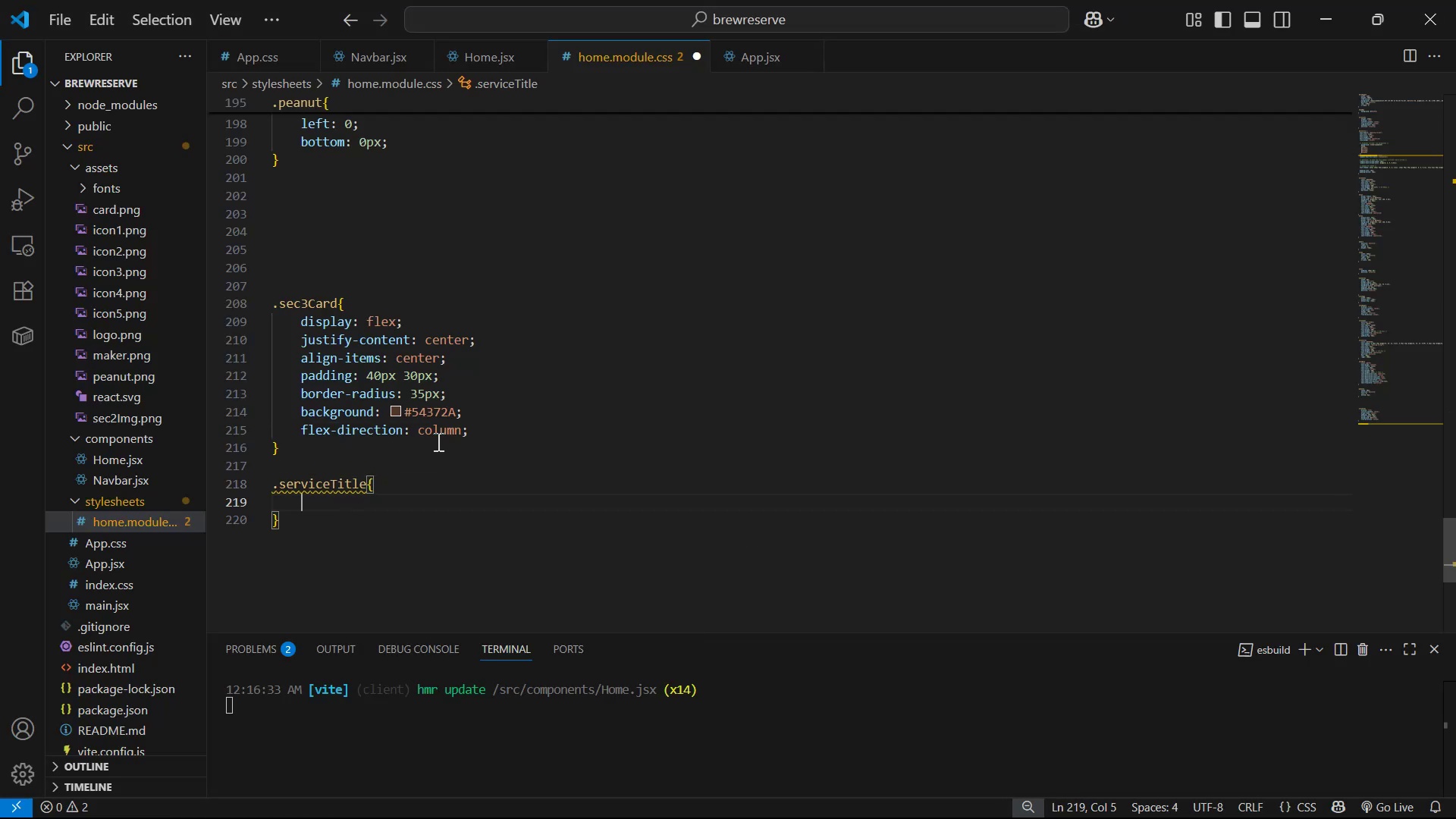 
 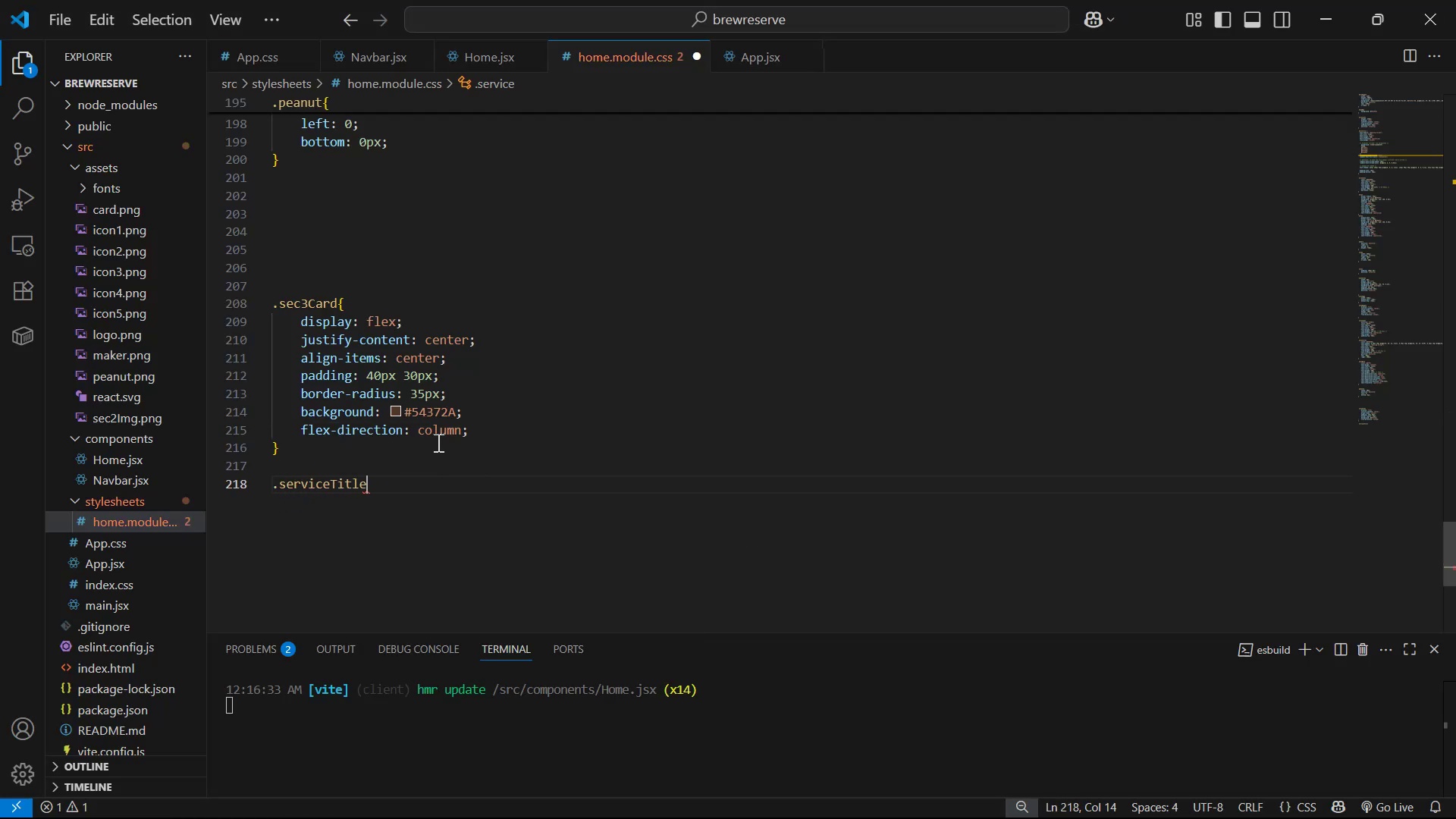 
key(Shift+Enter)
 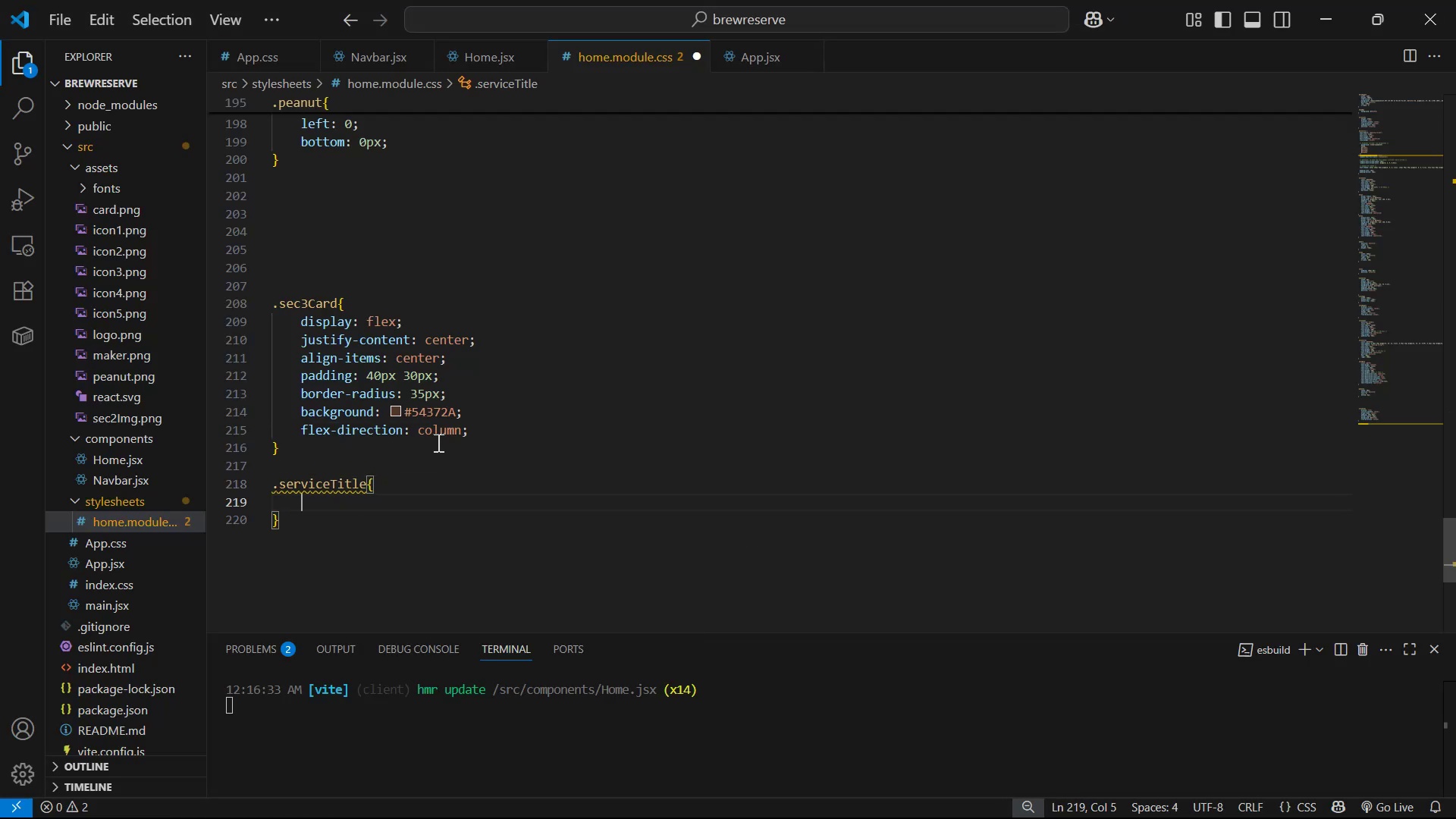 
key(Control+V)
 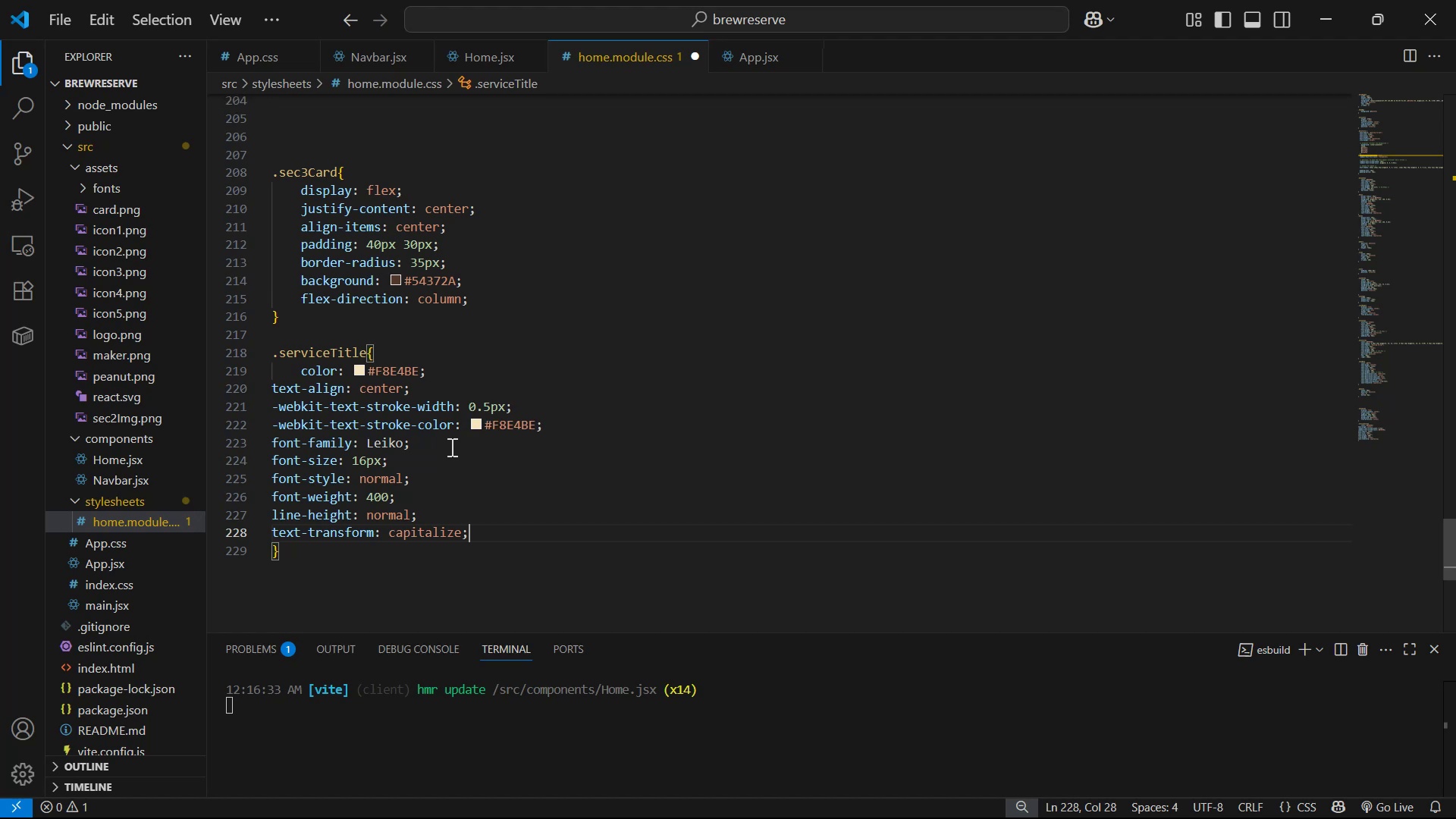 
left_click_drag(start_coordinate=[512, 530], to_coordinate=[258, 387])
 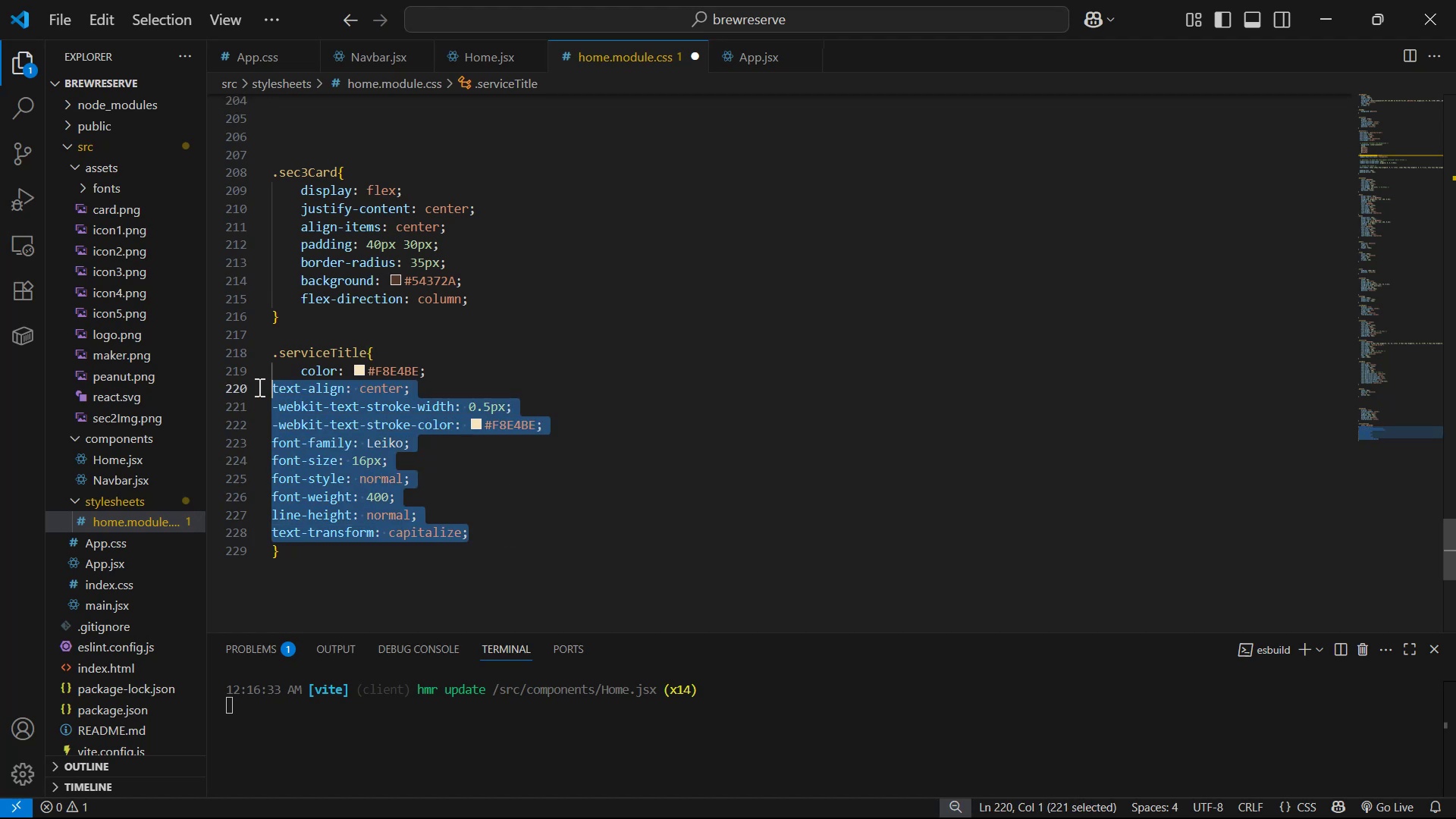 
key(Tab)
 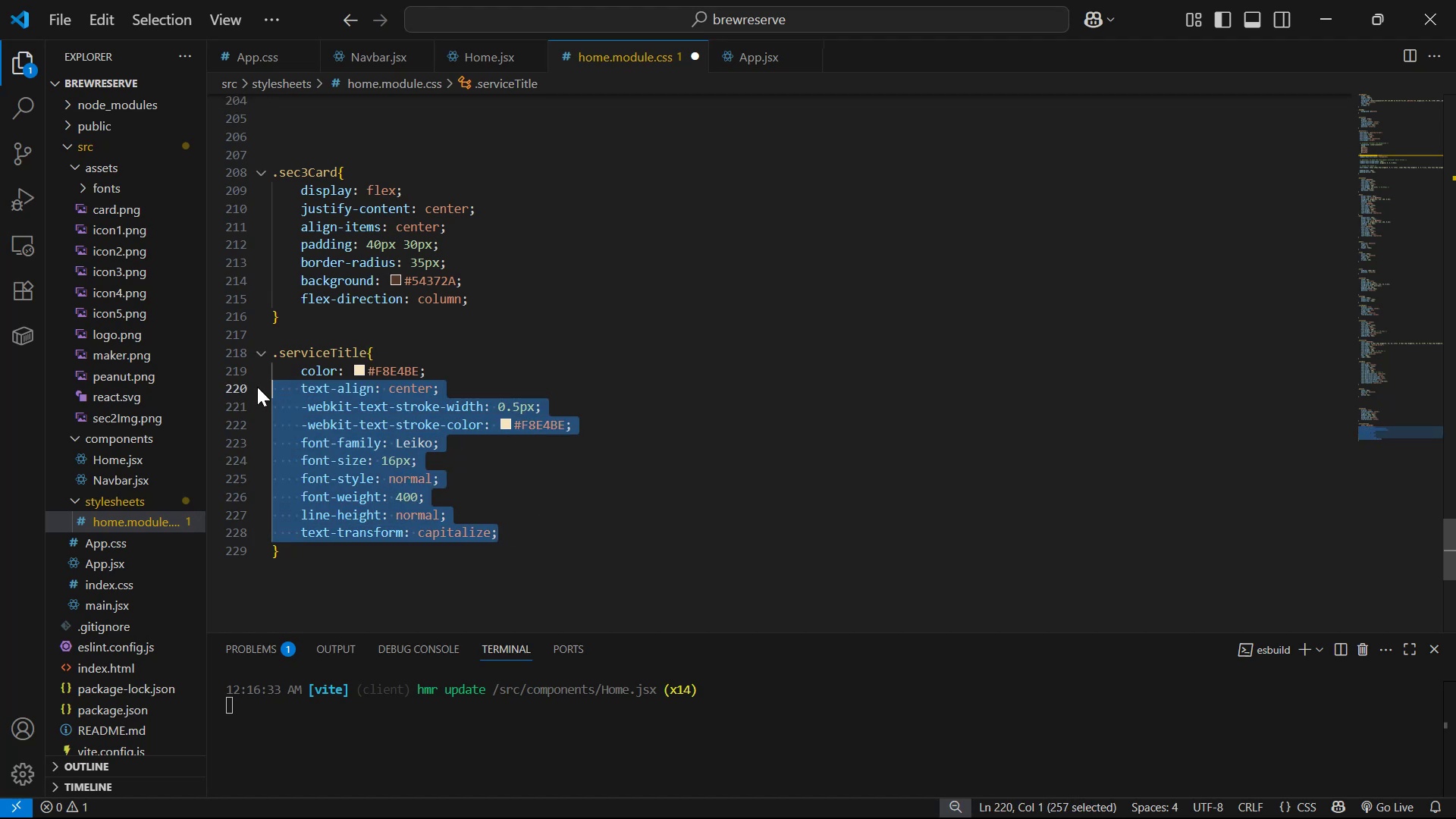 
key(Control+S)
 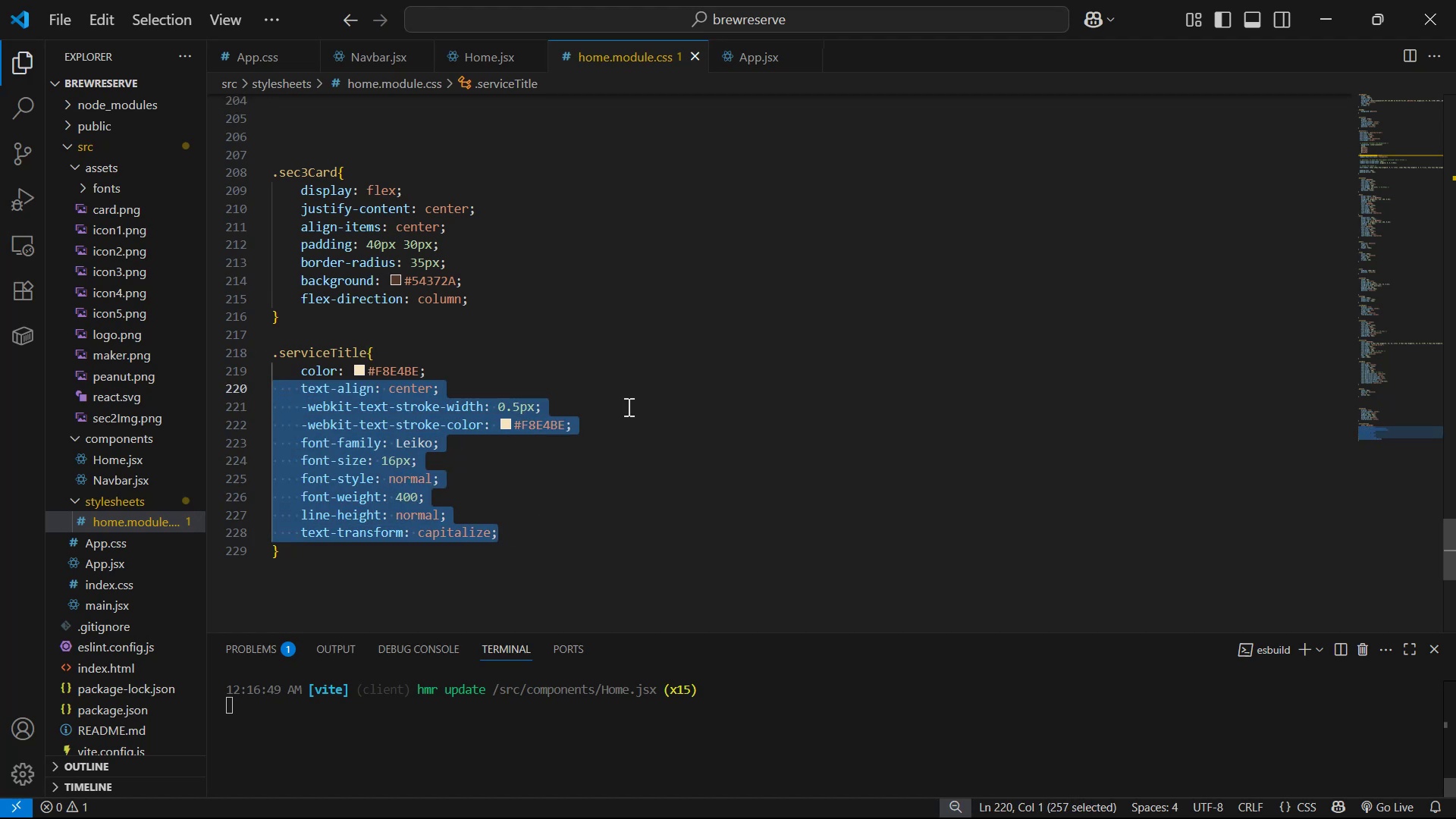 
key(Alt+Tab)
 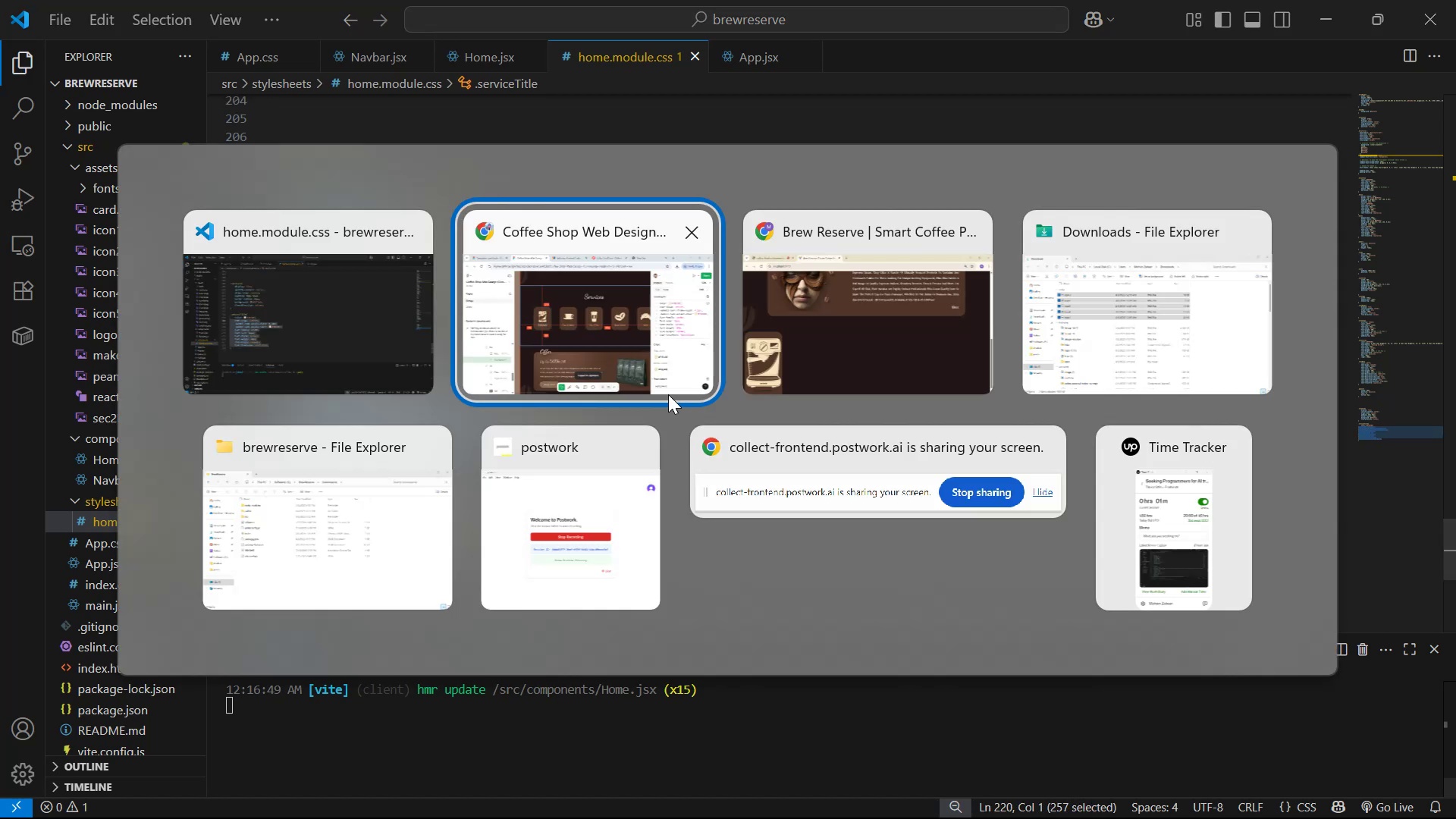 
key(Alt+Tab)
 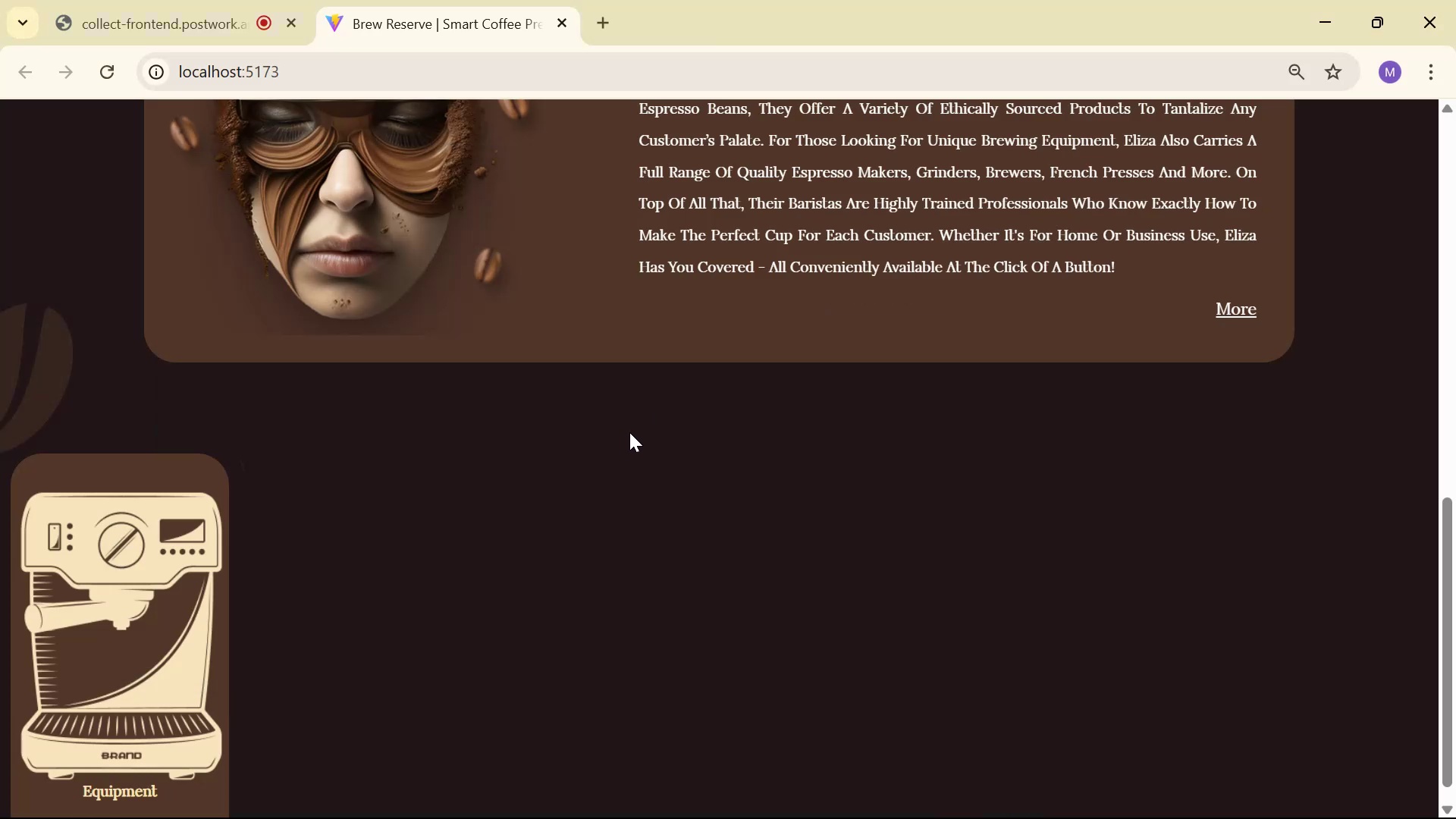 
key(Alt+AltLeft)
 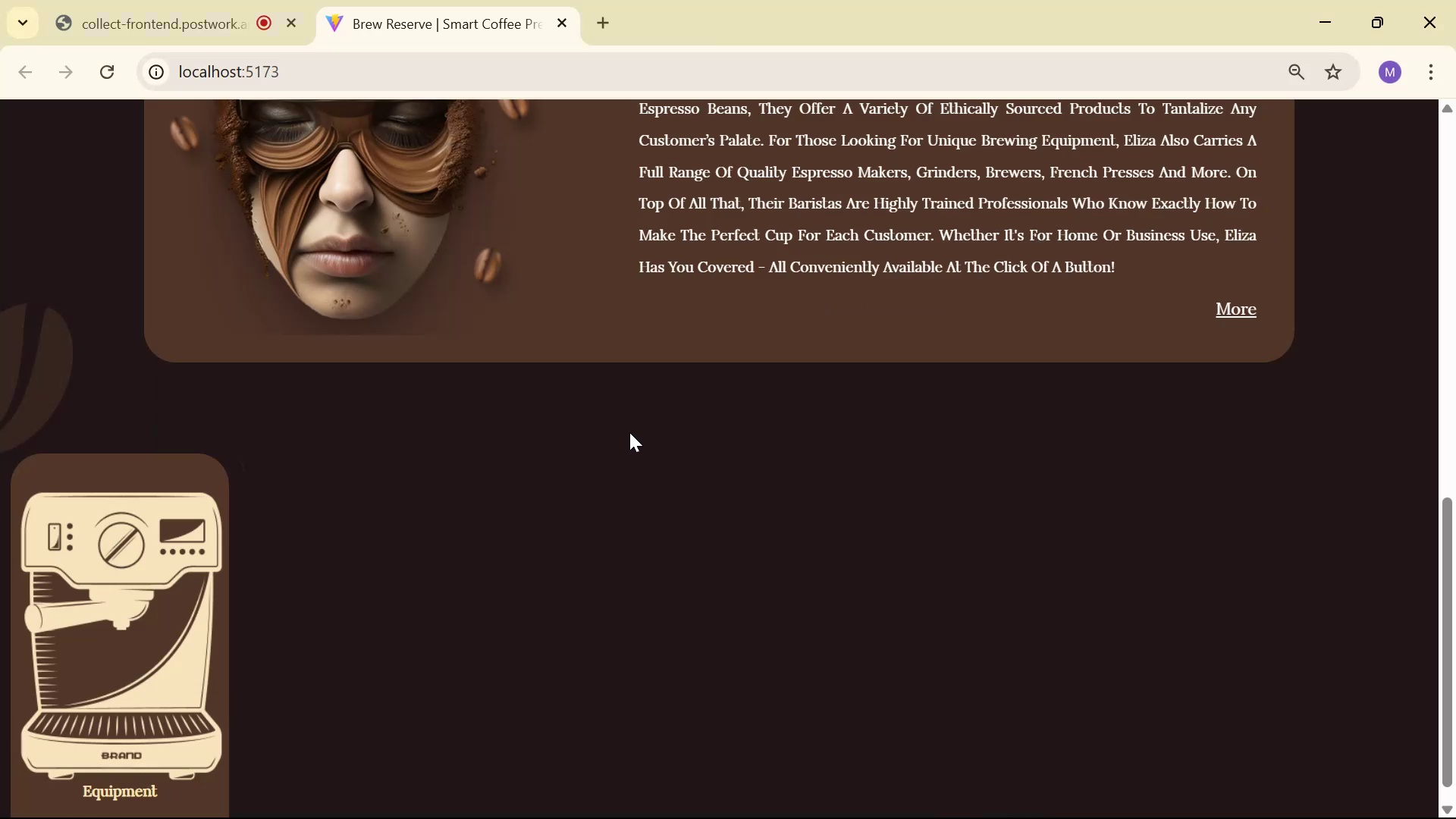 
key(Alt+Tab)
 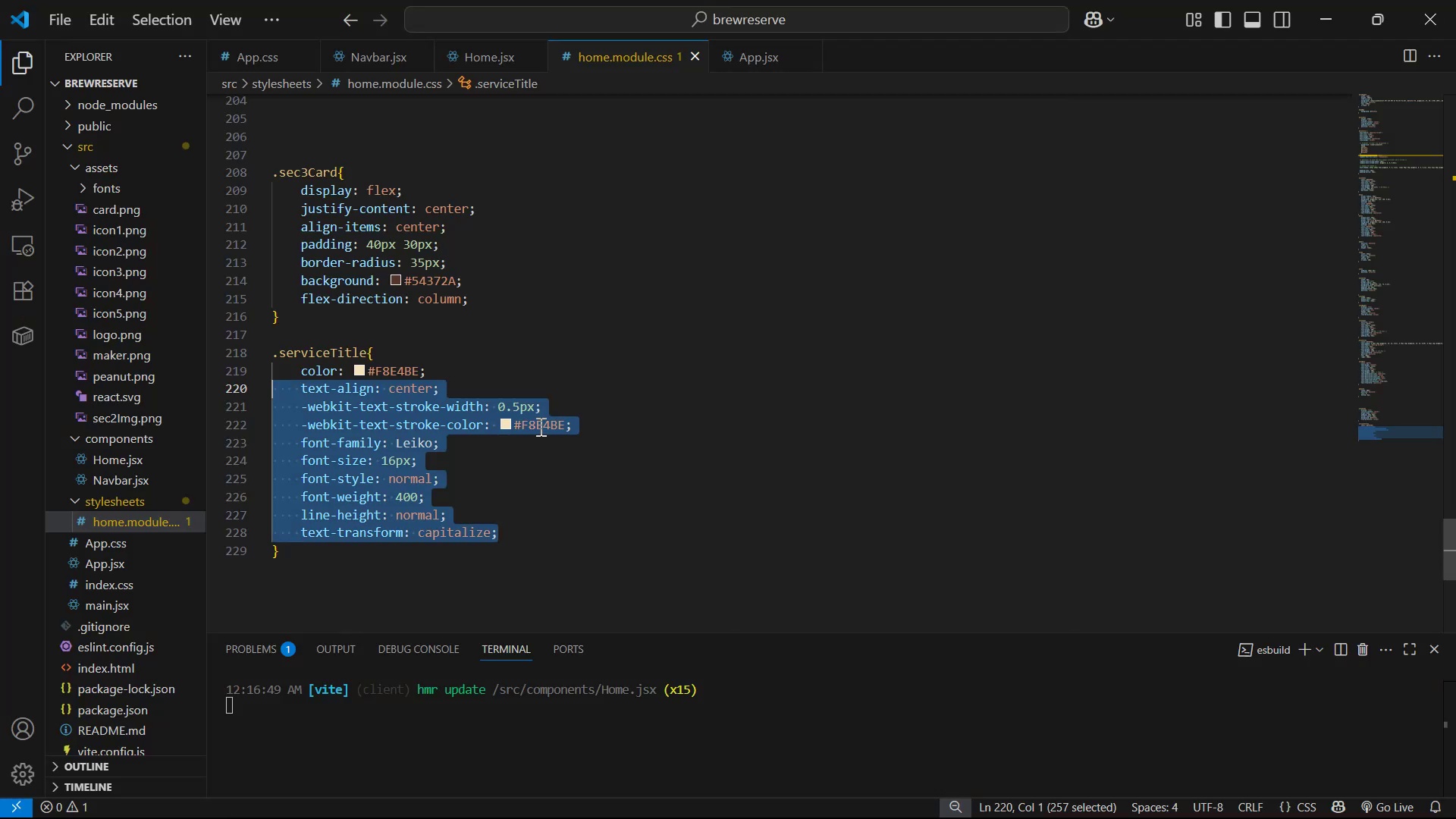 
left_click([632, 427])
 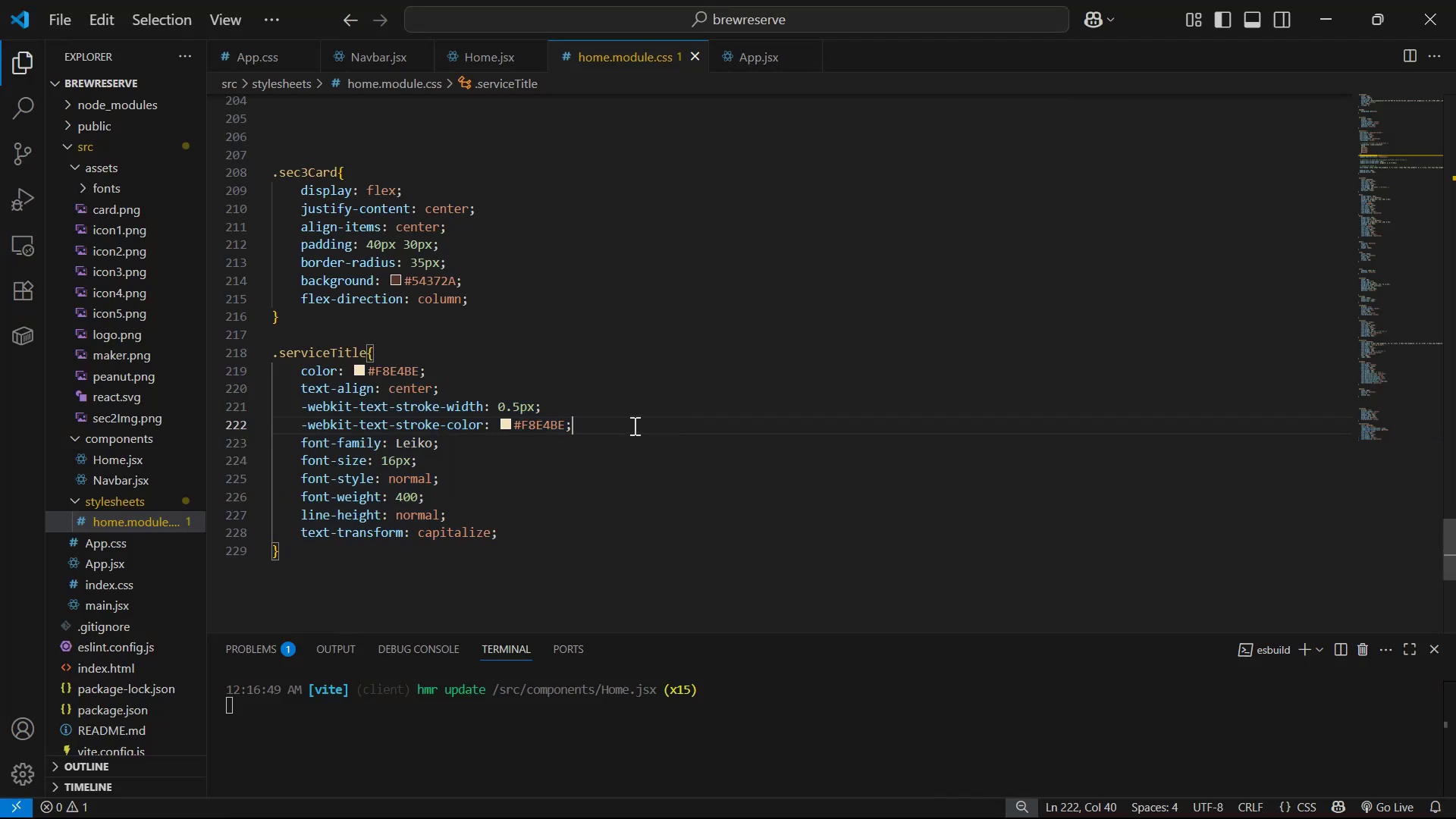 
left_click_drag(start_coordinate=[633, 422], to_coordinate=[623, 384])
 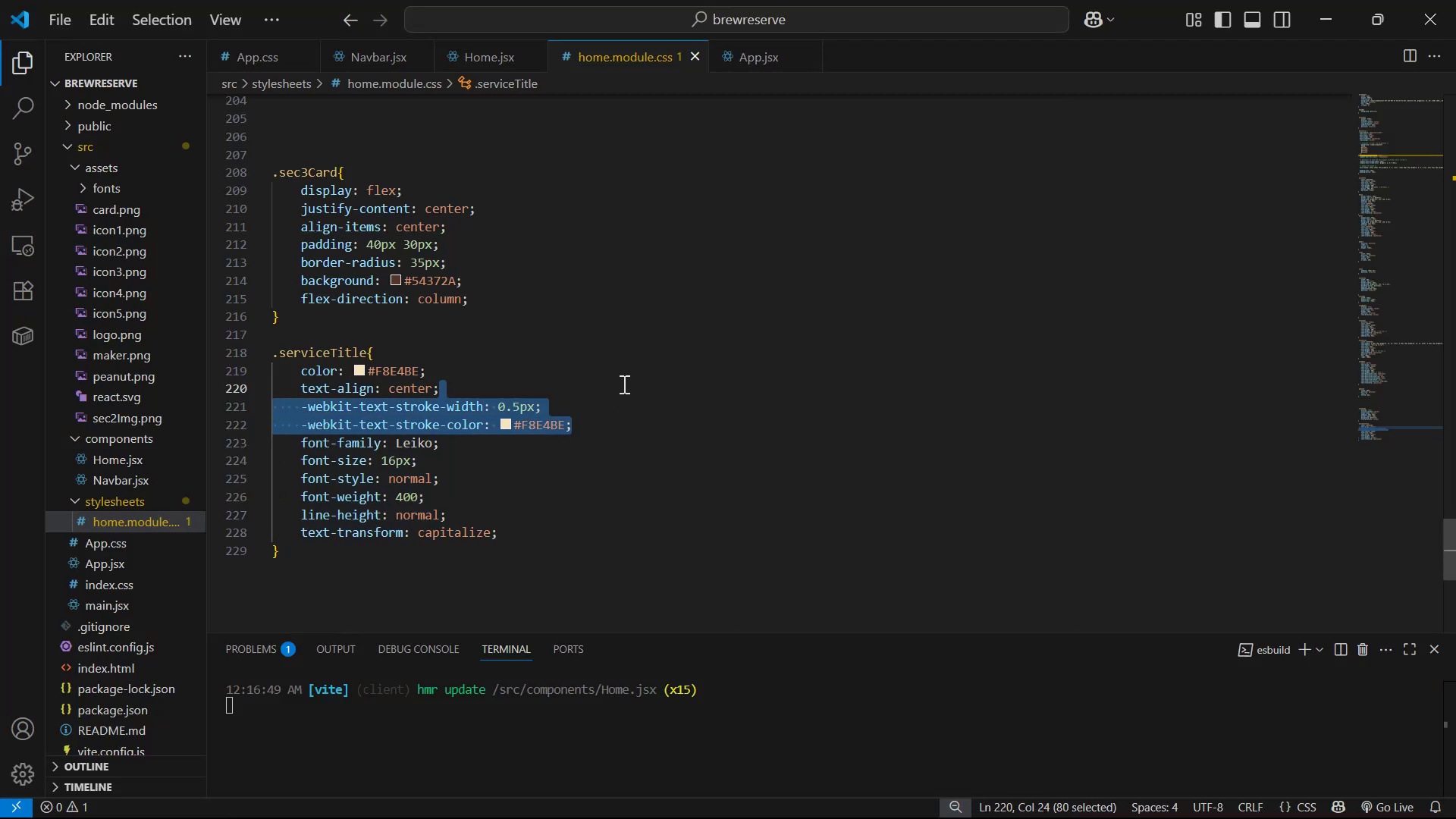 
key(Backspace)
 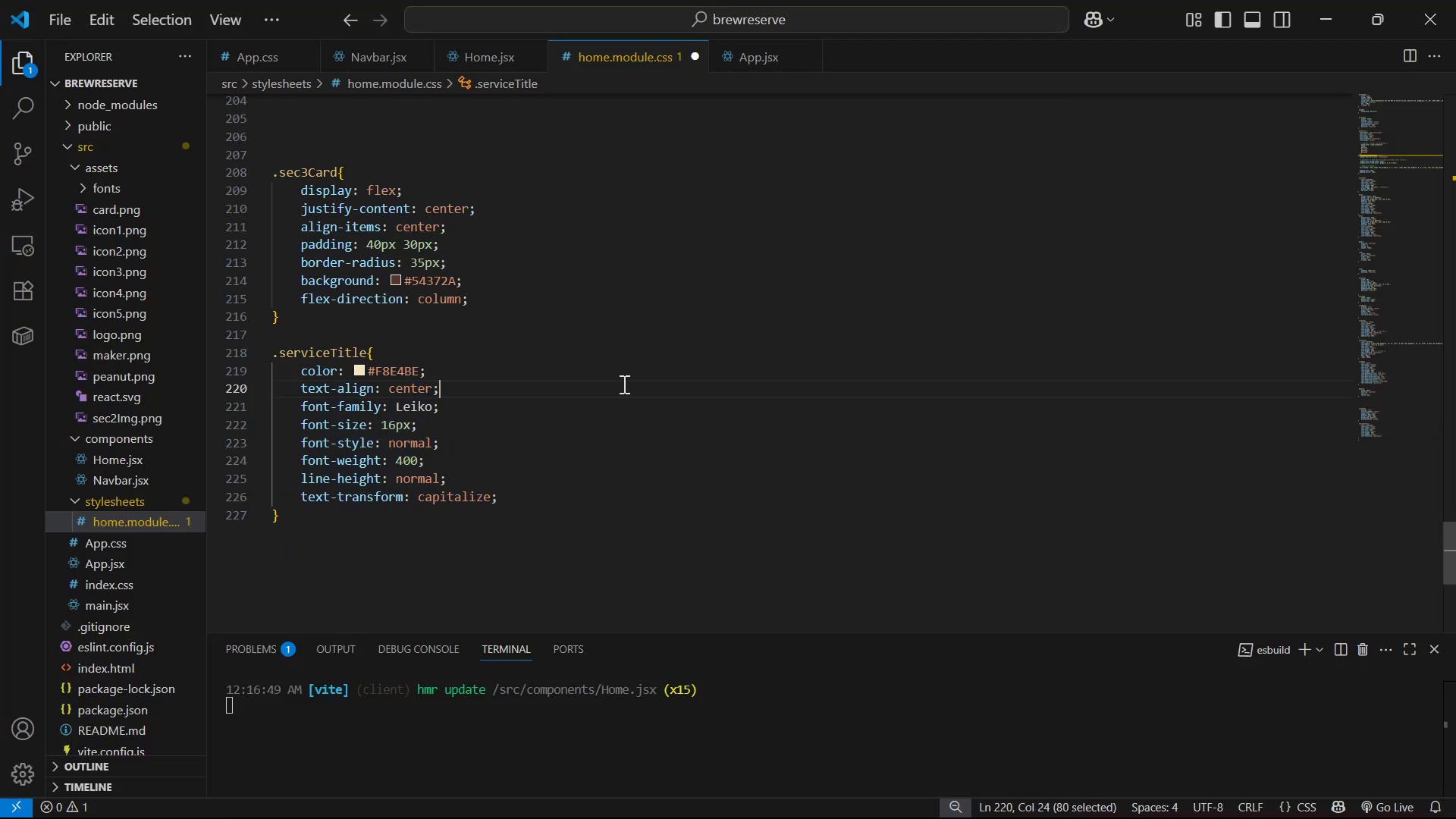 
key(Control+S)
 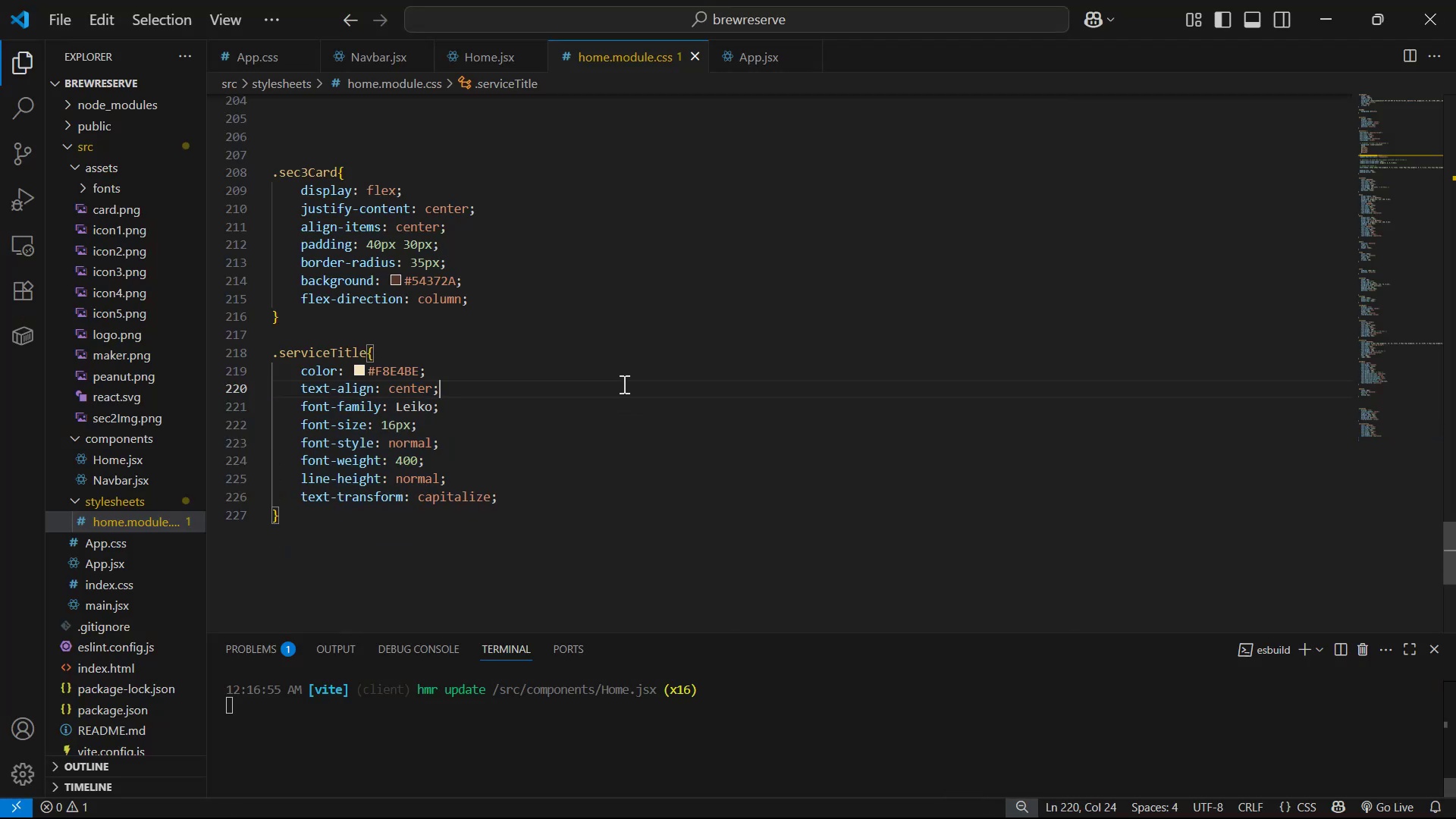 
key(Alt+AltLeft)
 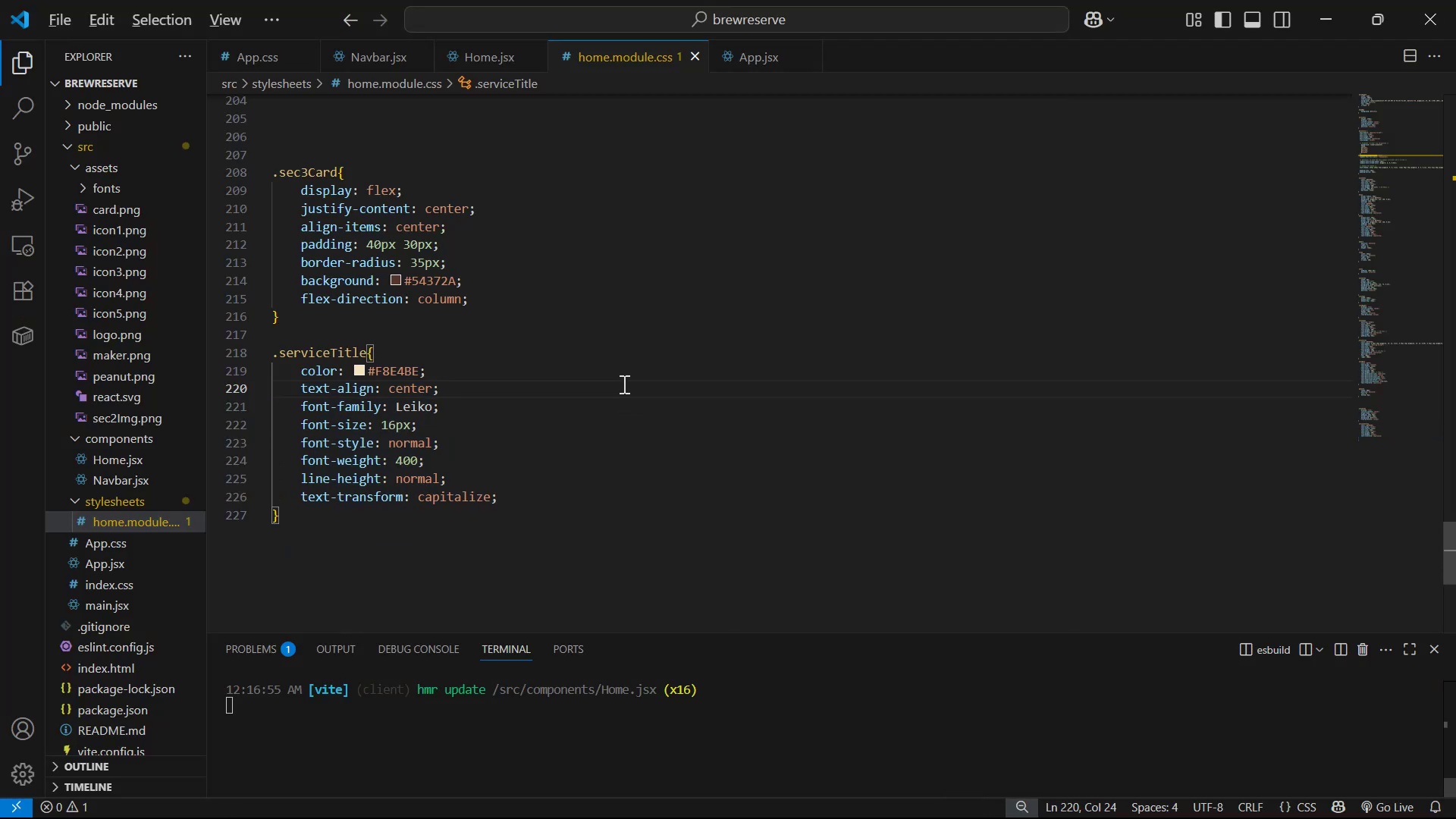 
key(Alt+Tab)
 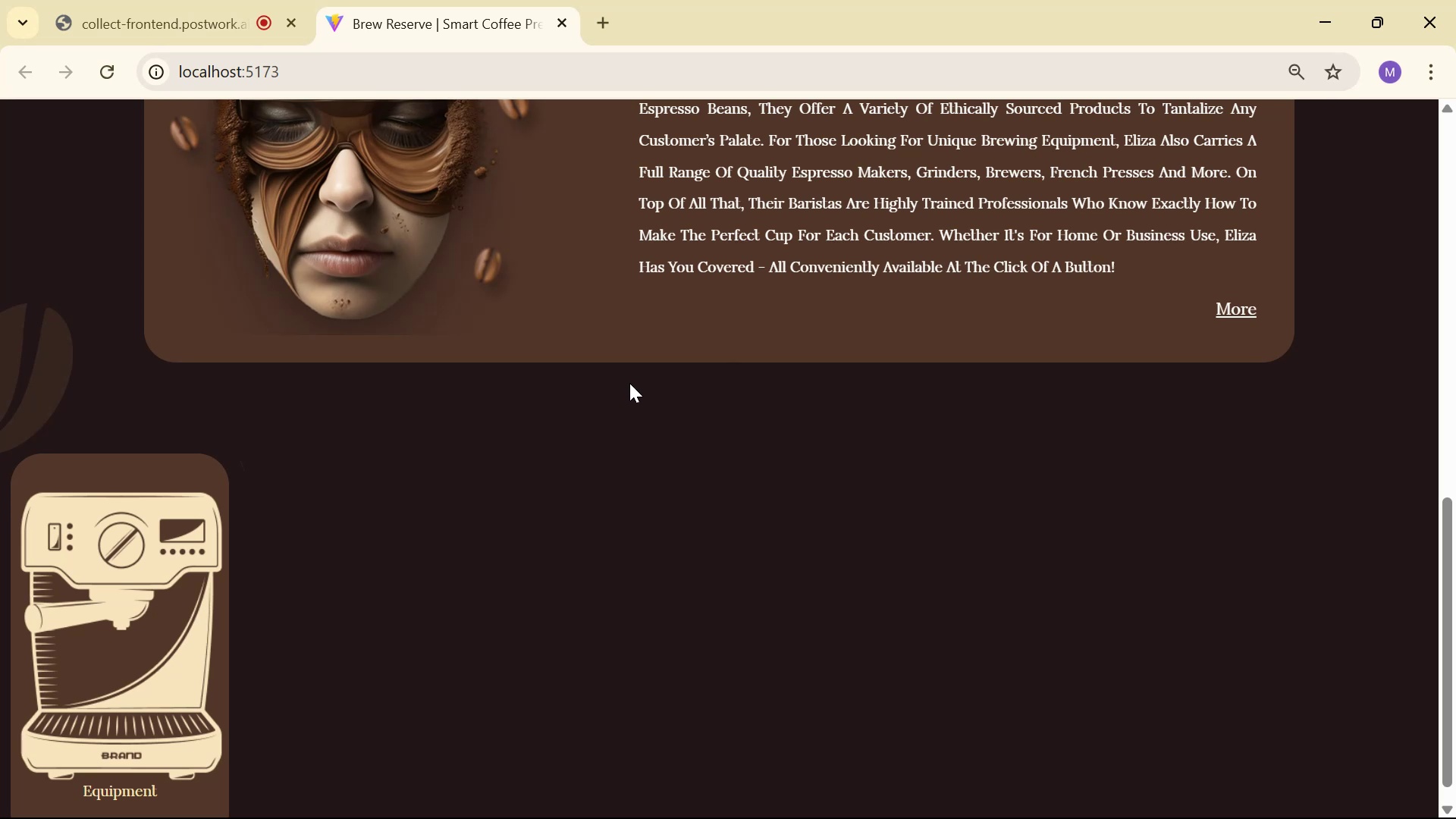 
key(Alt+AltLeft)
 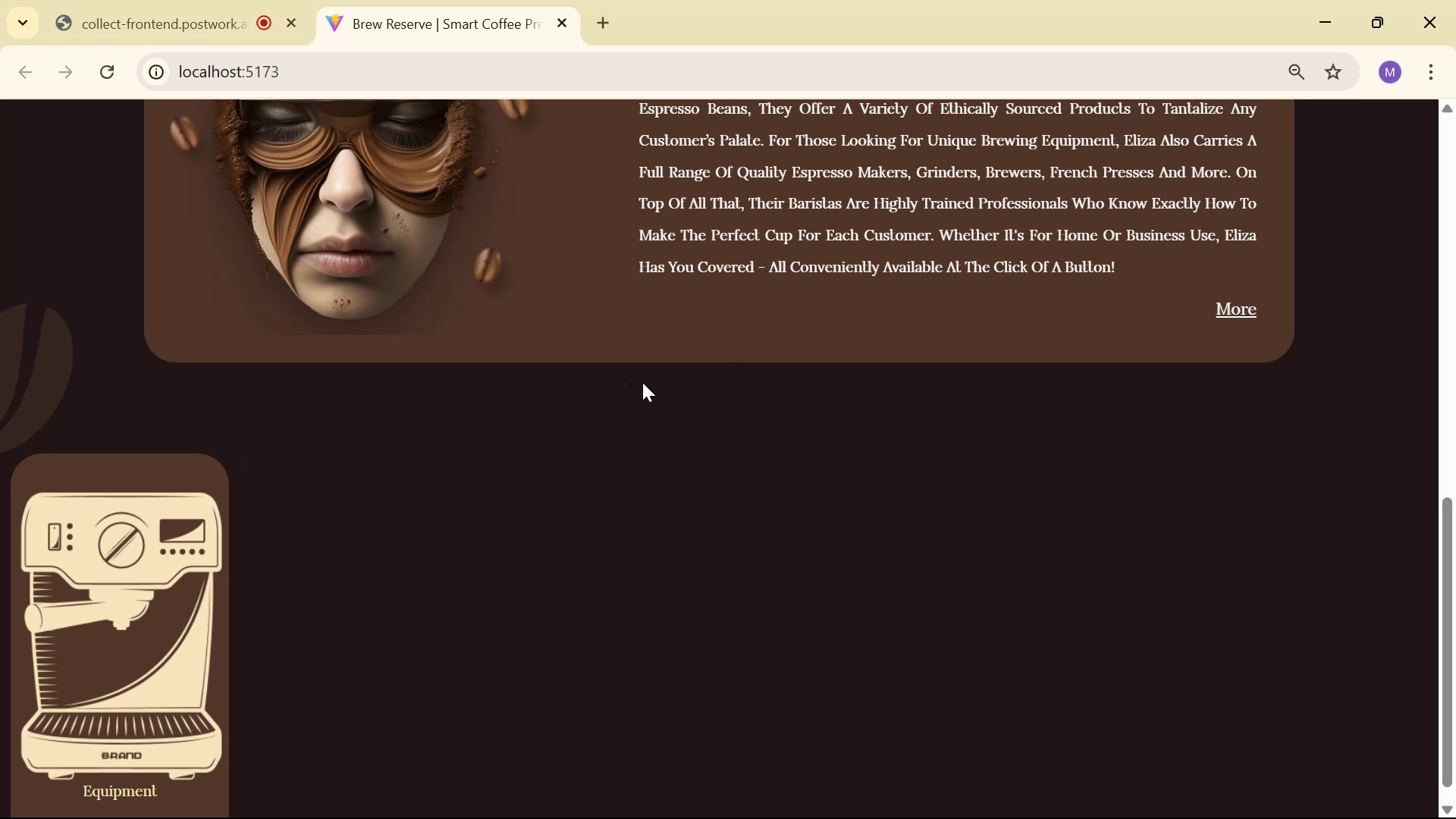 
key(Alt+Tab)
 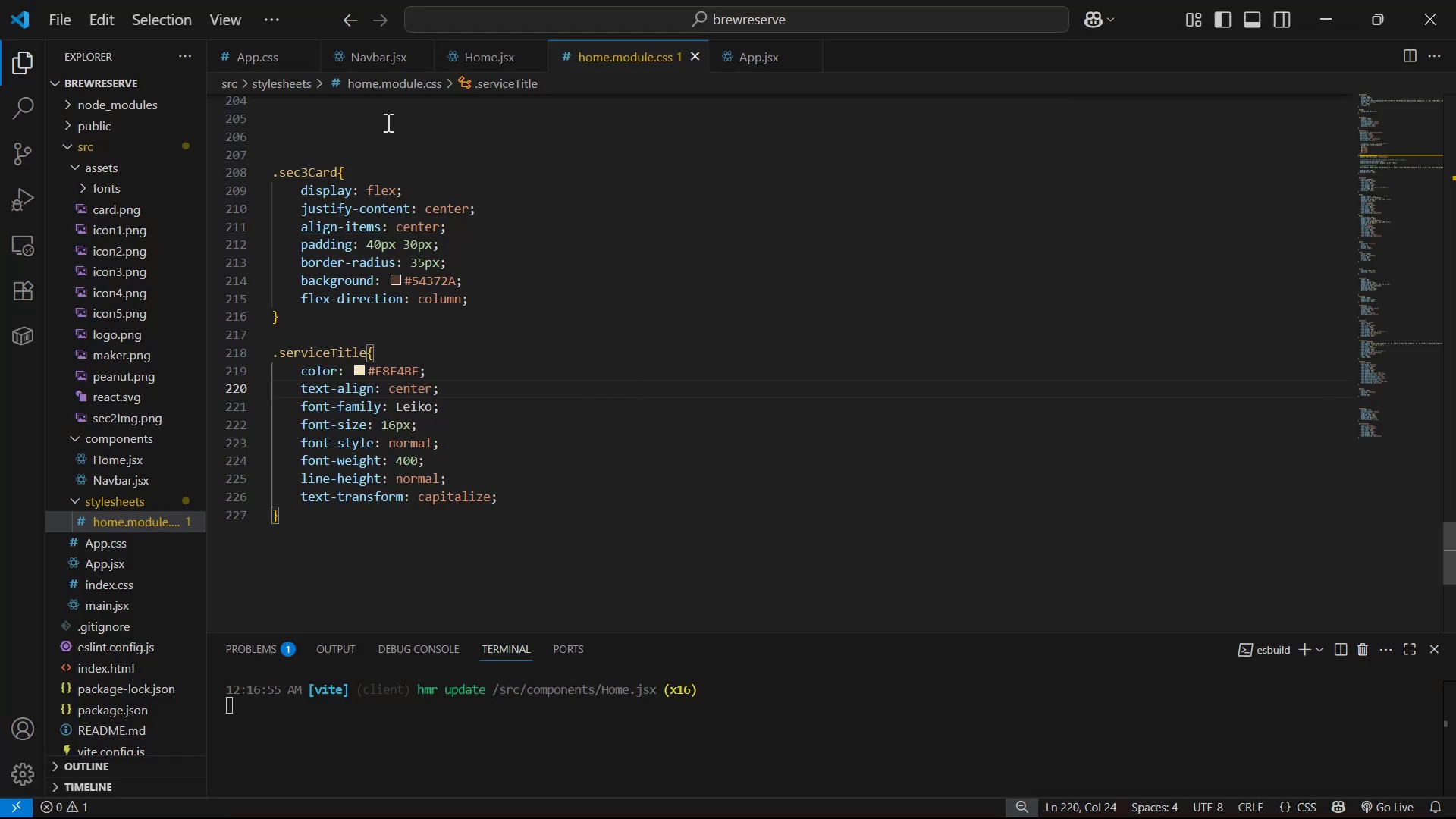 
left_click([474, 58])
 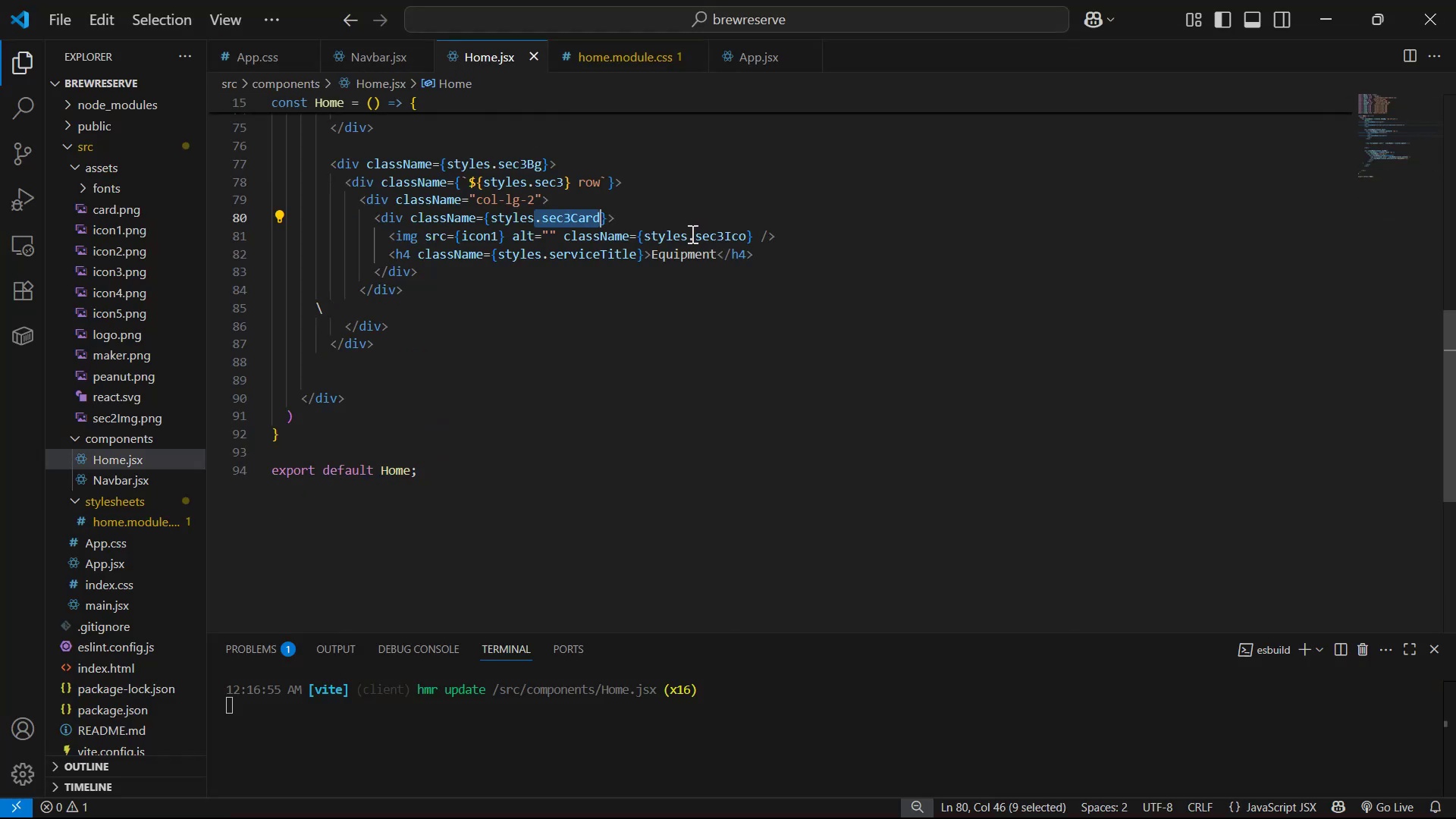 
left_click_drag(start_coordinate=[686, 234], to_coordinate=[744, 236])
 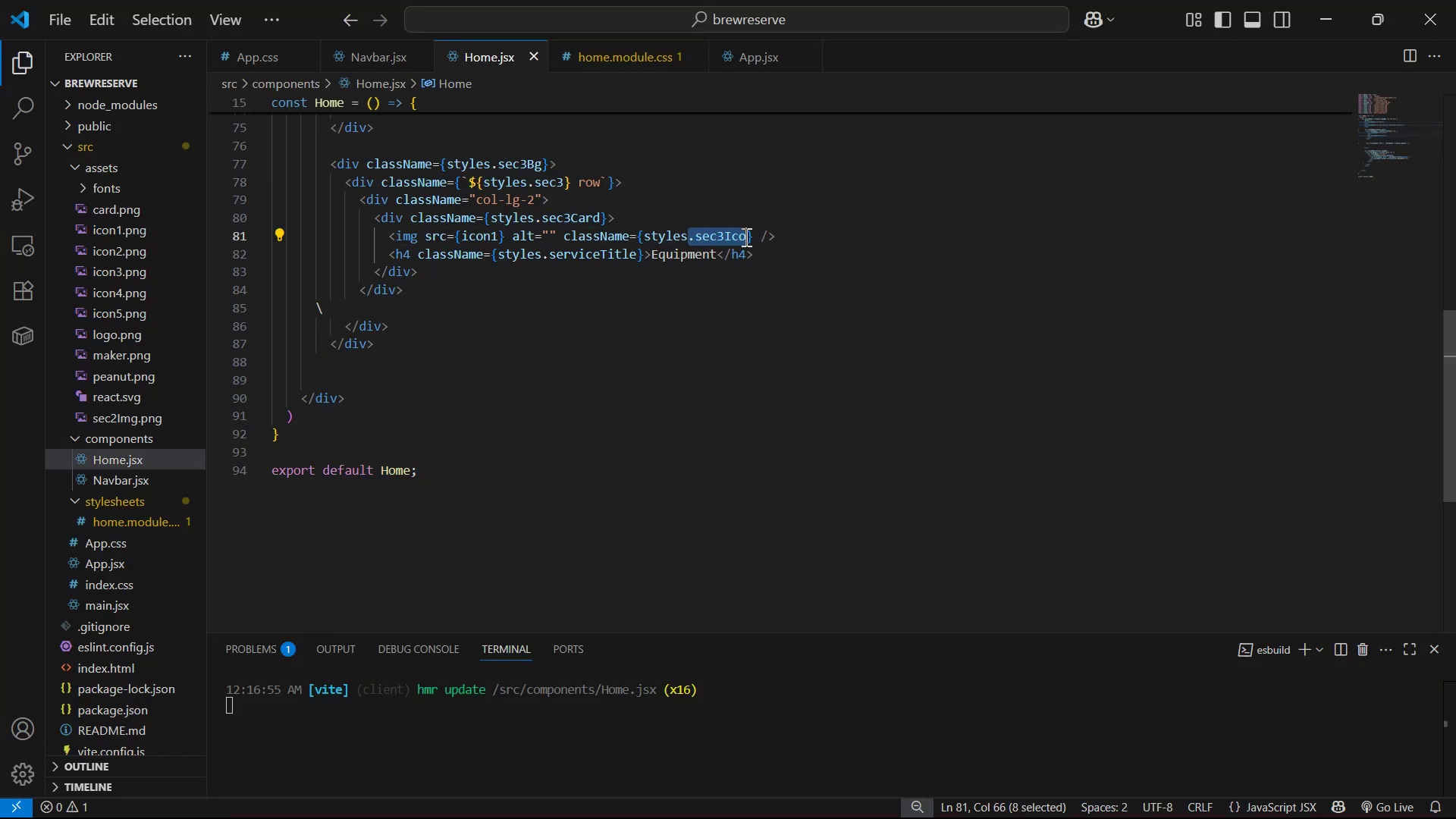 
key(Control+C)
 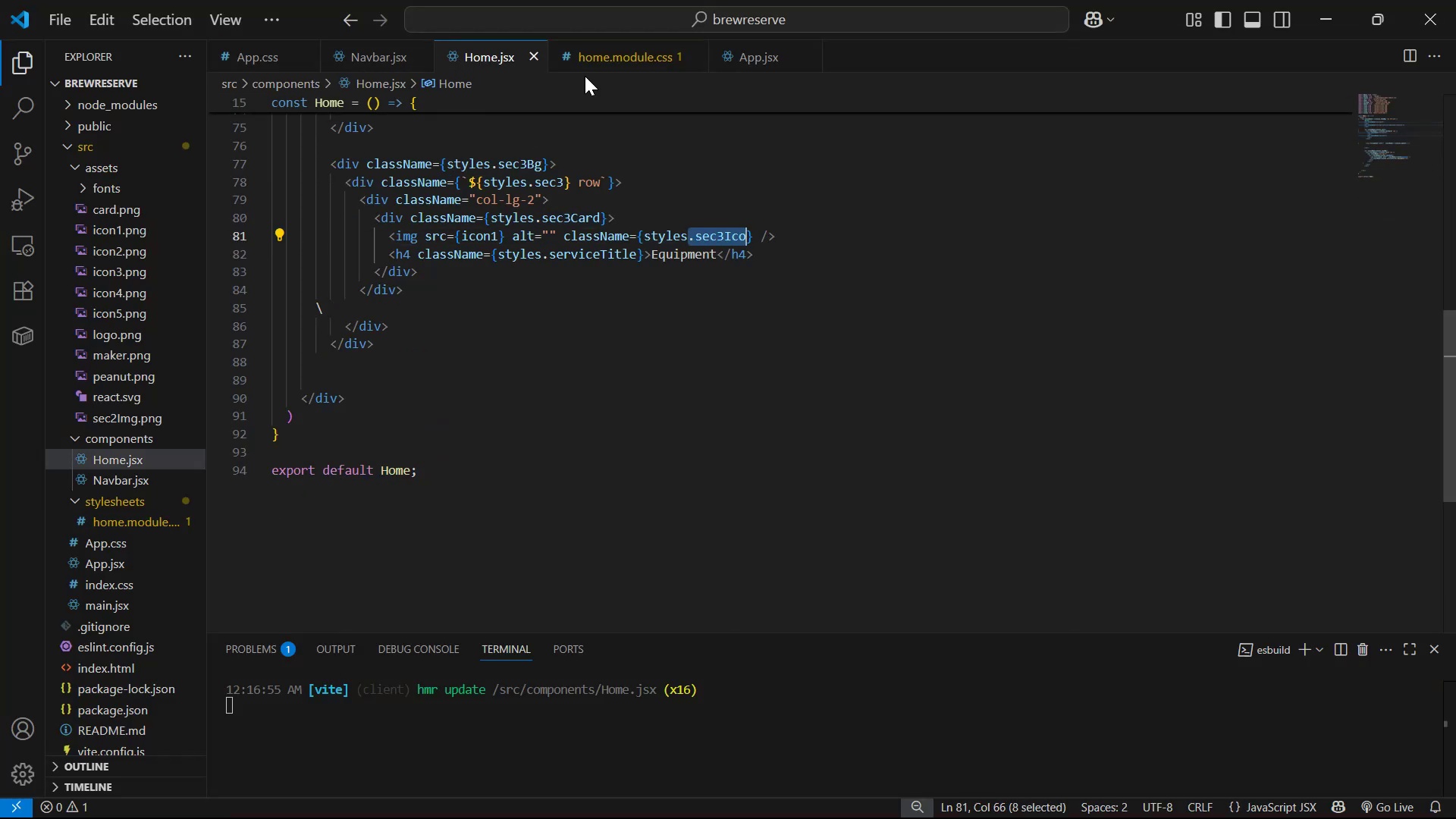 
left_click([600, 64])
 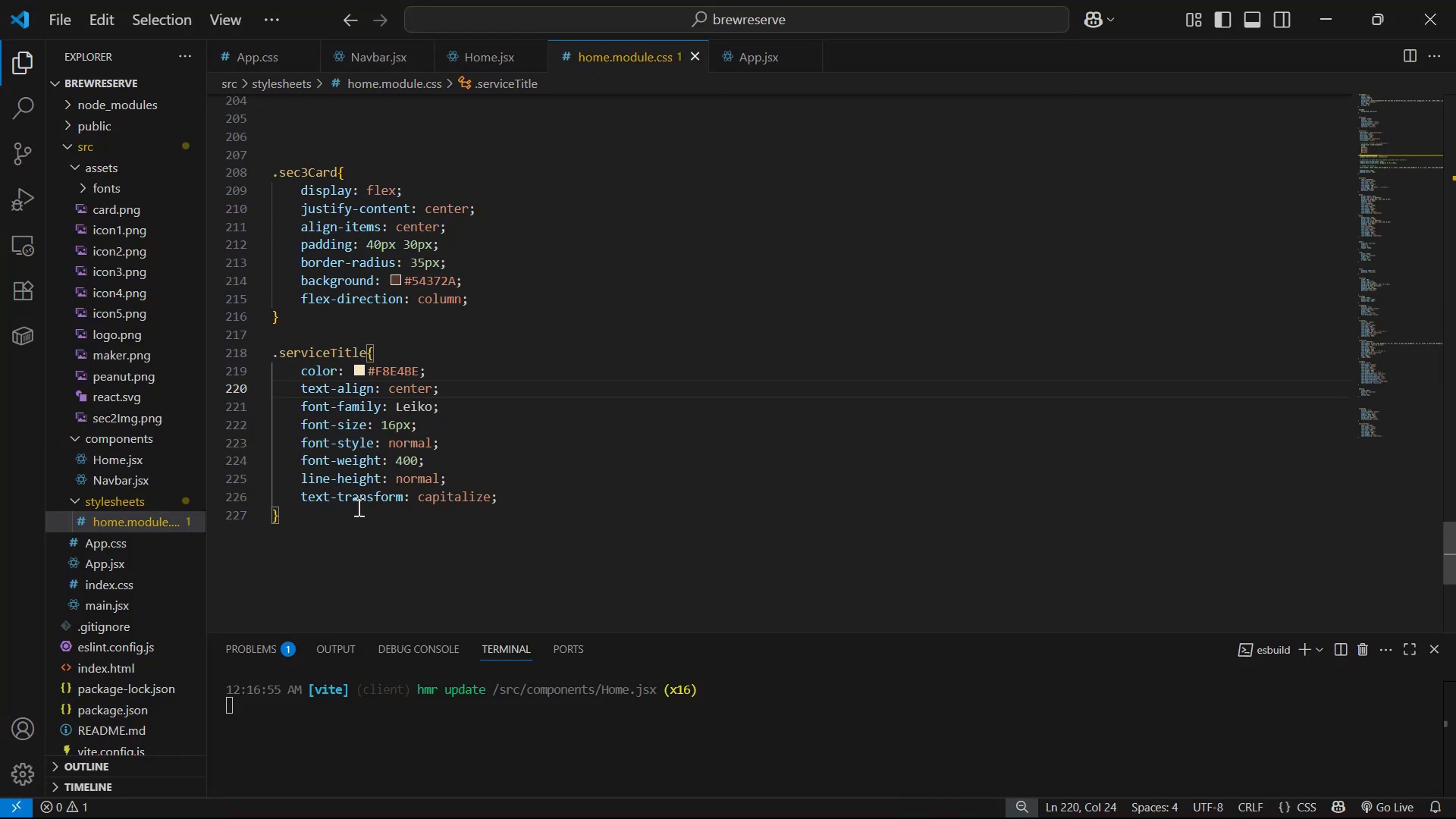 
left_click([347, 513])
 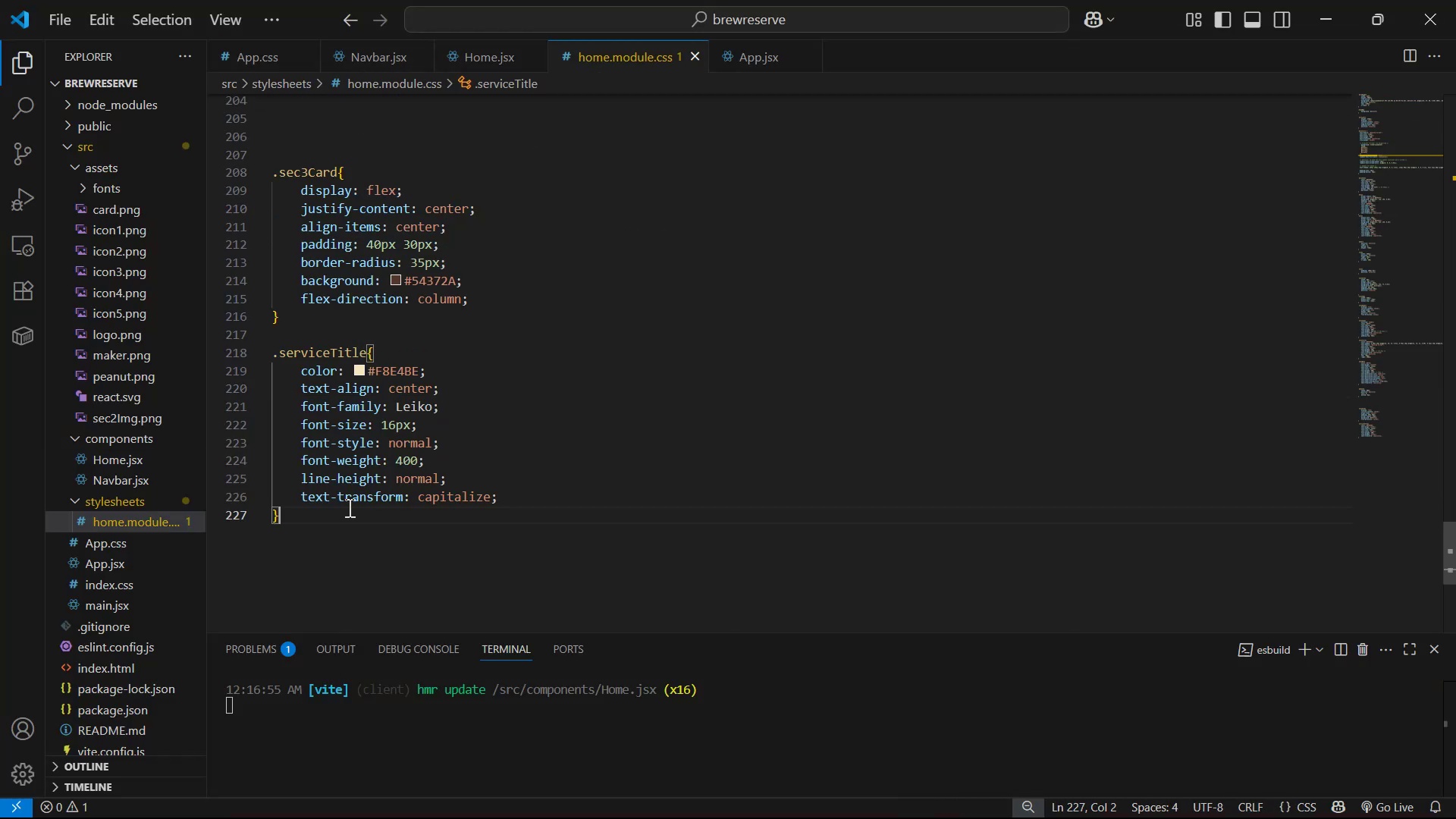 
key(Enter)
 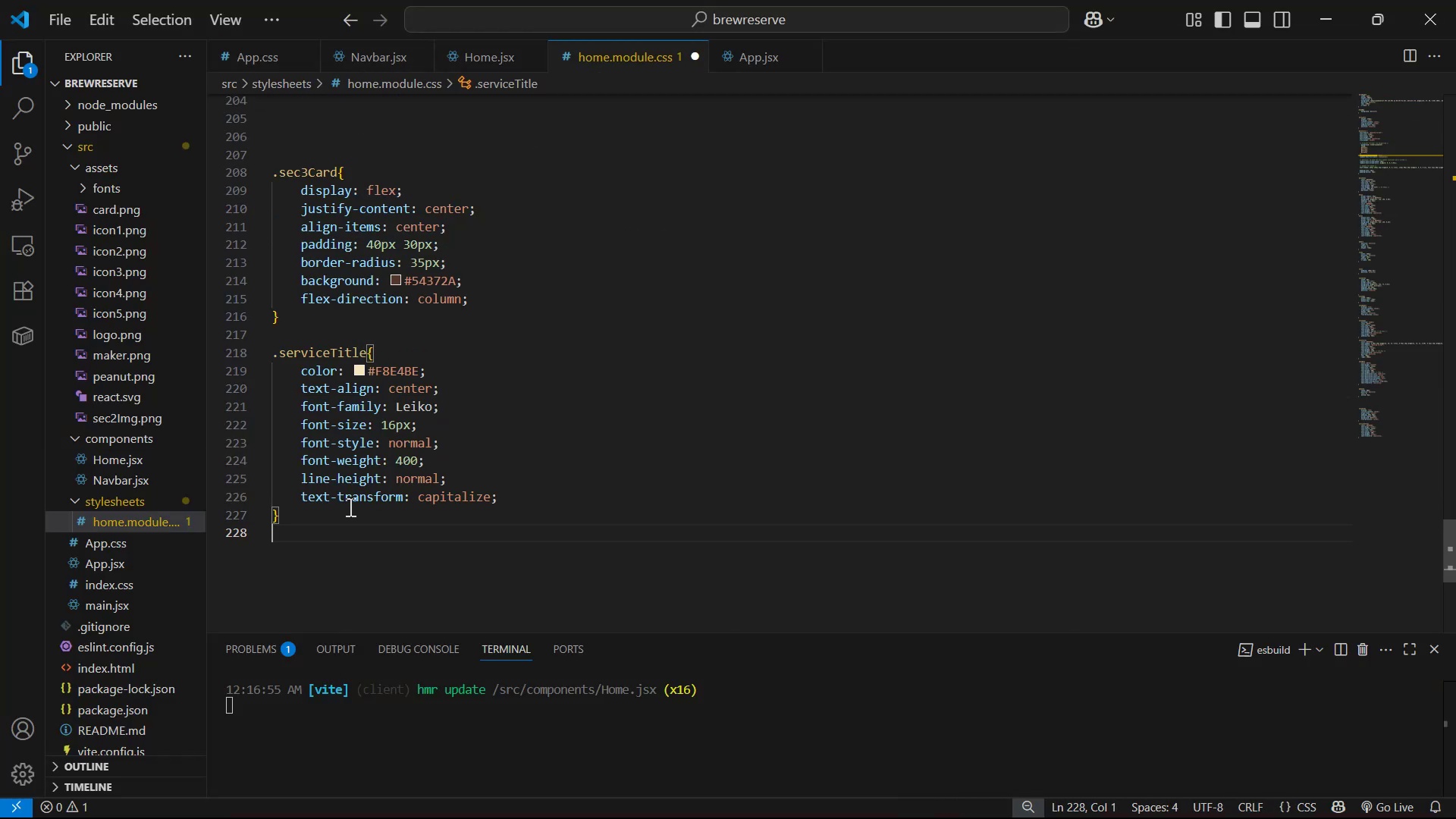 
key(Enter)
 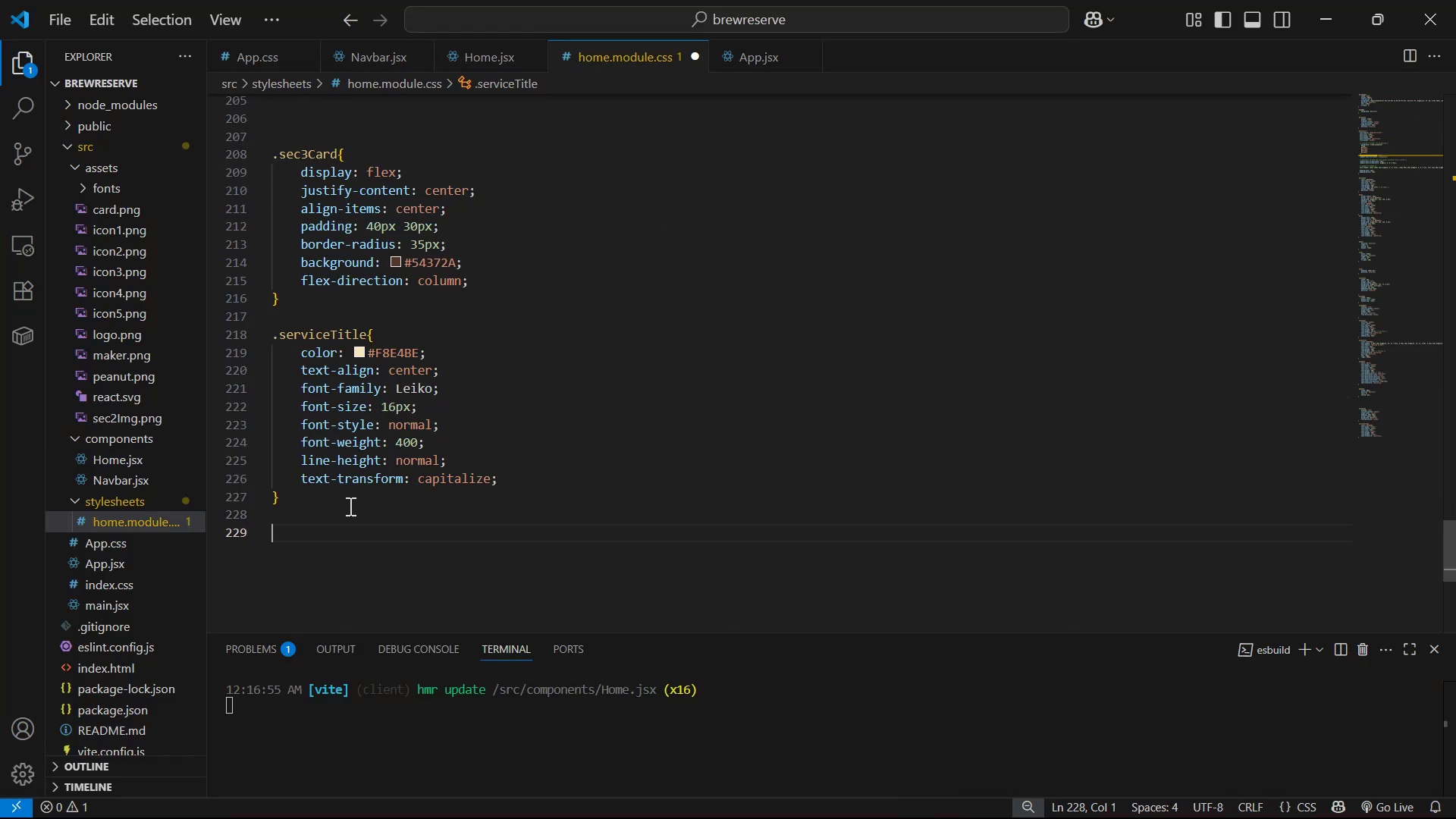 
key(Control+V)
 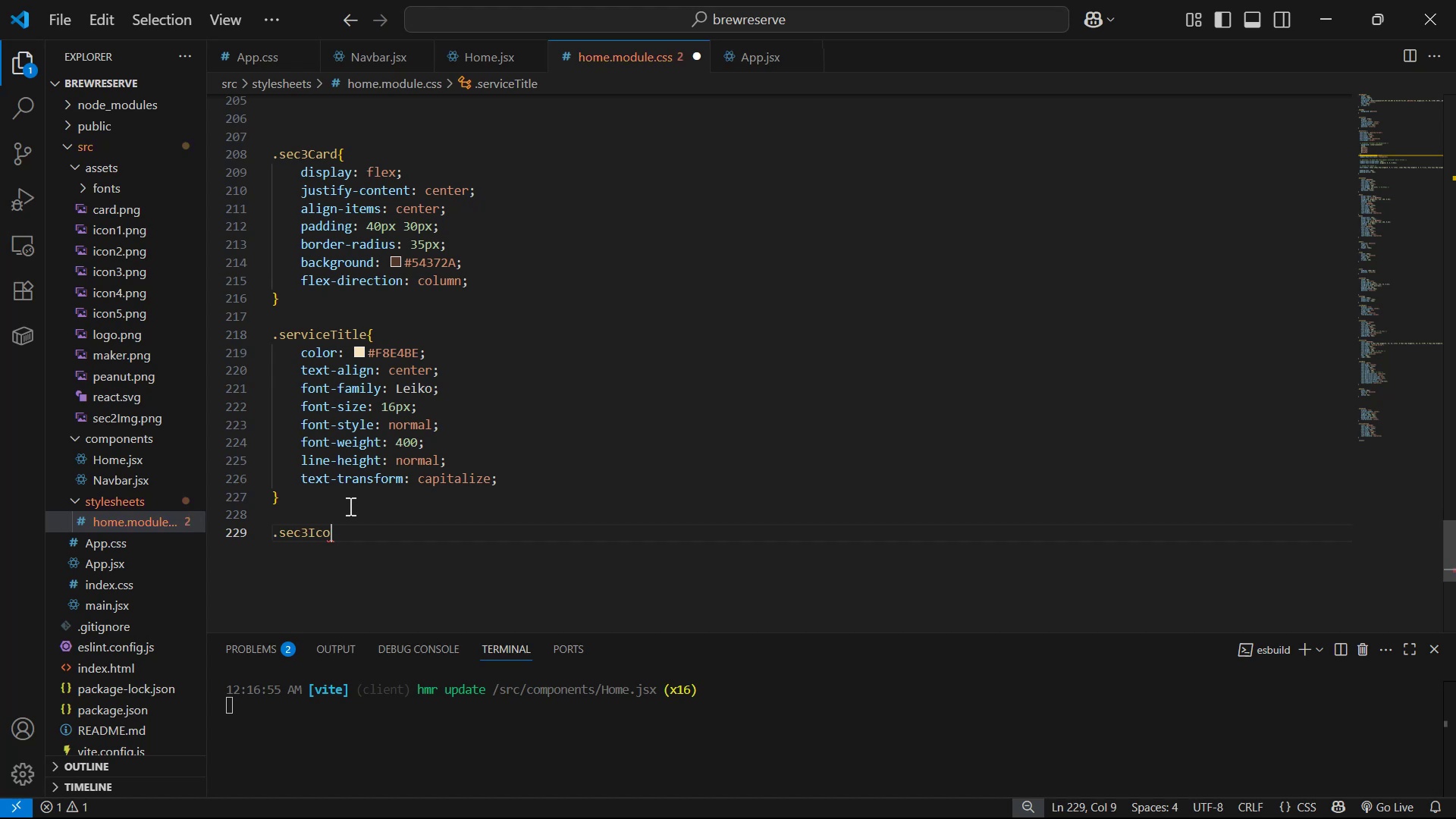 
key(Shift+BracketLeft)
 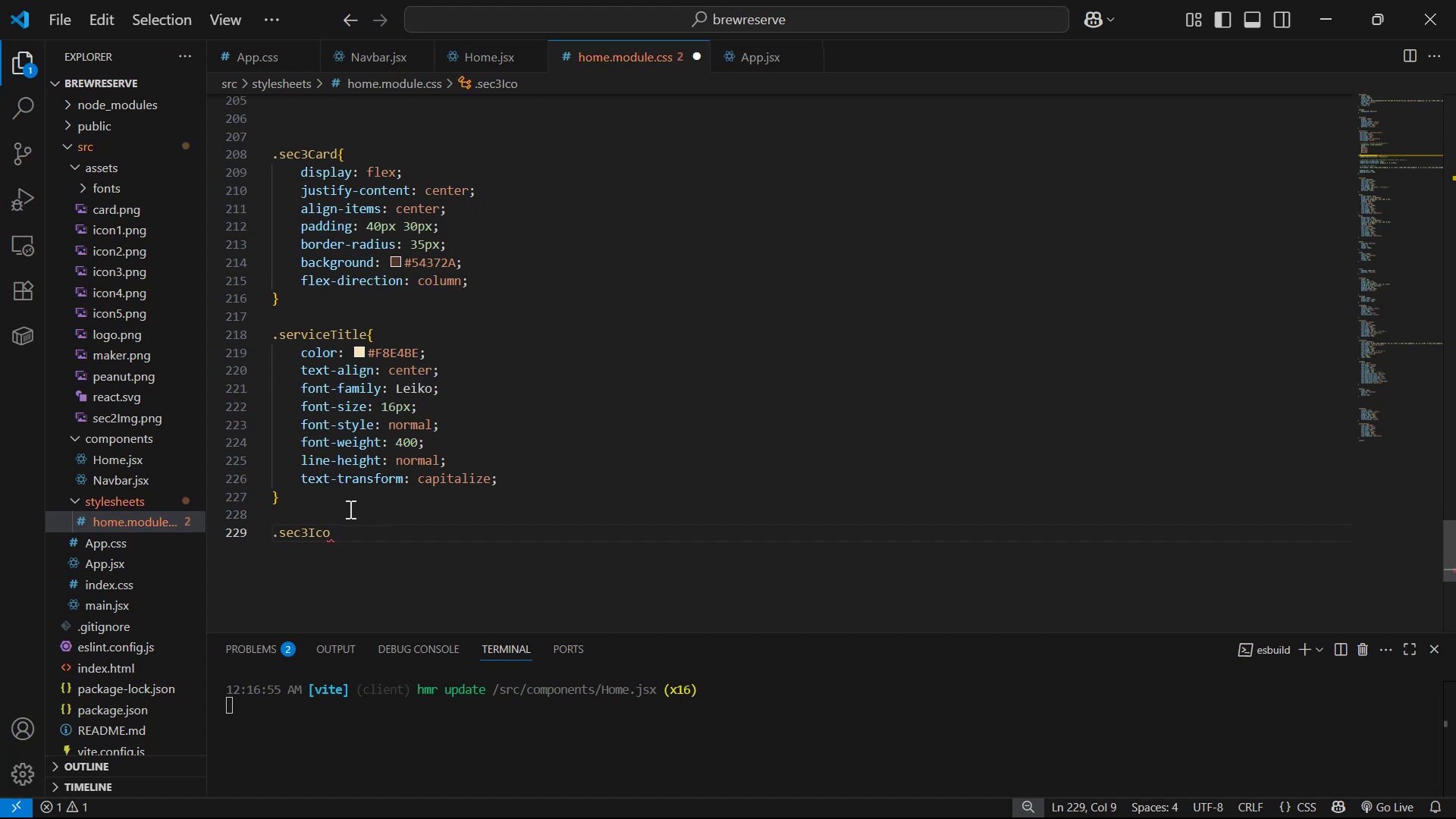 
key(Enter)
 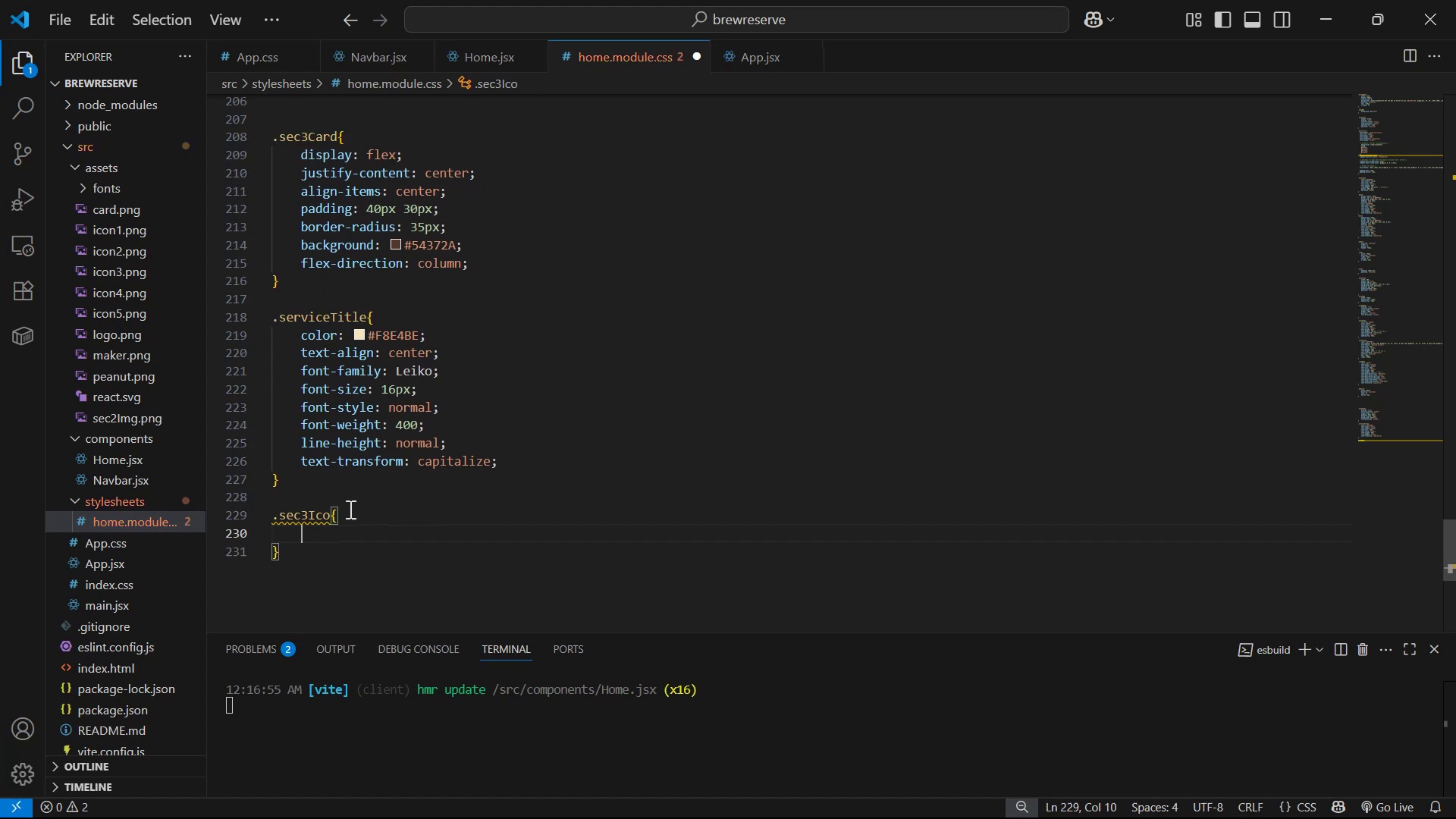 
key(Alt+Tab)
 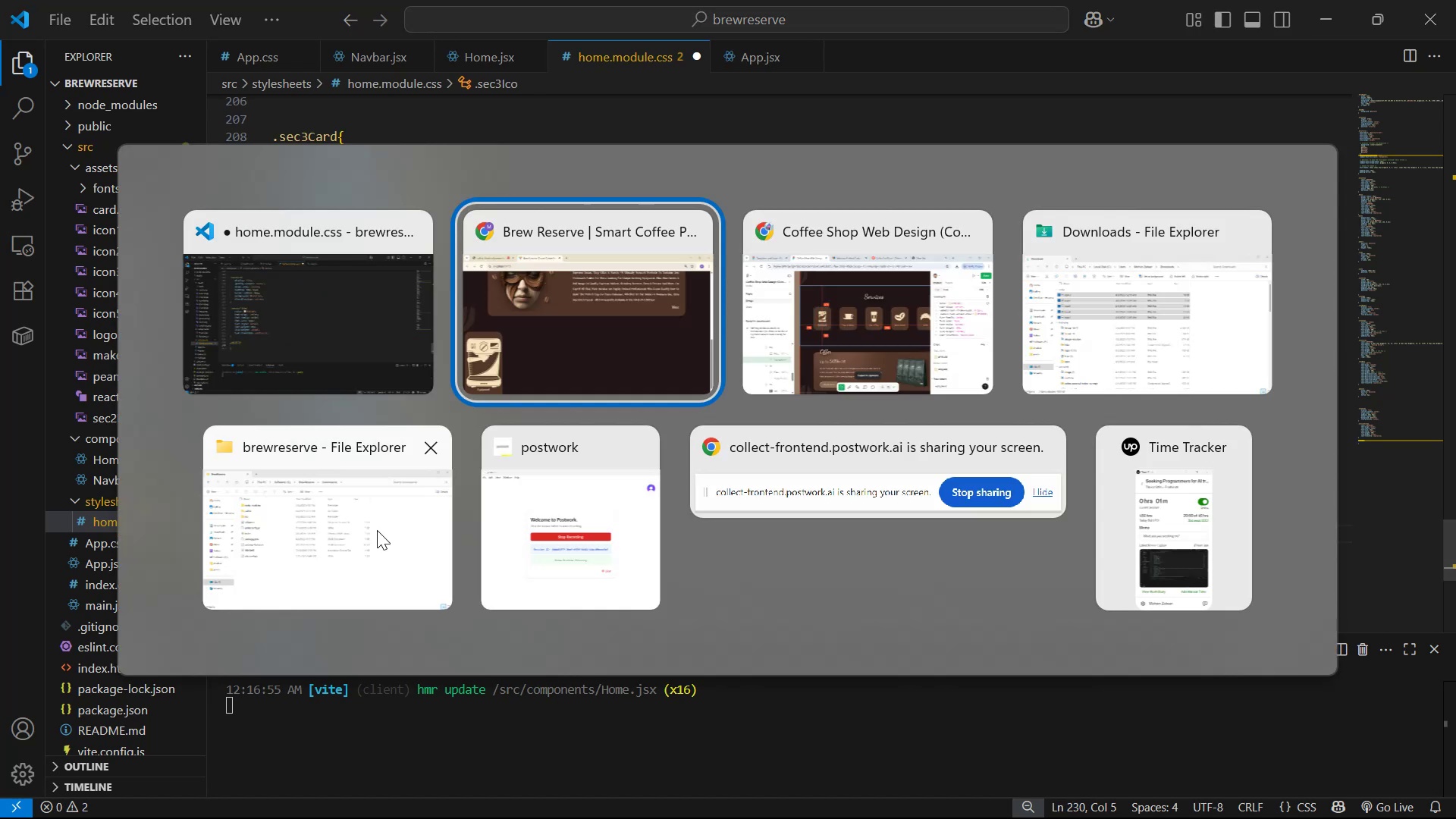 
key(Alt+Tab)
 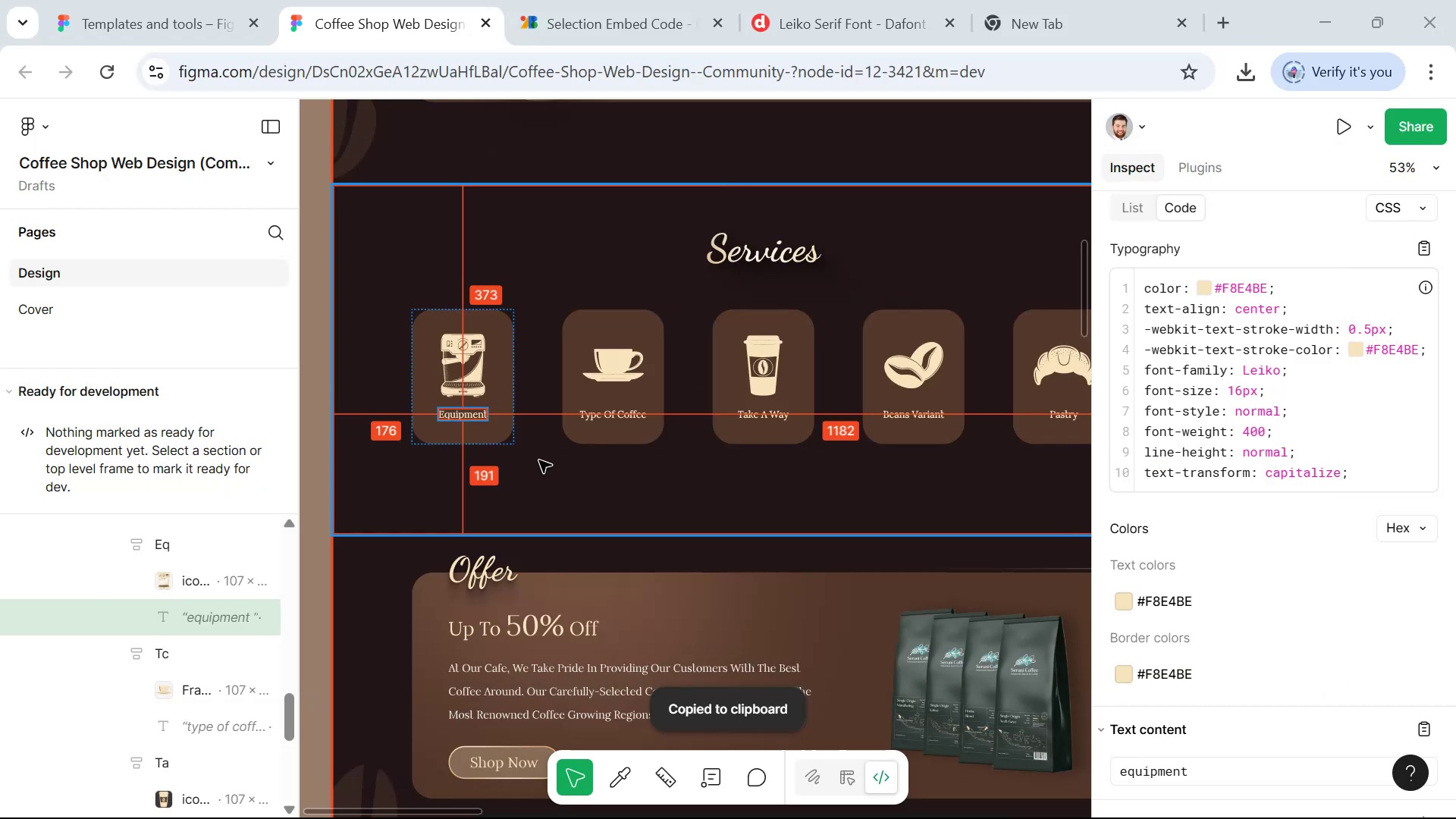 
hold_key(key=ControlLeft, duration=0.82)
left_click([460, 378])
 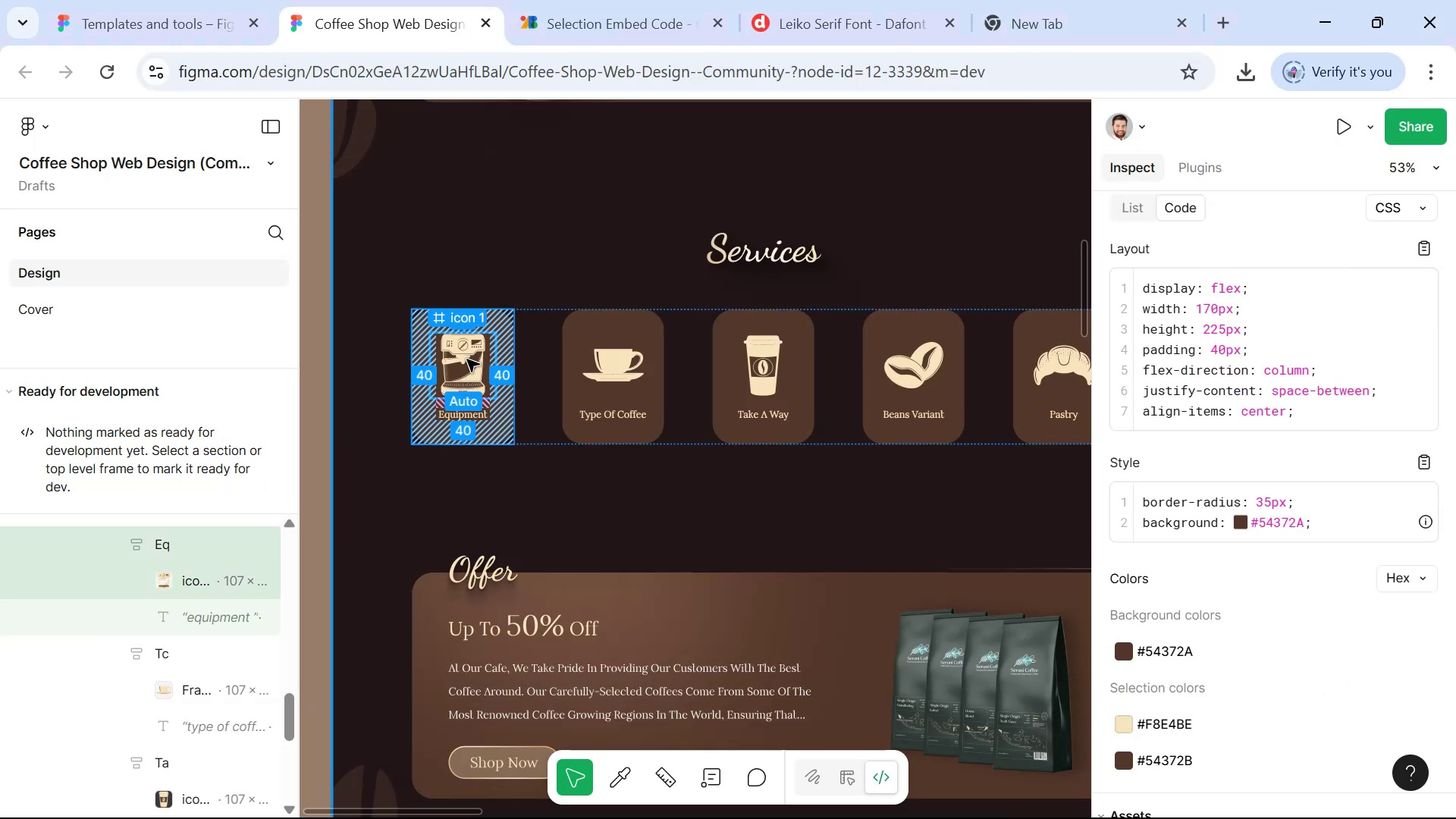 
left_click([464, 362])
 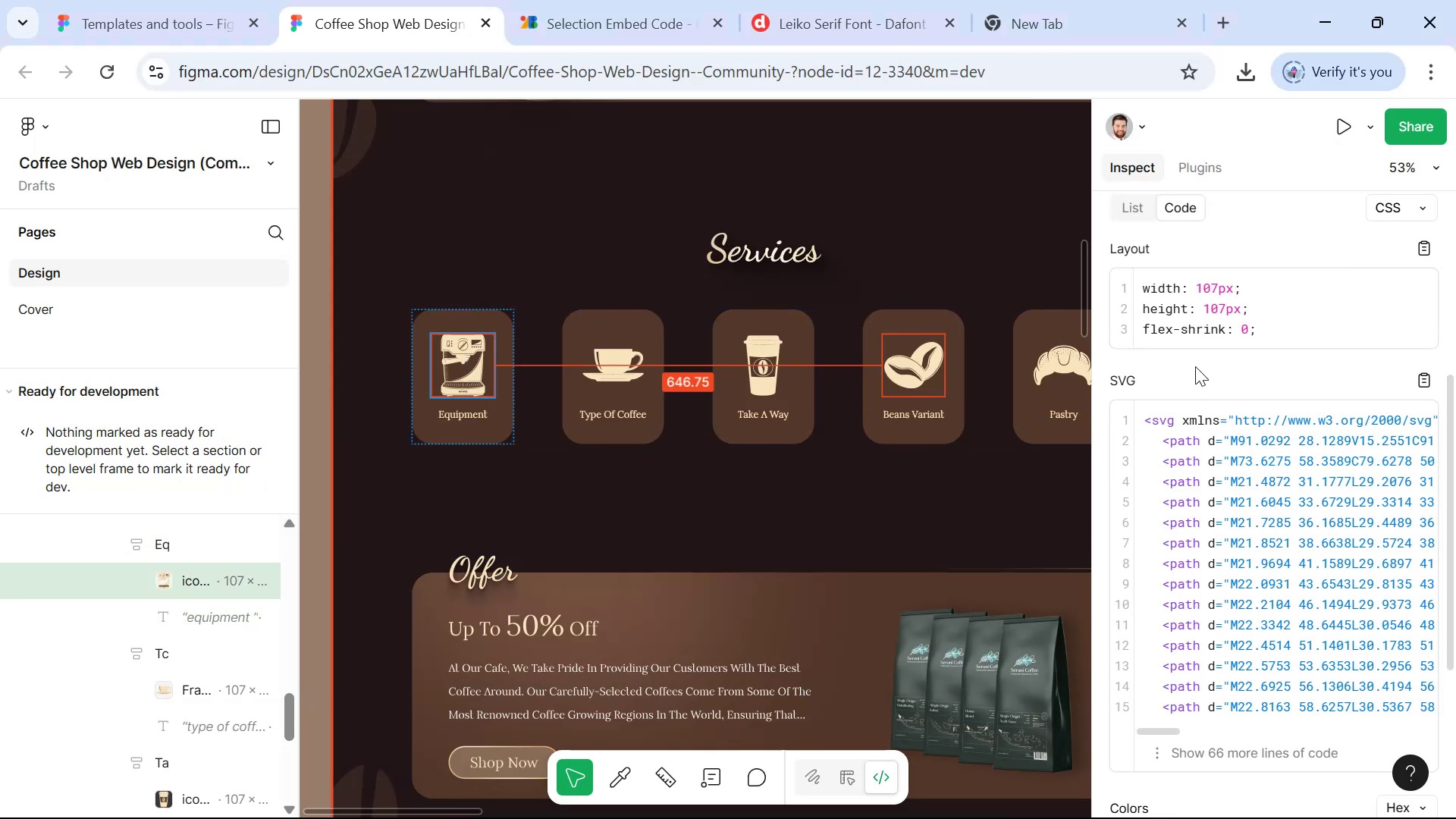 
key(Alt+Tab)
 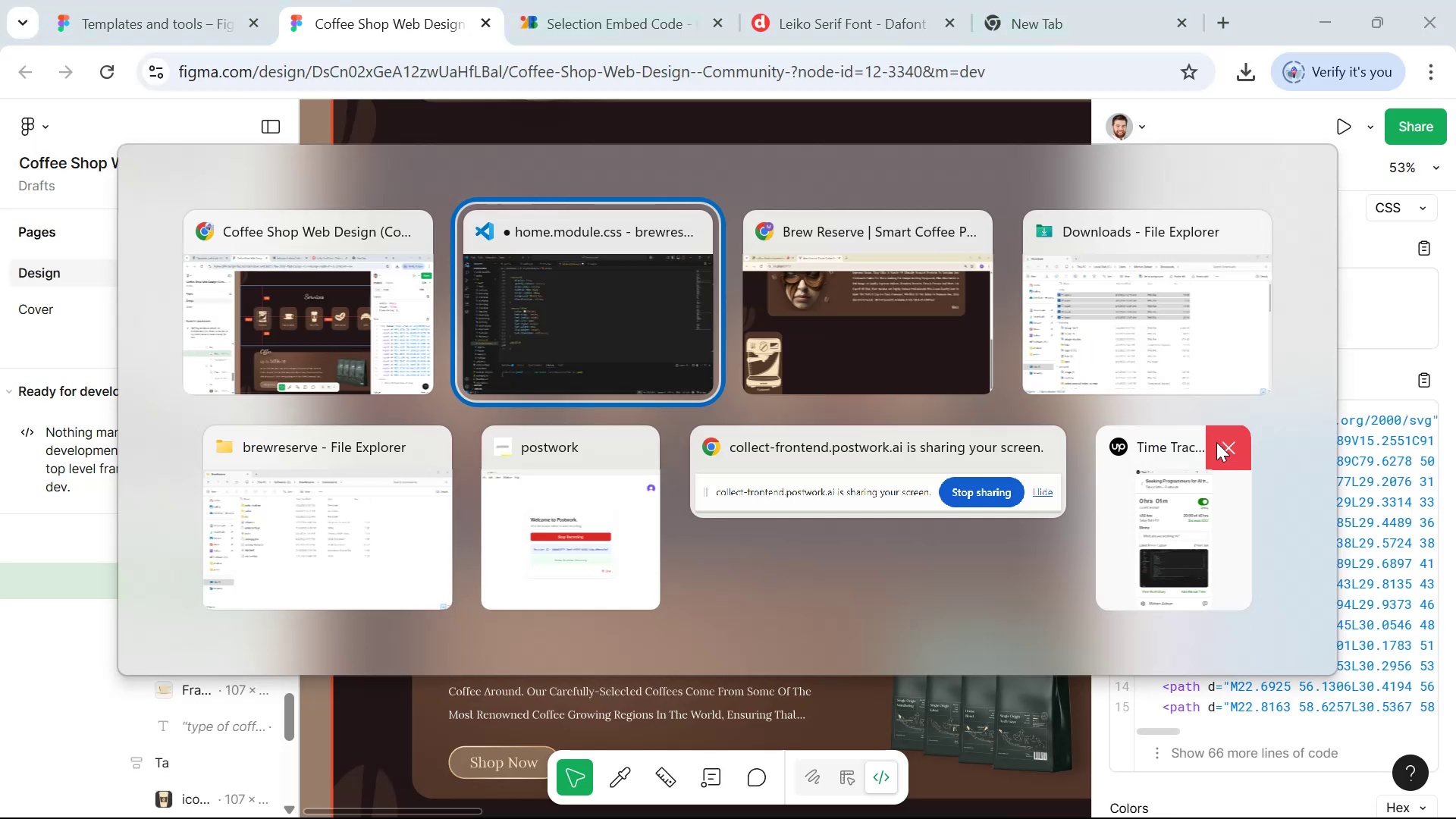 
key(Alt+AltLeft)
 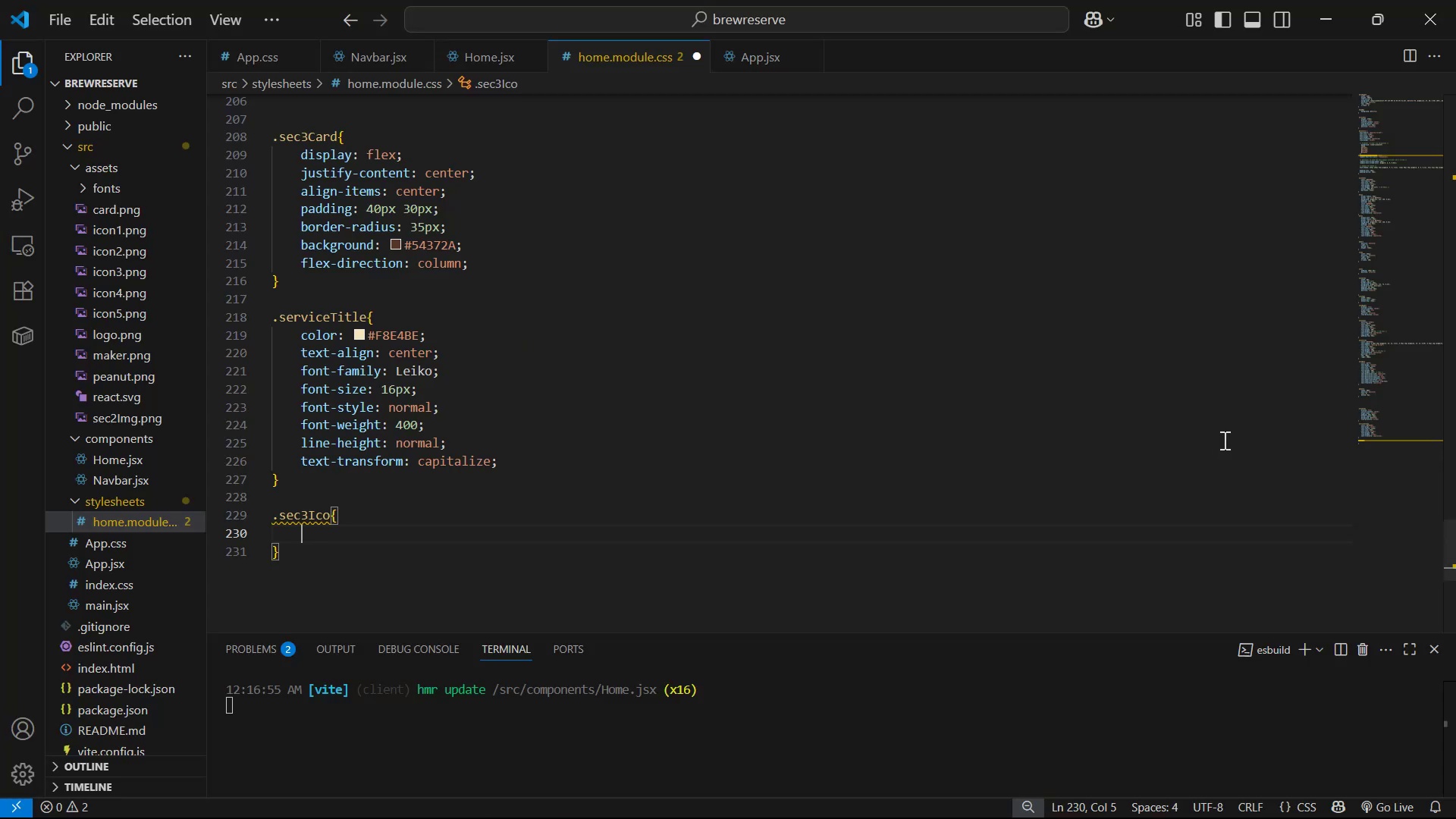 
key(Alt+Tab)
 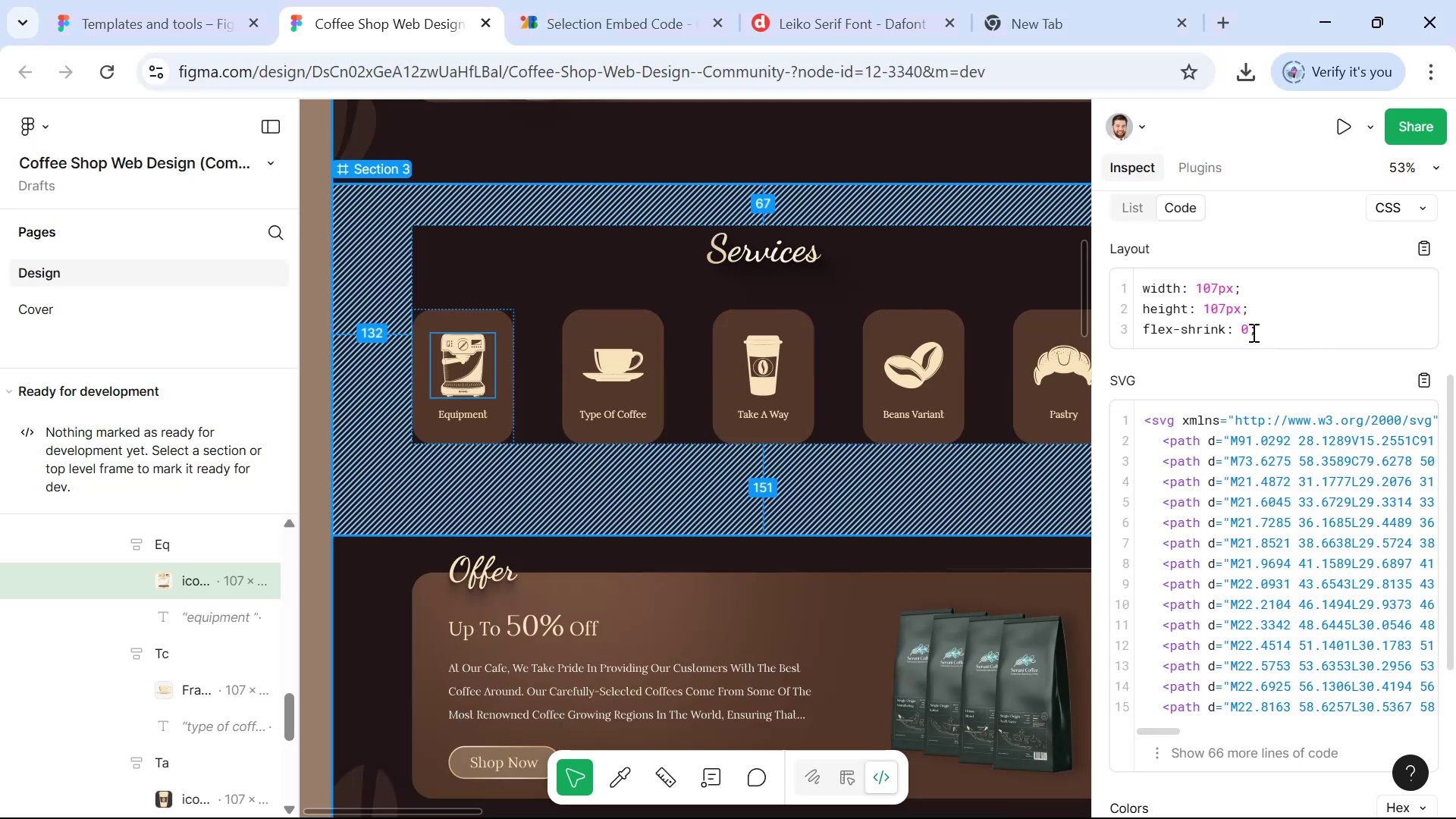 
left_click_drag(start_coordinate=[1271, 313], to_coordinate=[1137, 287])
 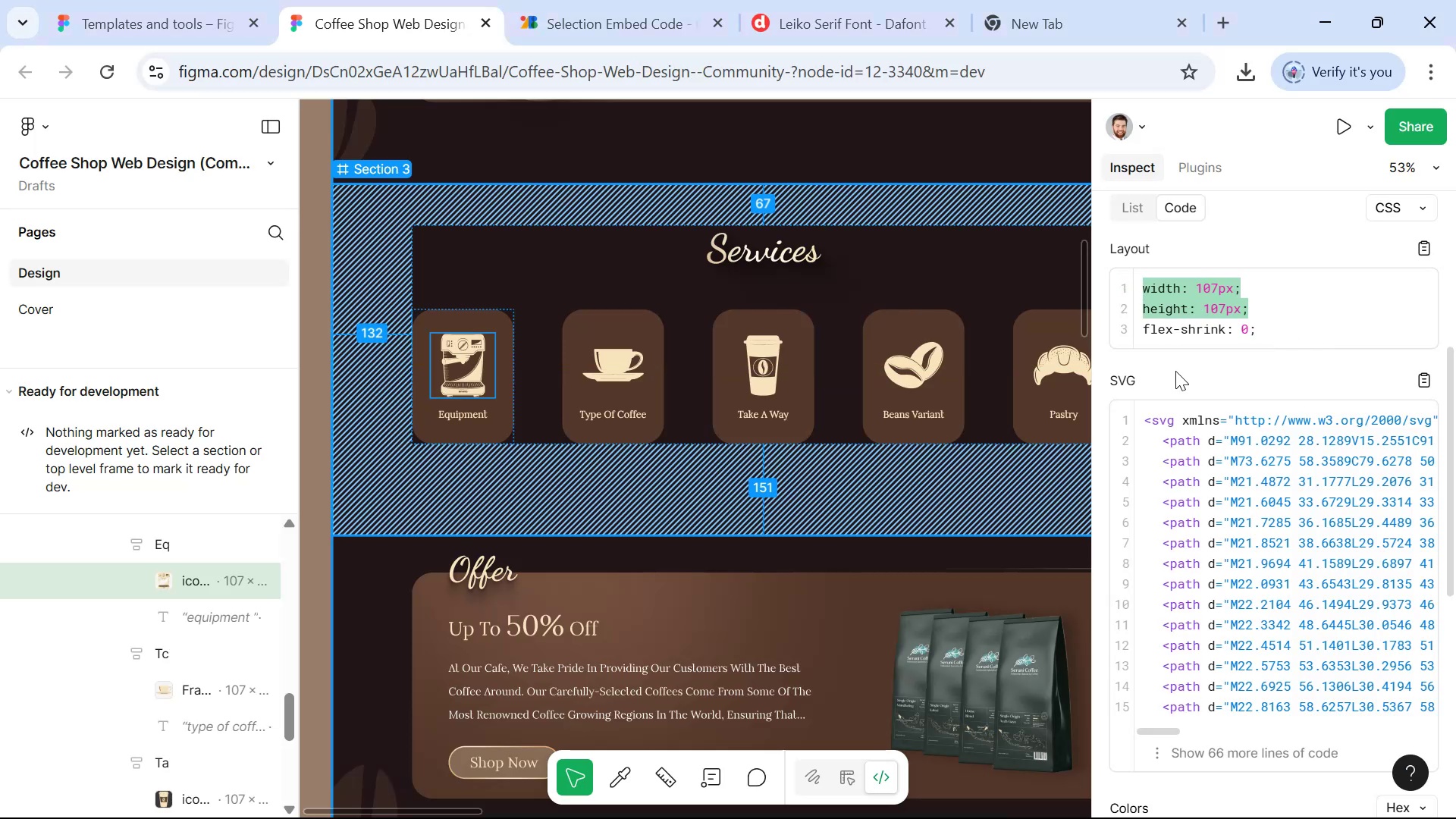 
key(Control+ControlLeft)
 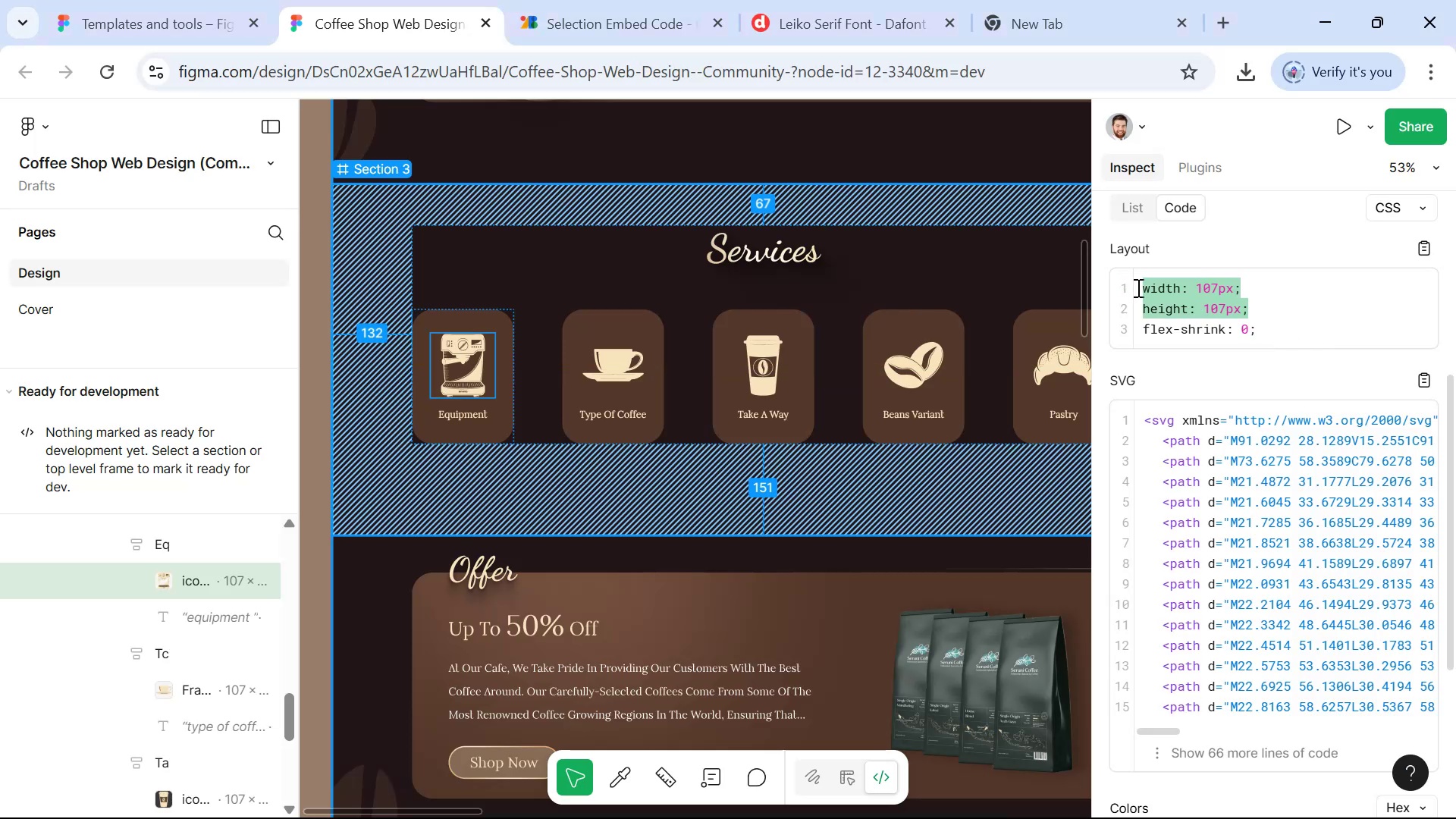 
key(Control+ControlLeft)
 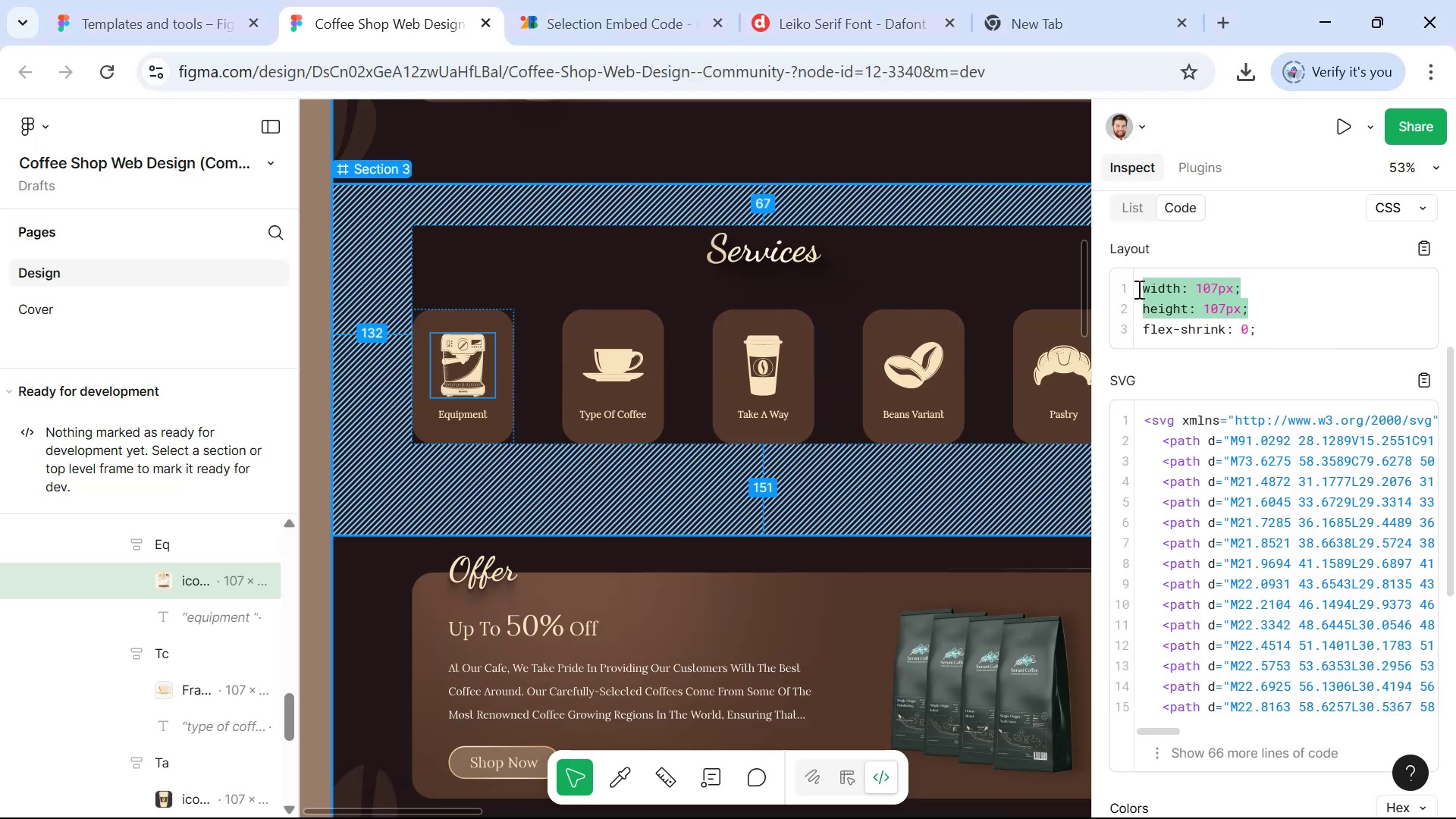 
key(Control+C)
 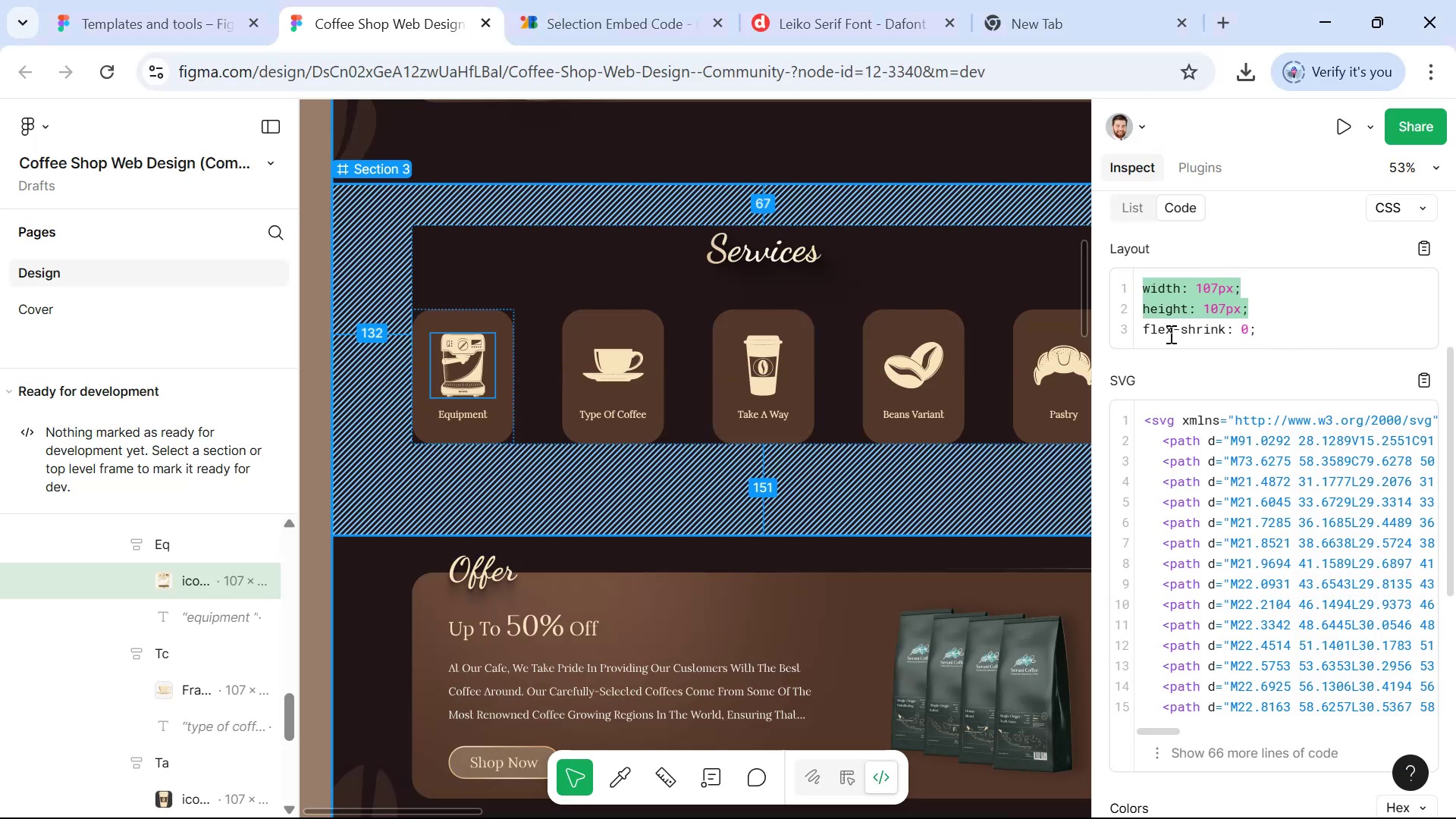 
key(Alt+AltLeft)
 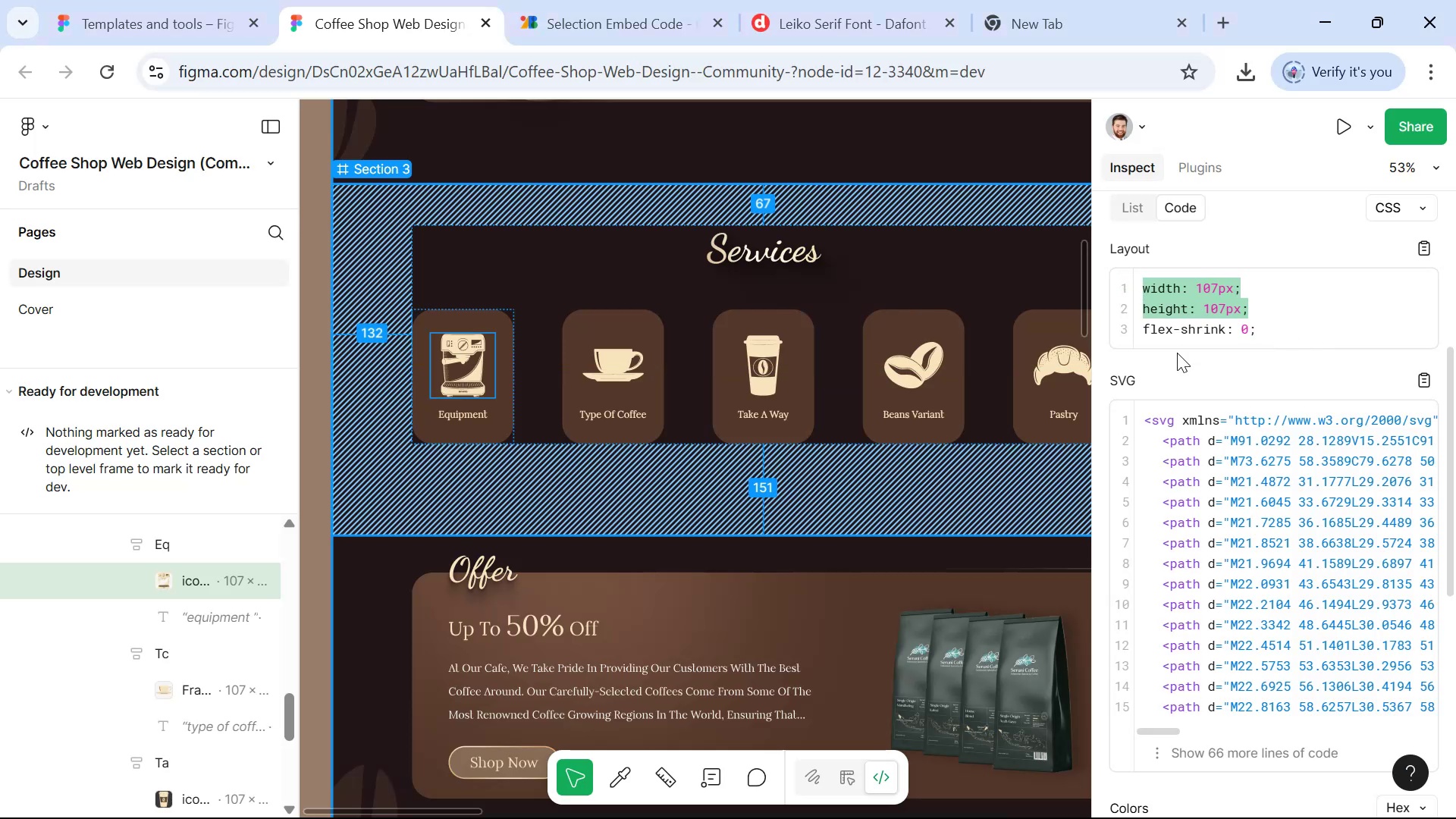 
key(Alt+Tab)
 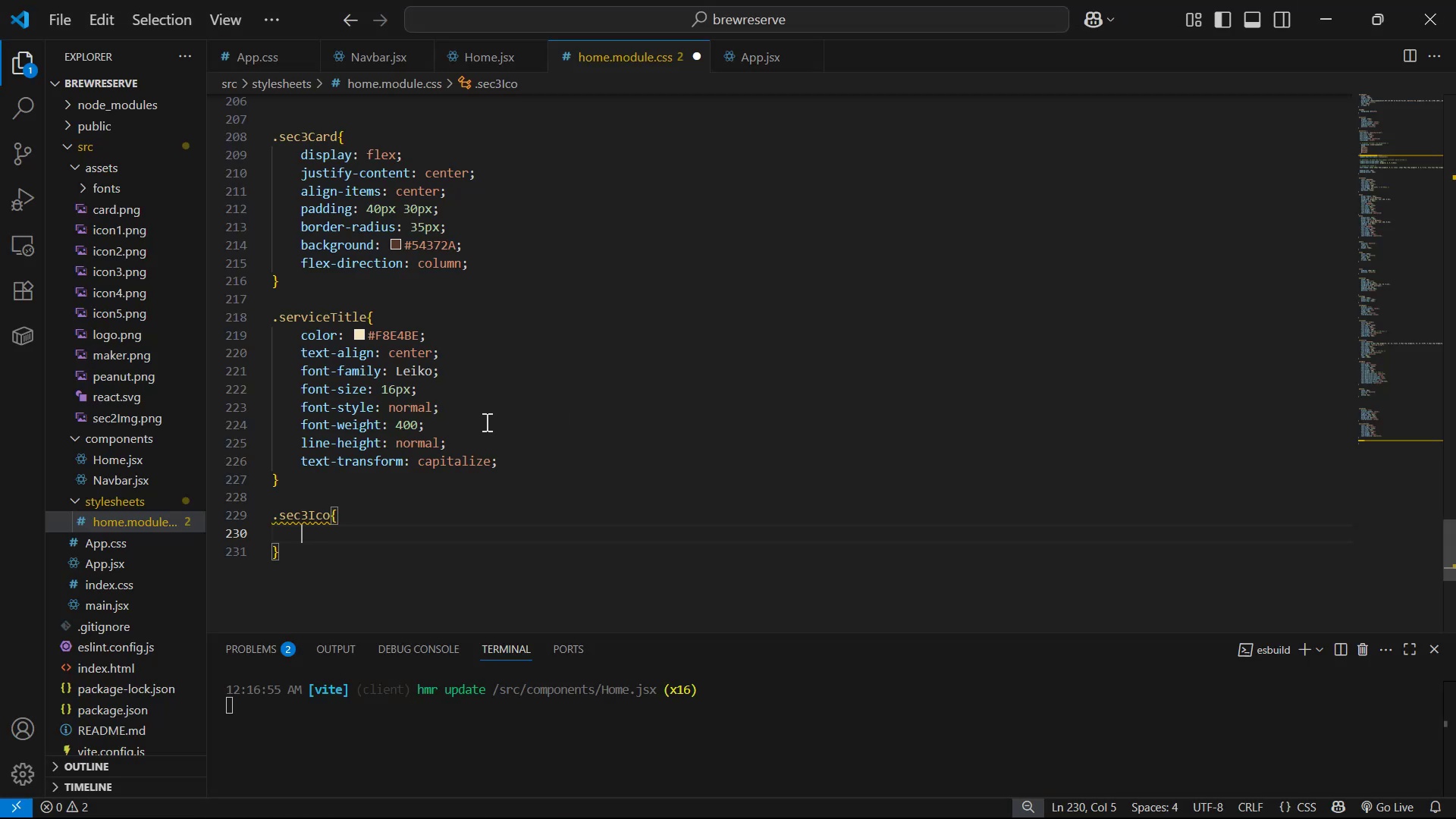 
key(Control+V)
 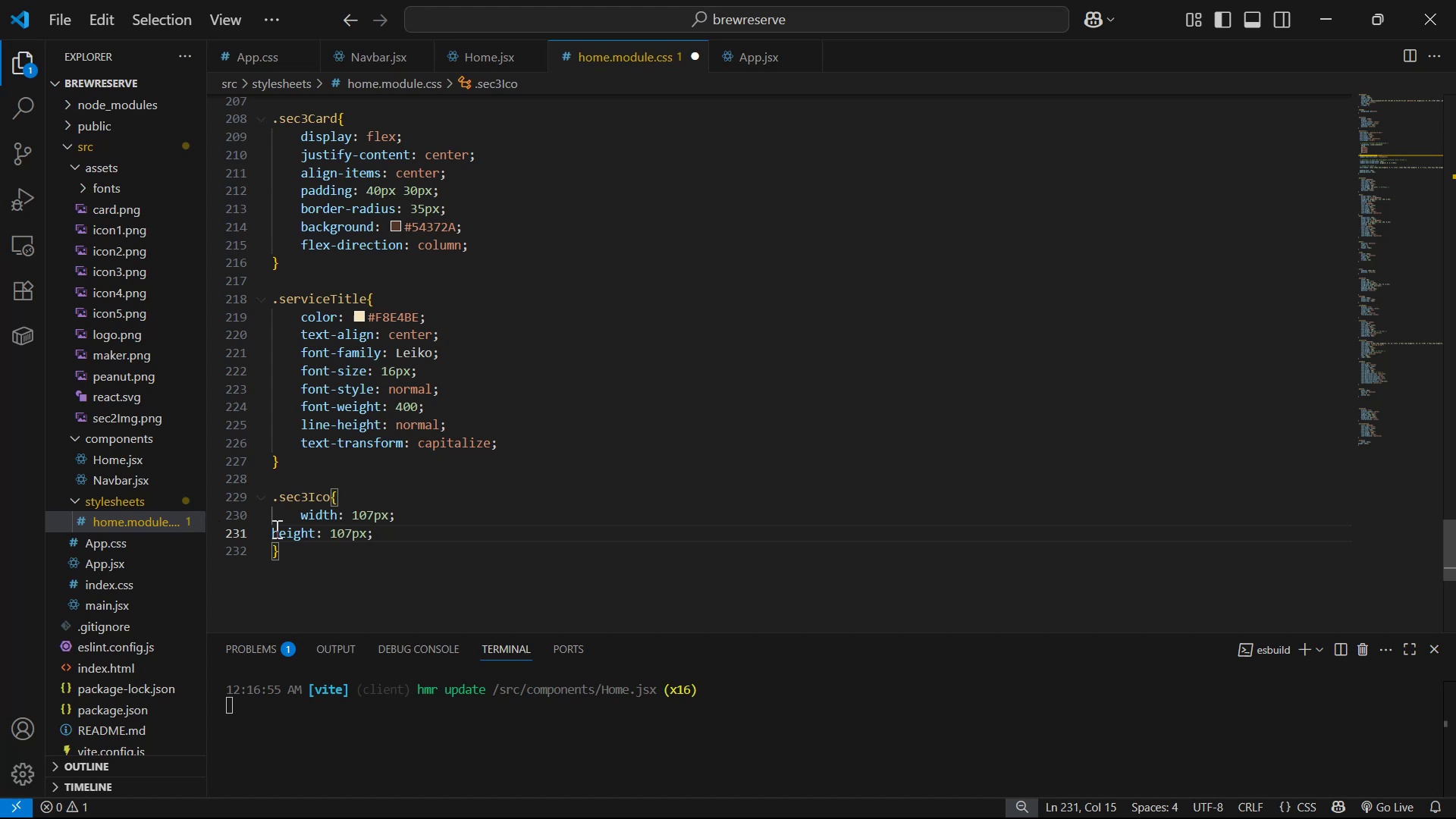 
key(Tab)
 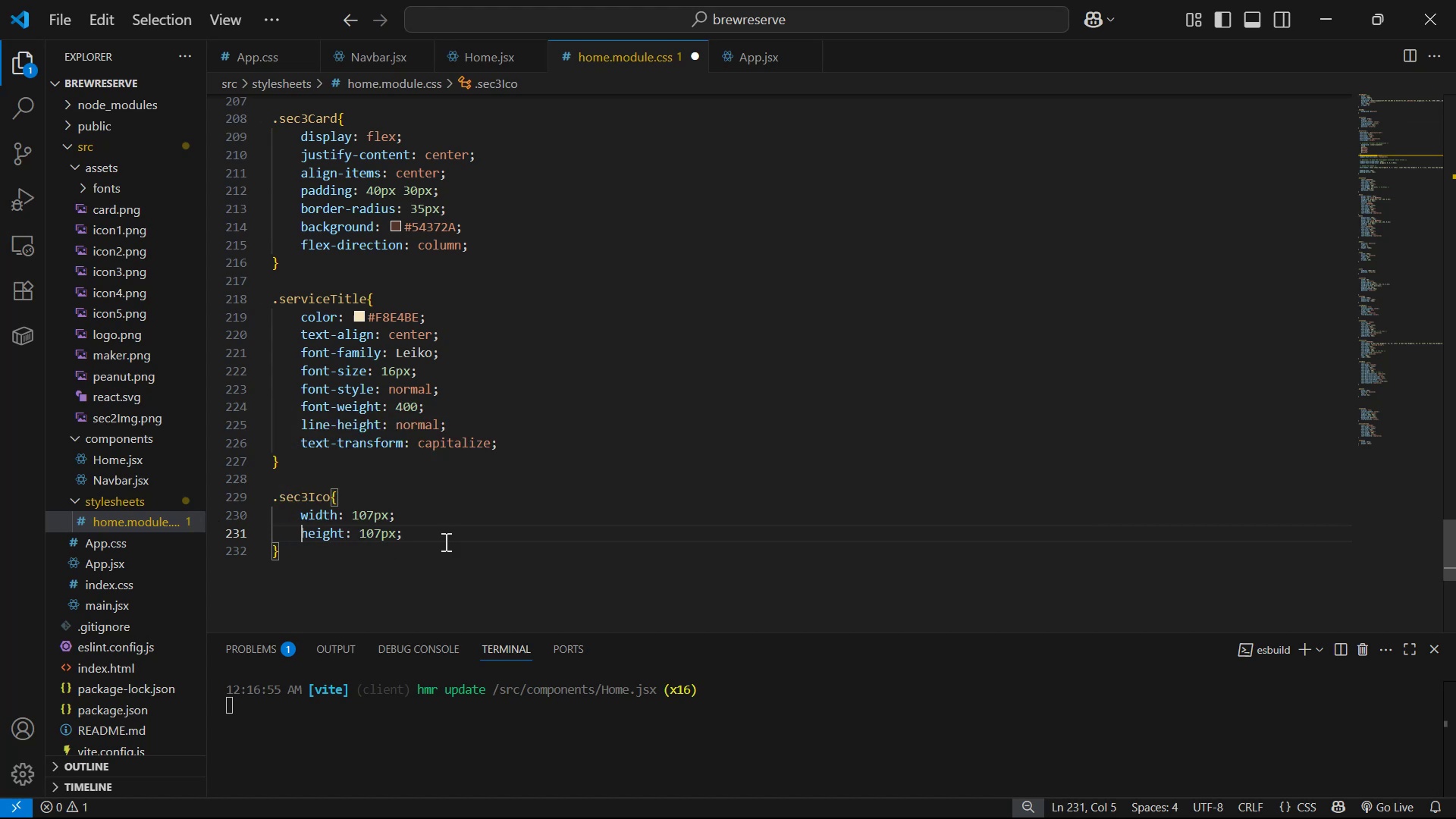 
left_click_drag(start_coordinate=[459, 531], to_coordinate=[458, 517])
 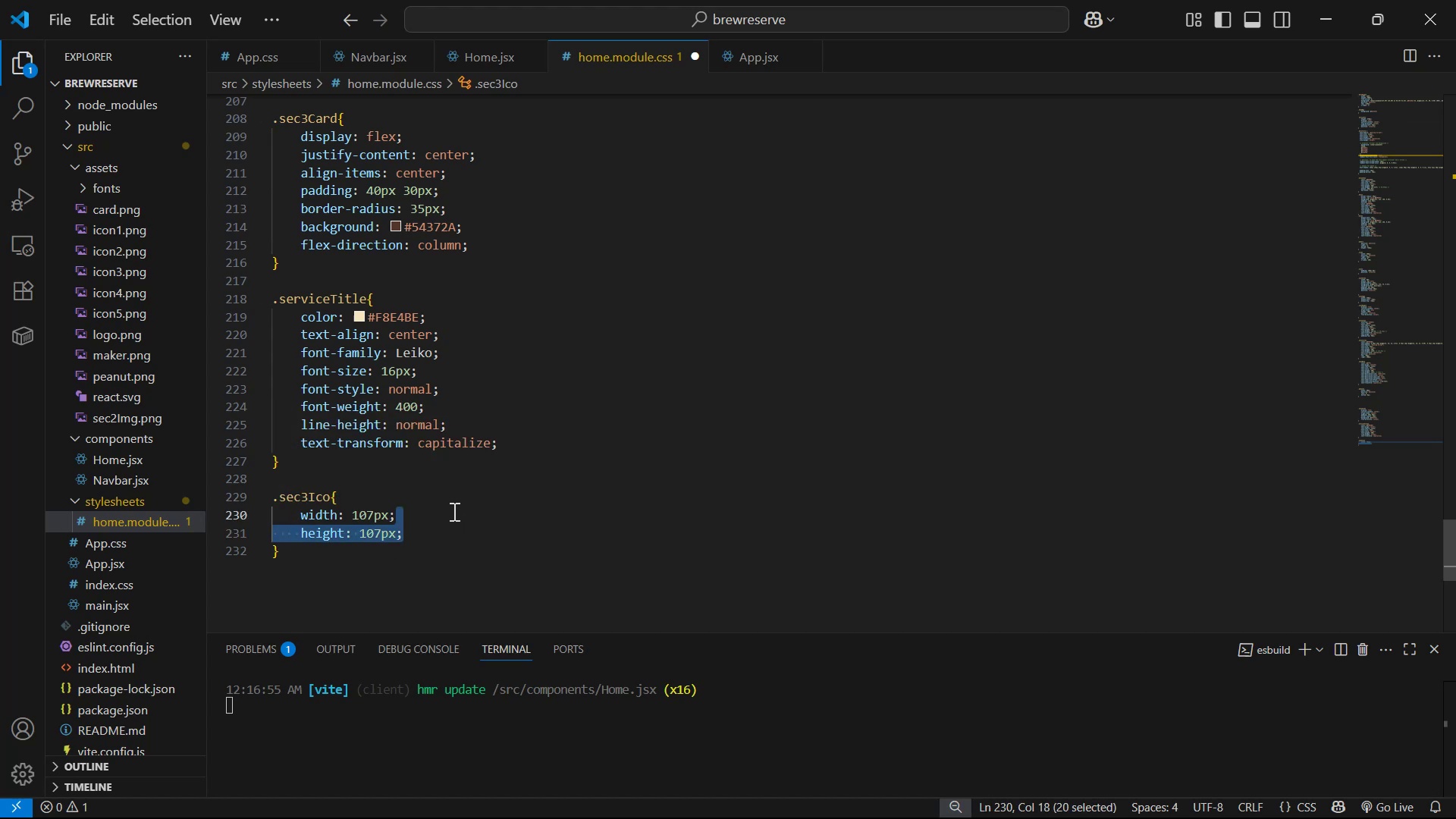 
key(Backspace)
 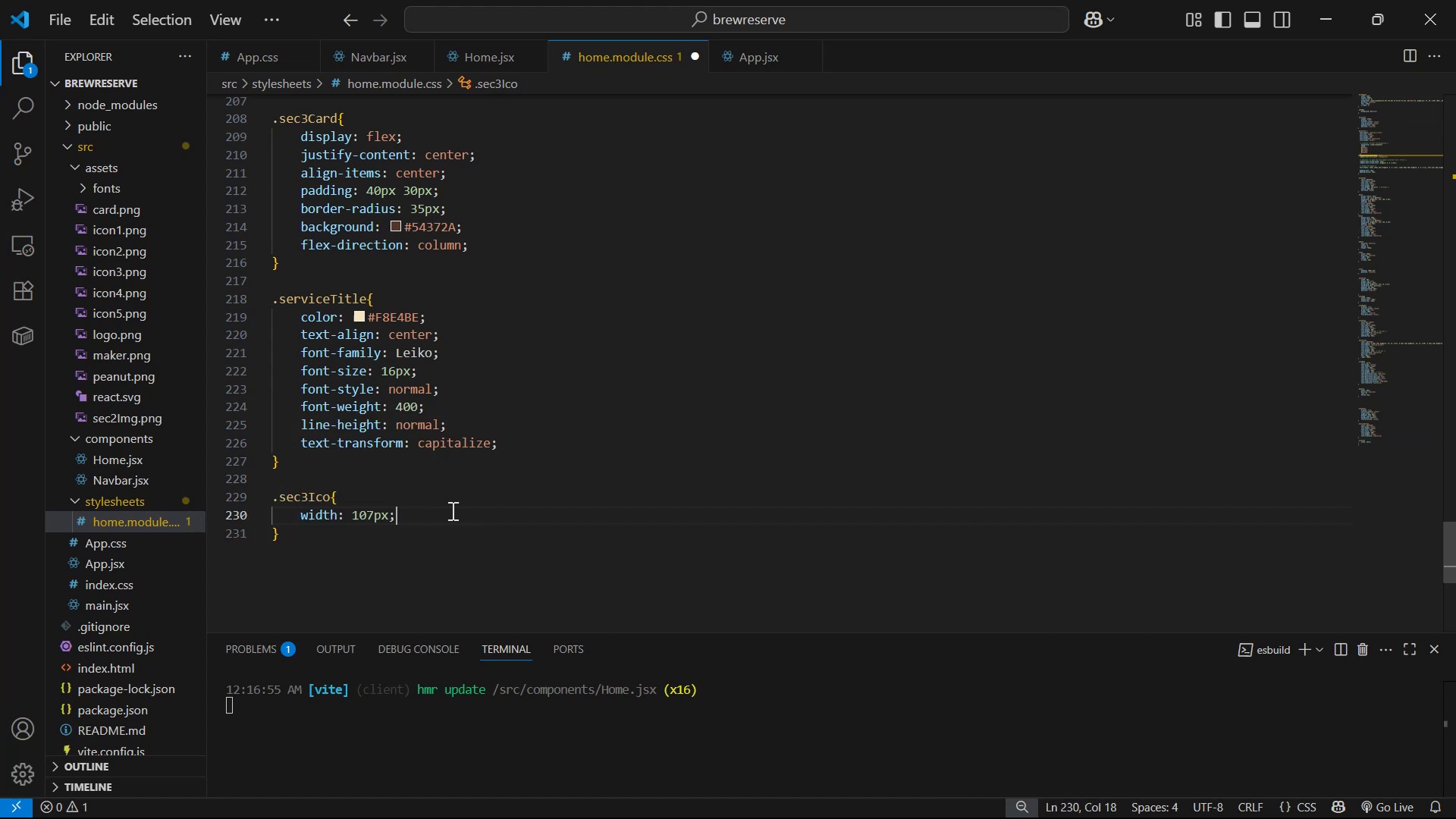 
key(Control+S)
 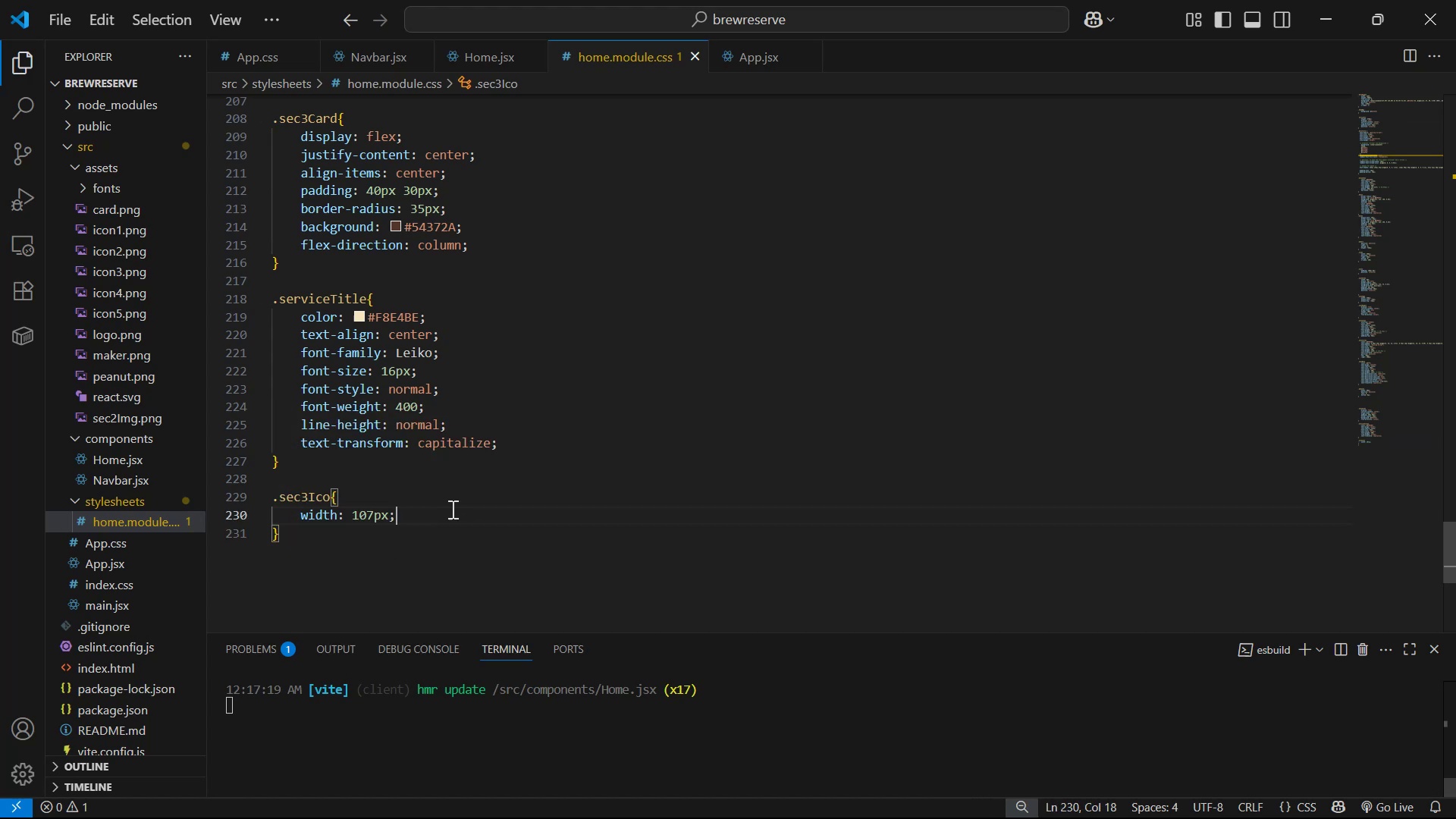 
key(Alt+Tab)
 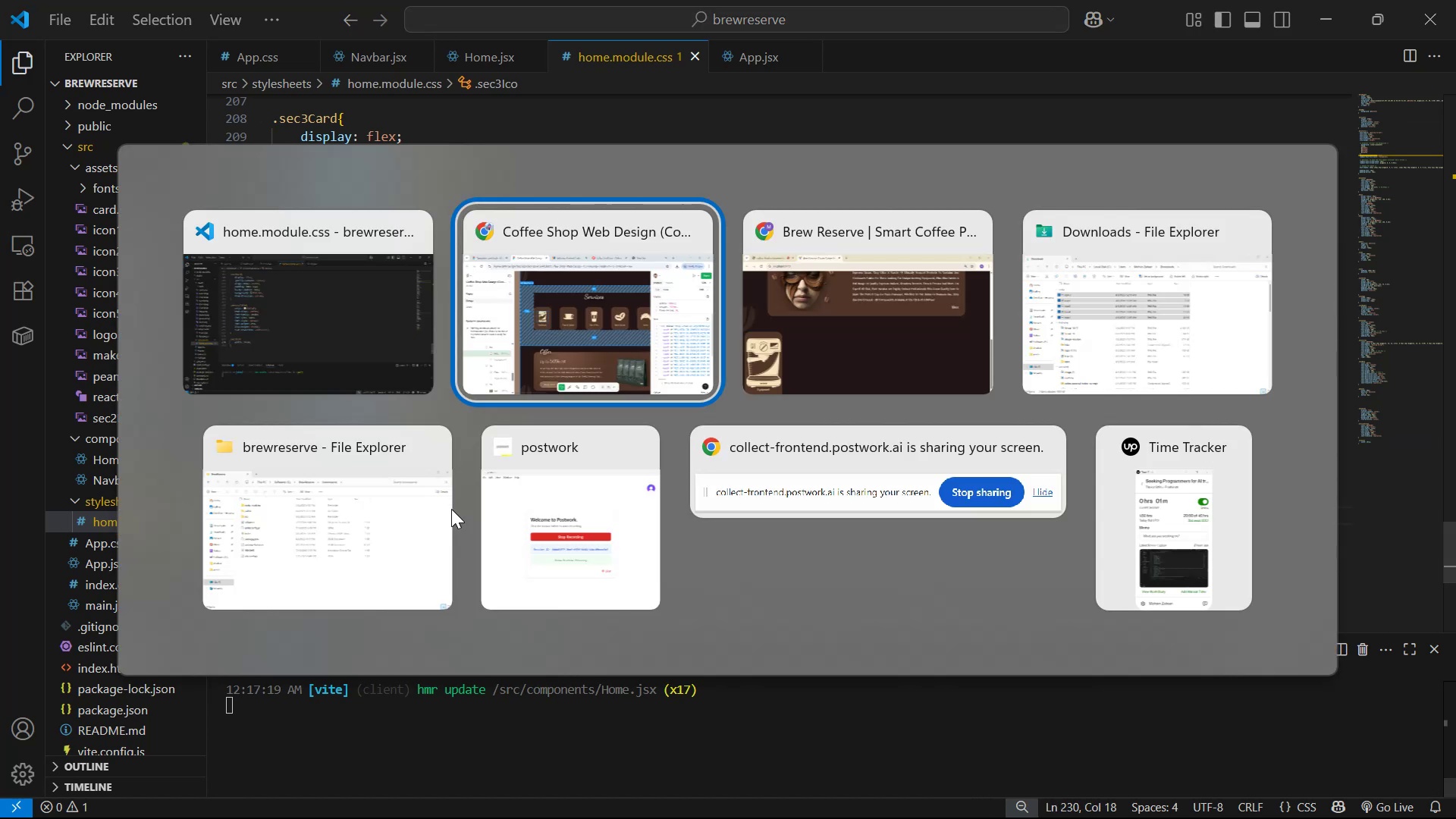 
key(Alt+AltLeft)
 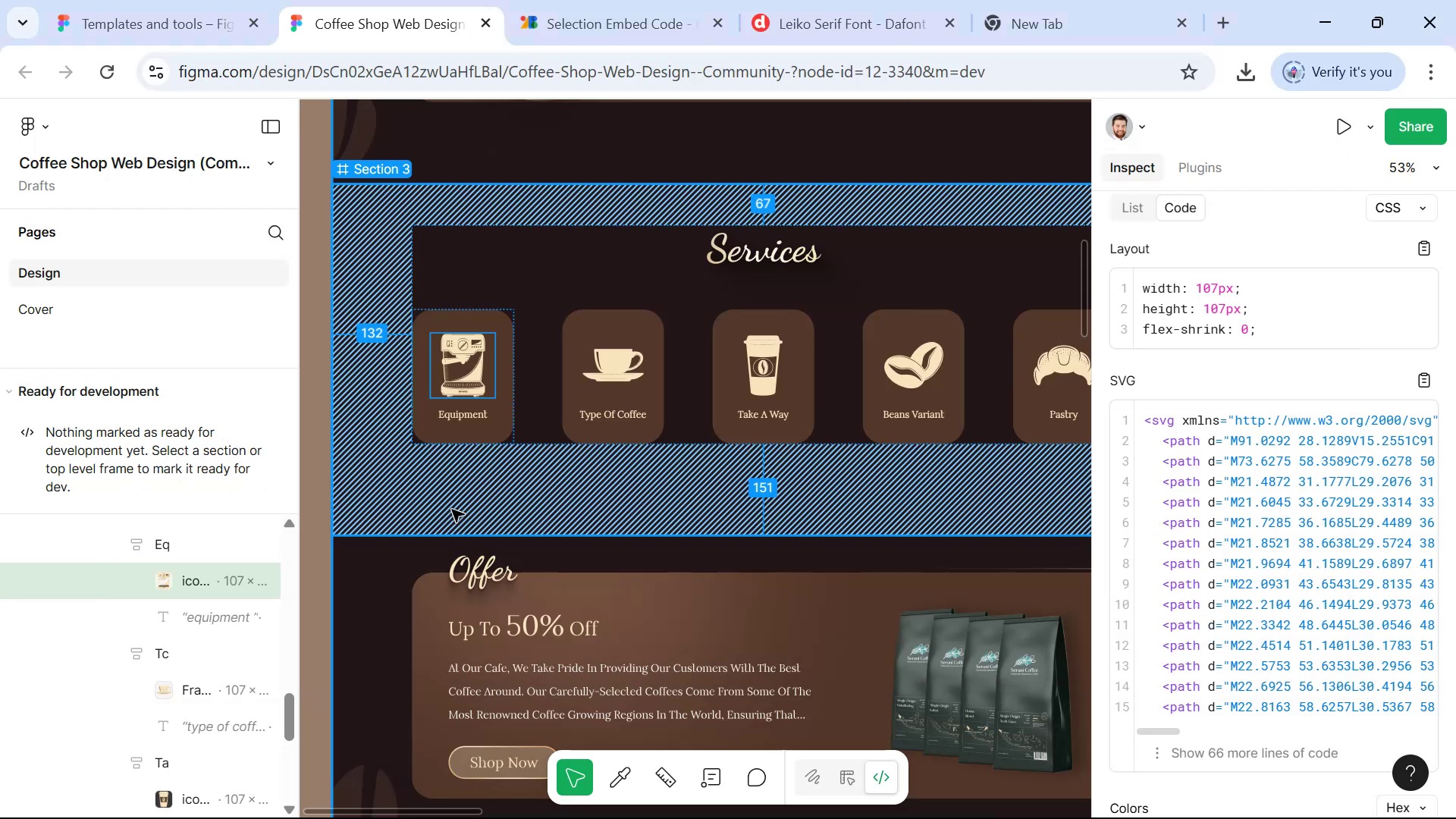 
key(Alt+Tab)
 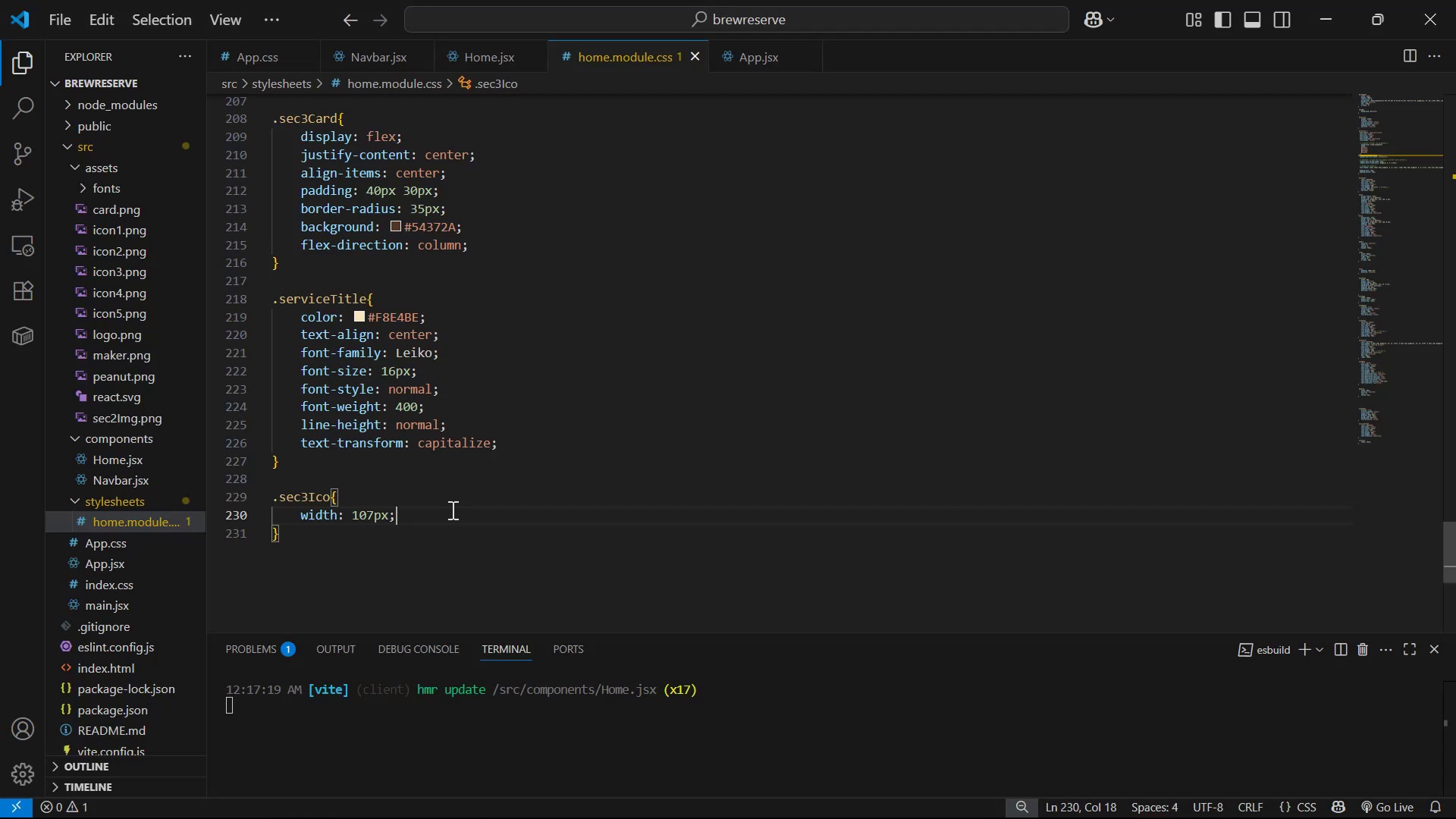 
key(Alt+AltLeft)
 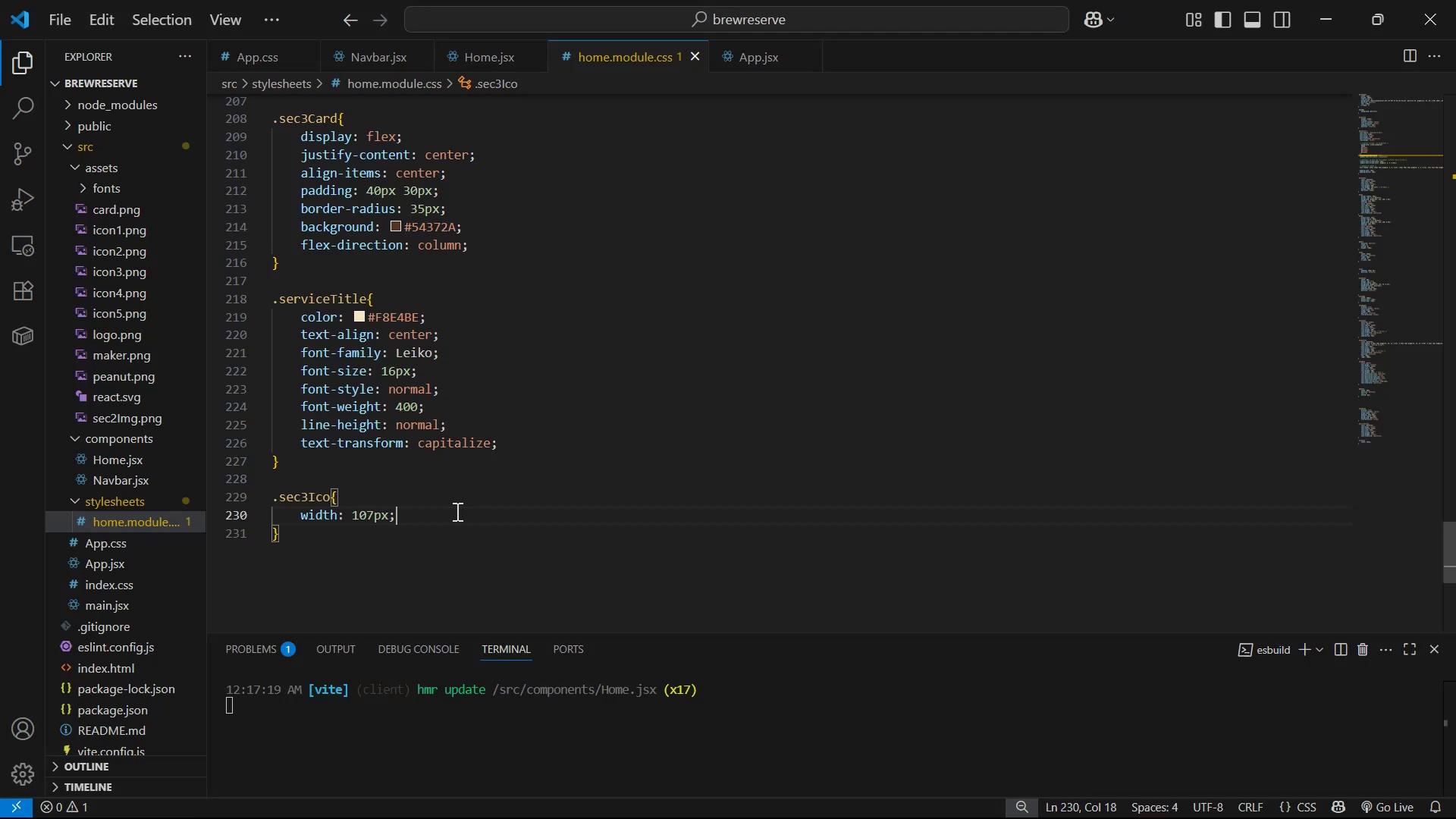 
key(Alt+Tab)
 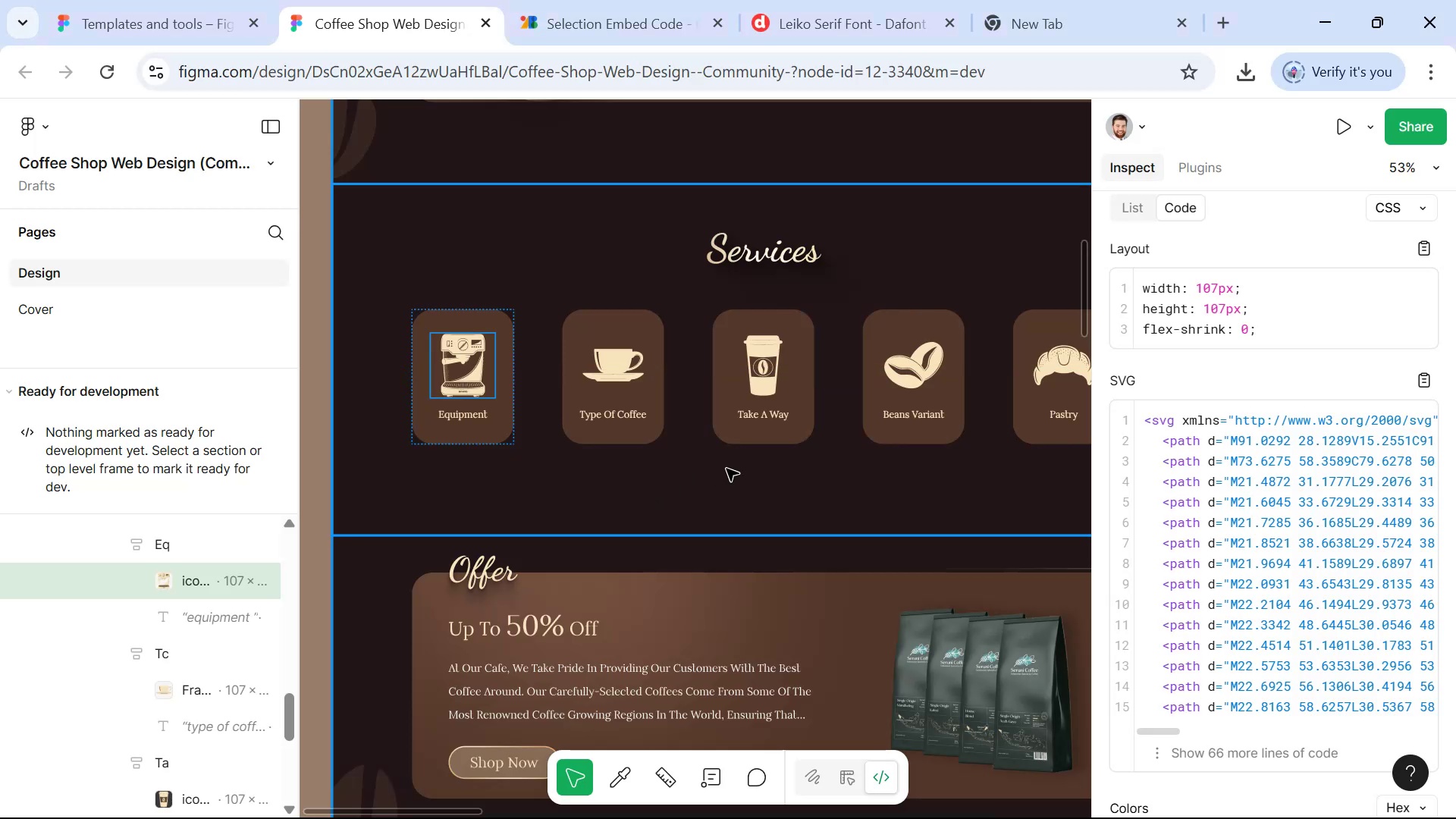 
key(Alt+Tab)
 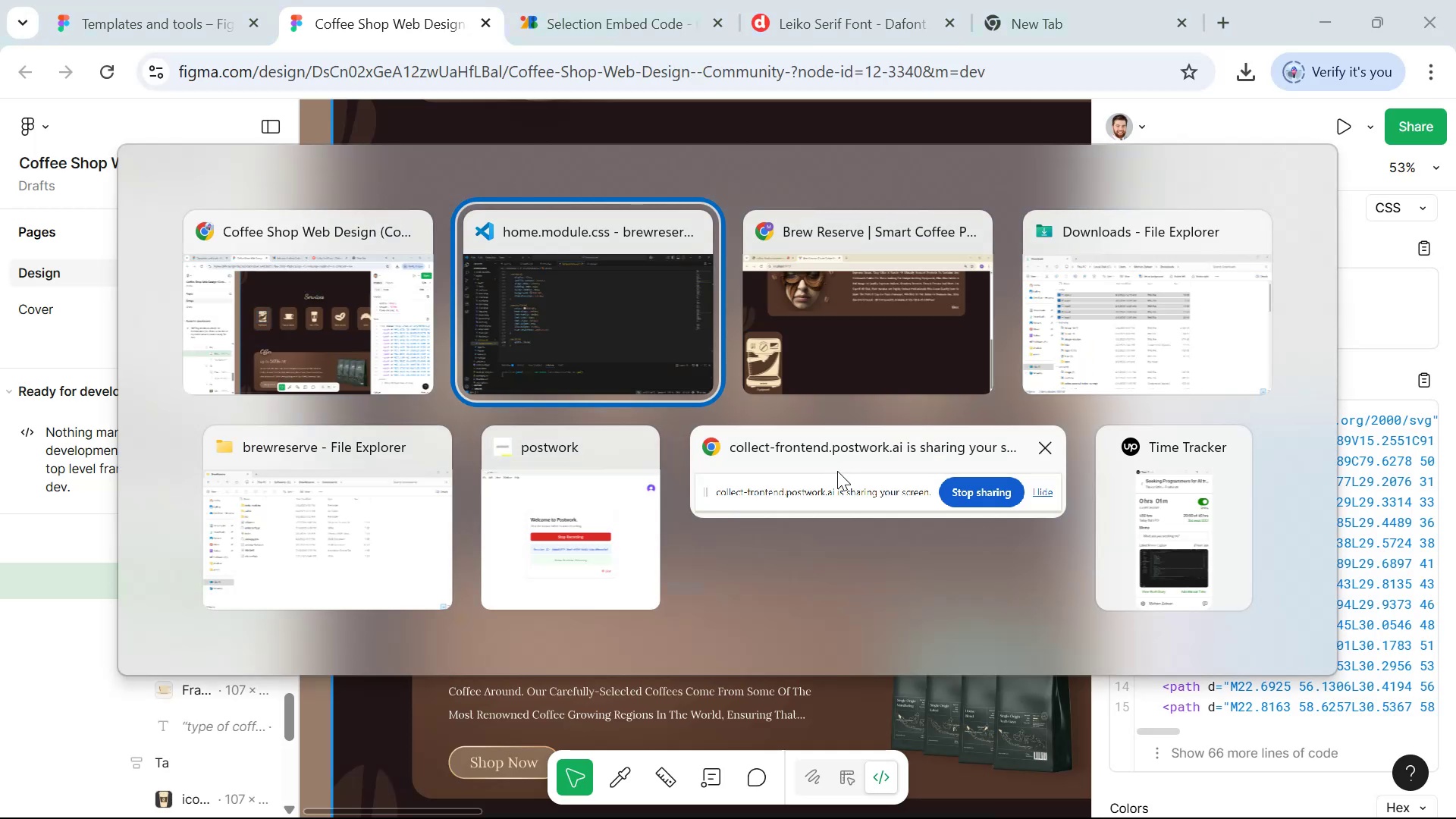 
key(Alt+Tab)
 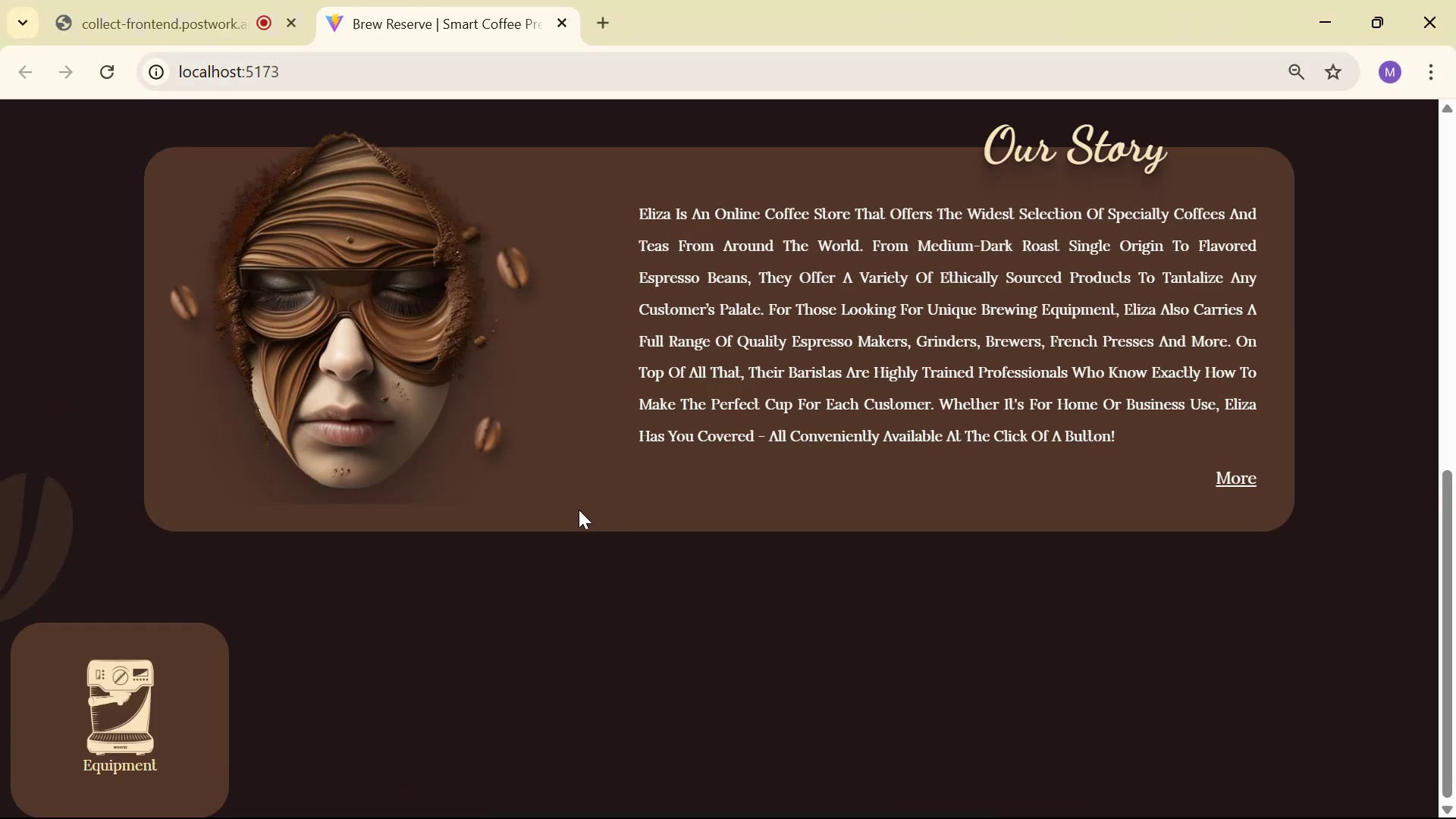 
scroll: coordinate [416, 551], scroll_direction: down, amount: 7.0
 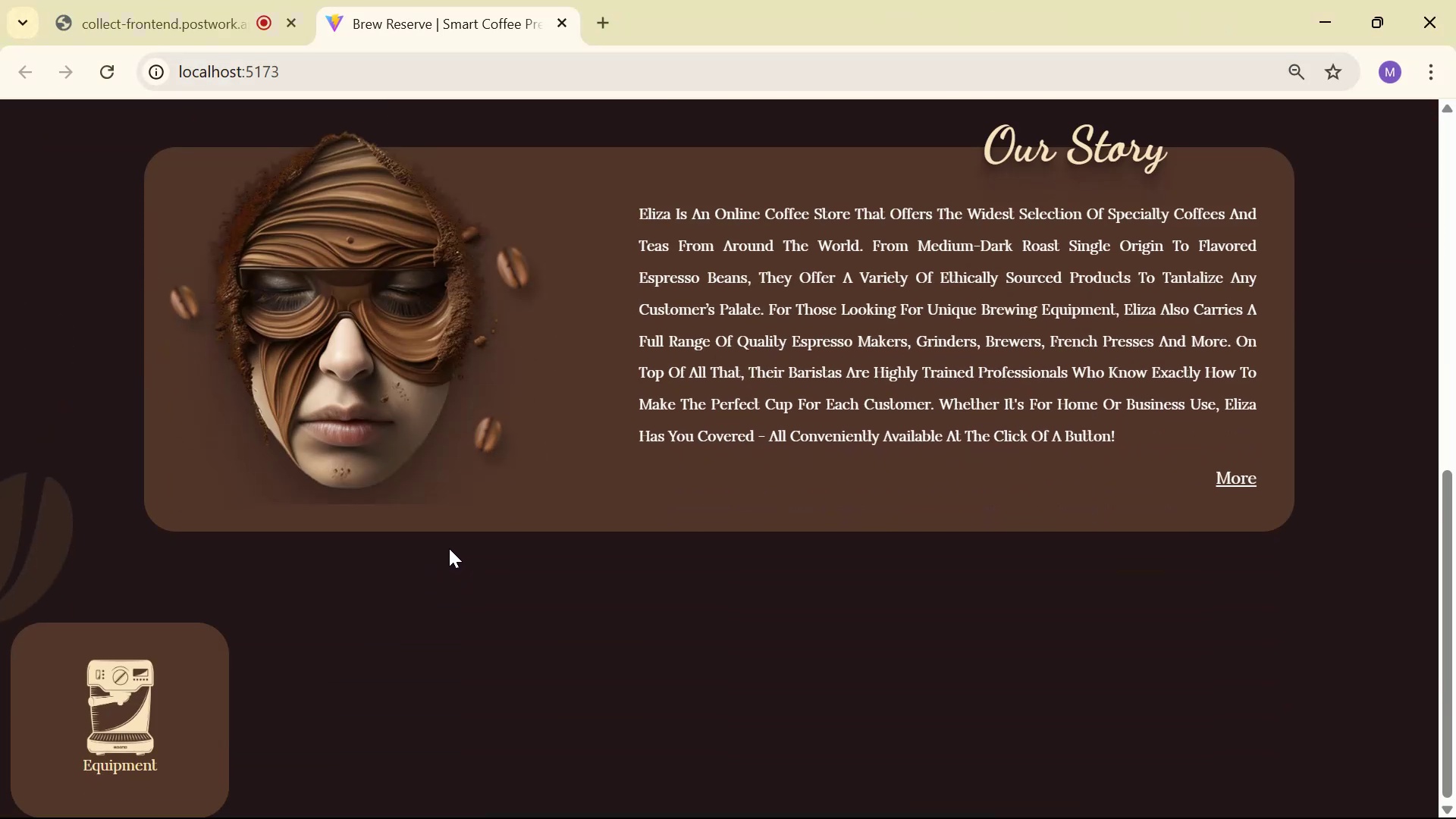 
key(Alt+Tab)
 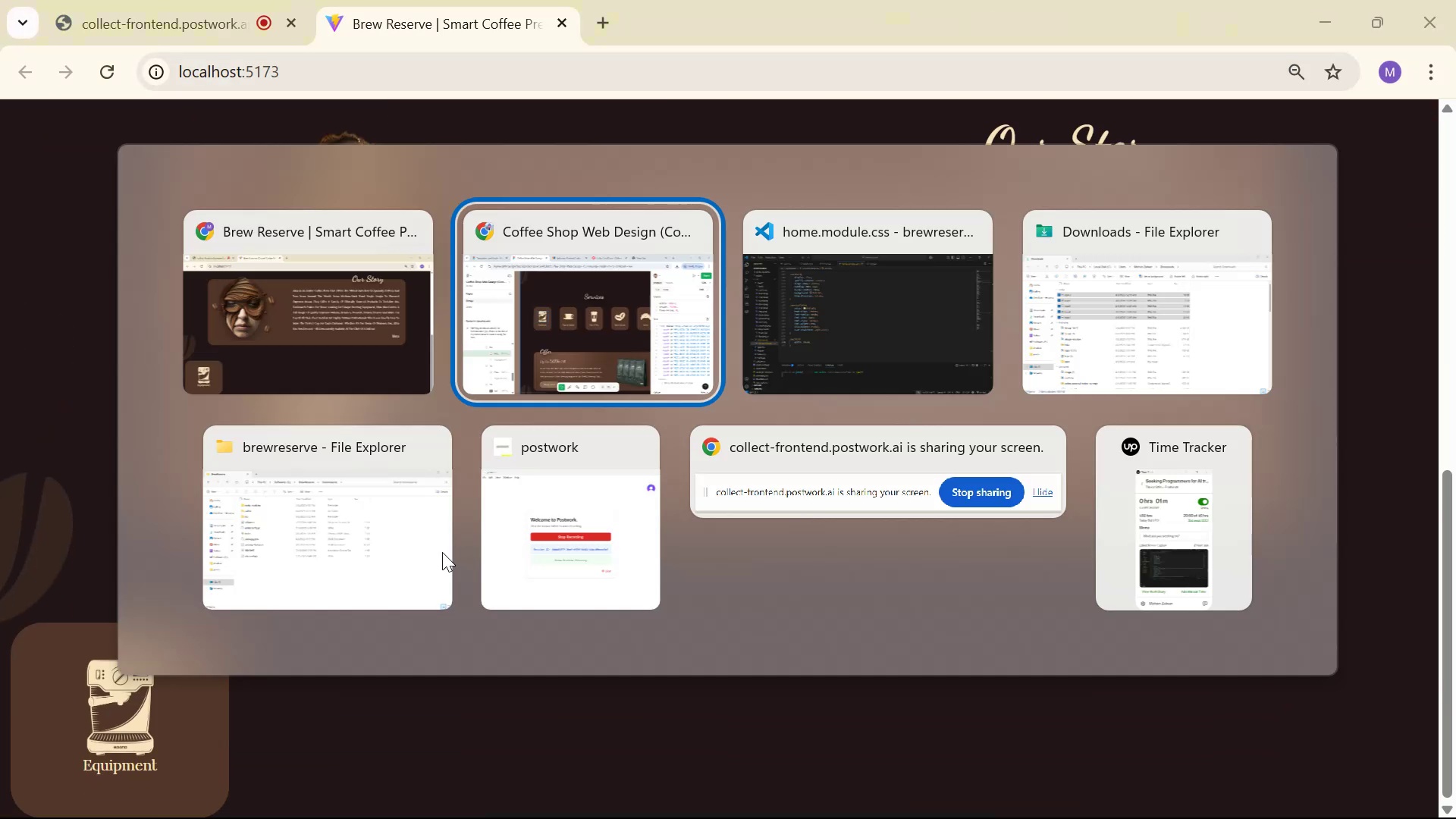 
key(Alt+Tab)
 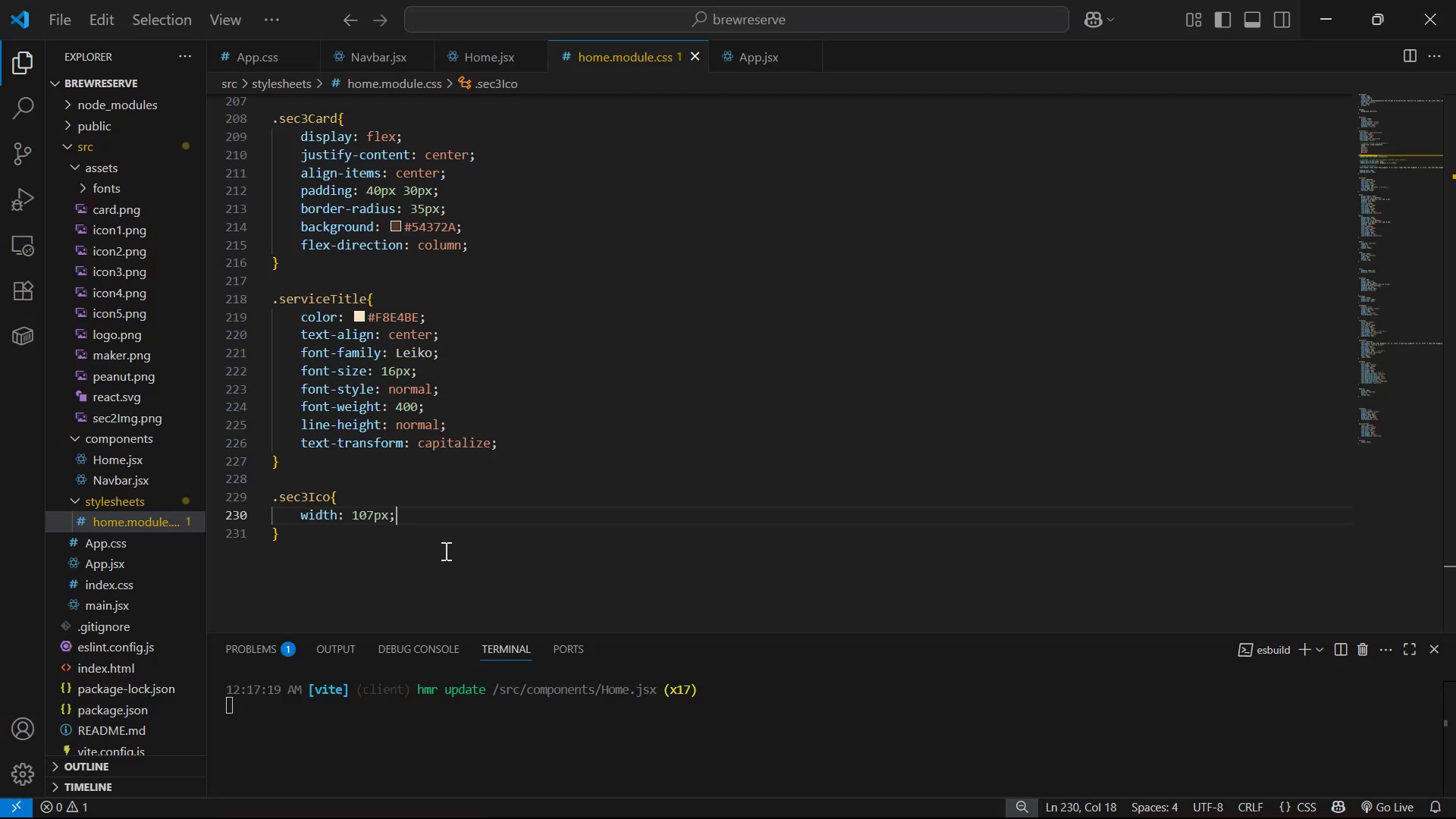 
key(Alt+Tab)
 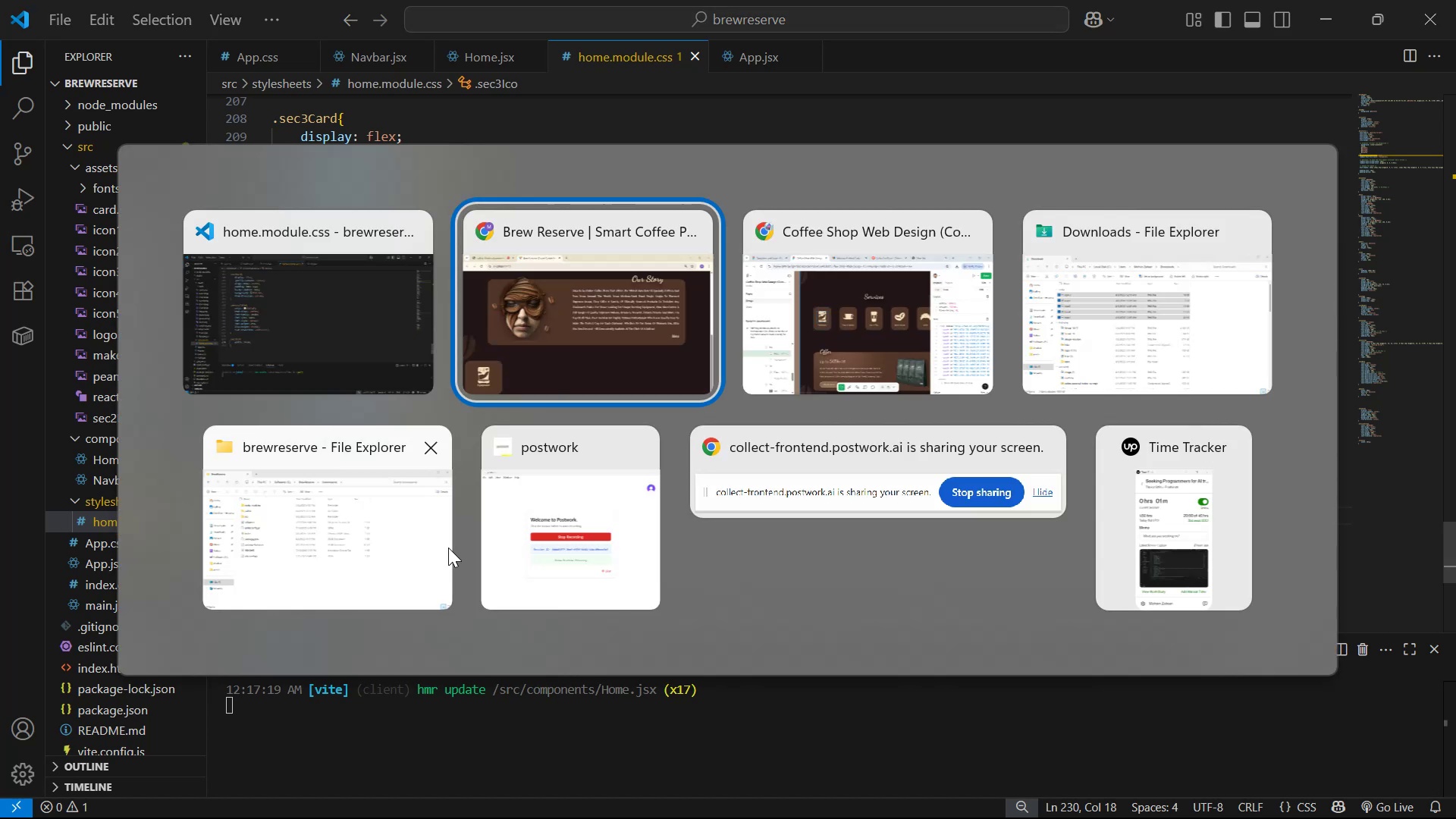 
key(Alt+Tab)
 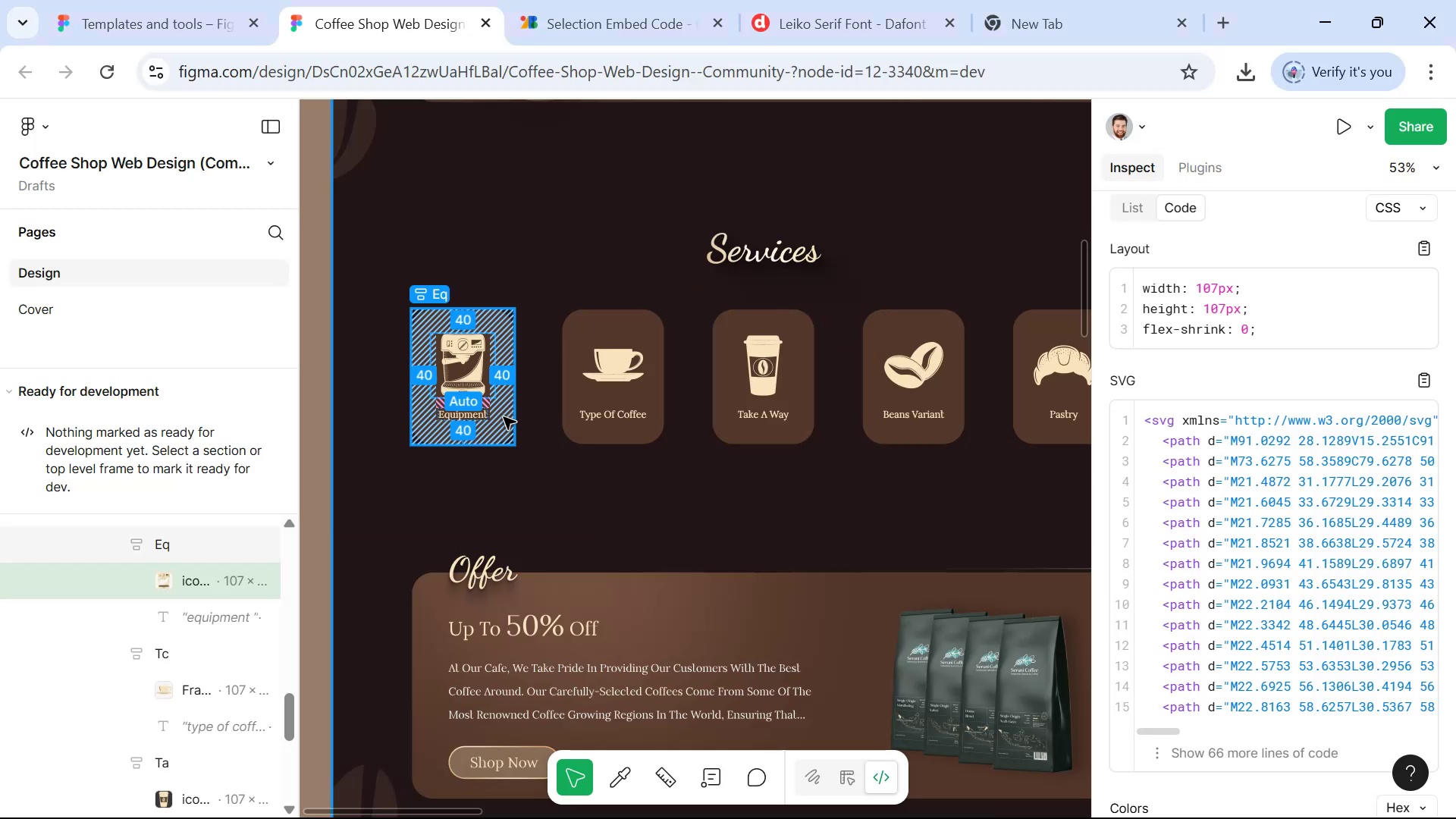 
key(Alt+Tab)
 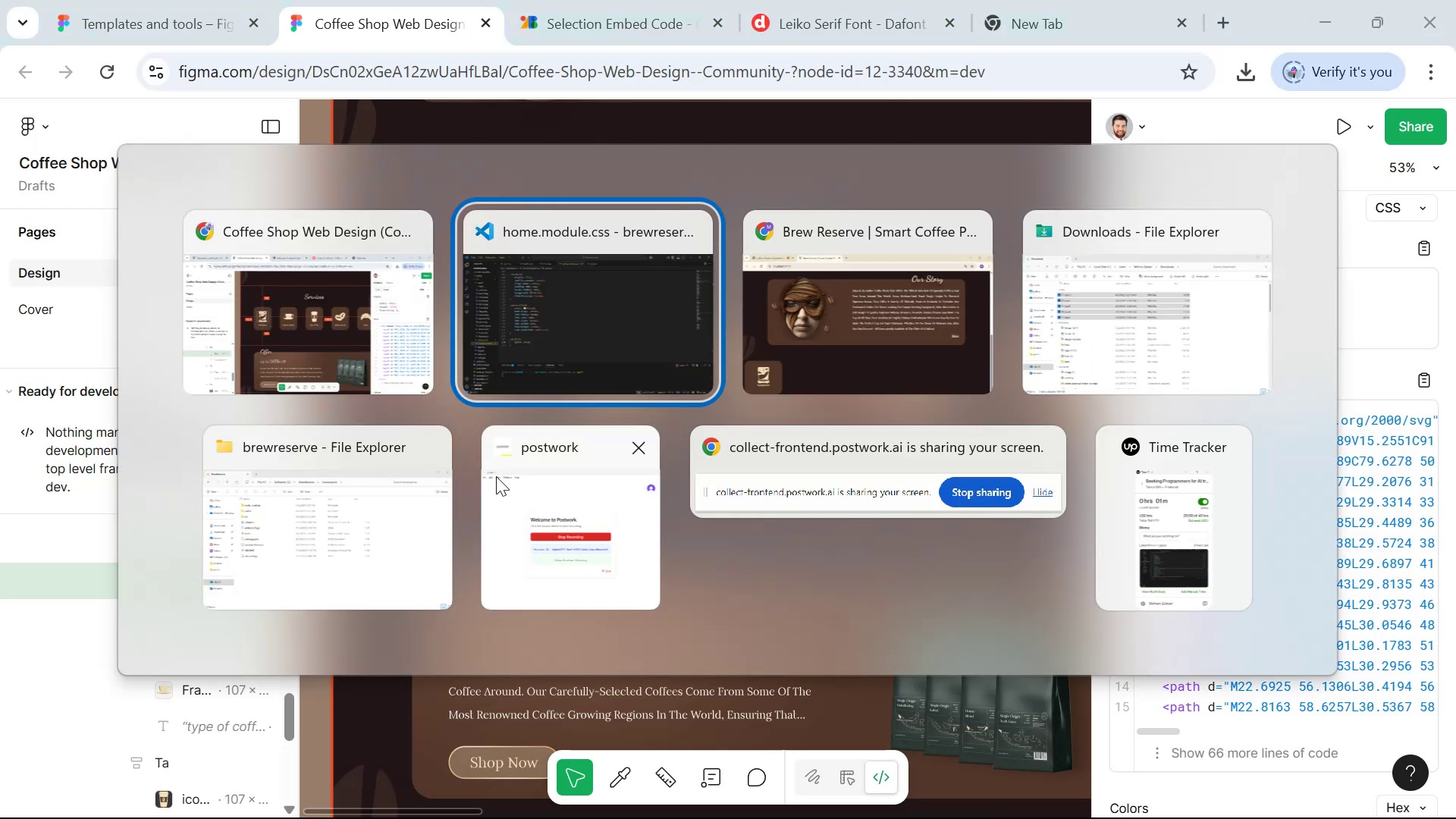 
key(Alt+Tab)
 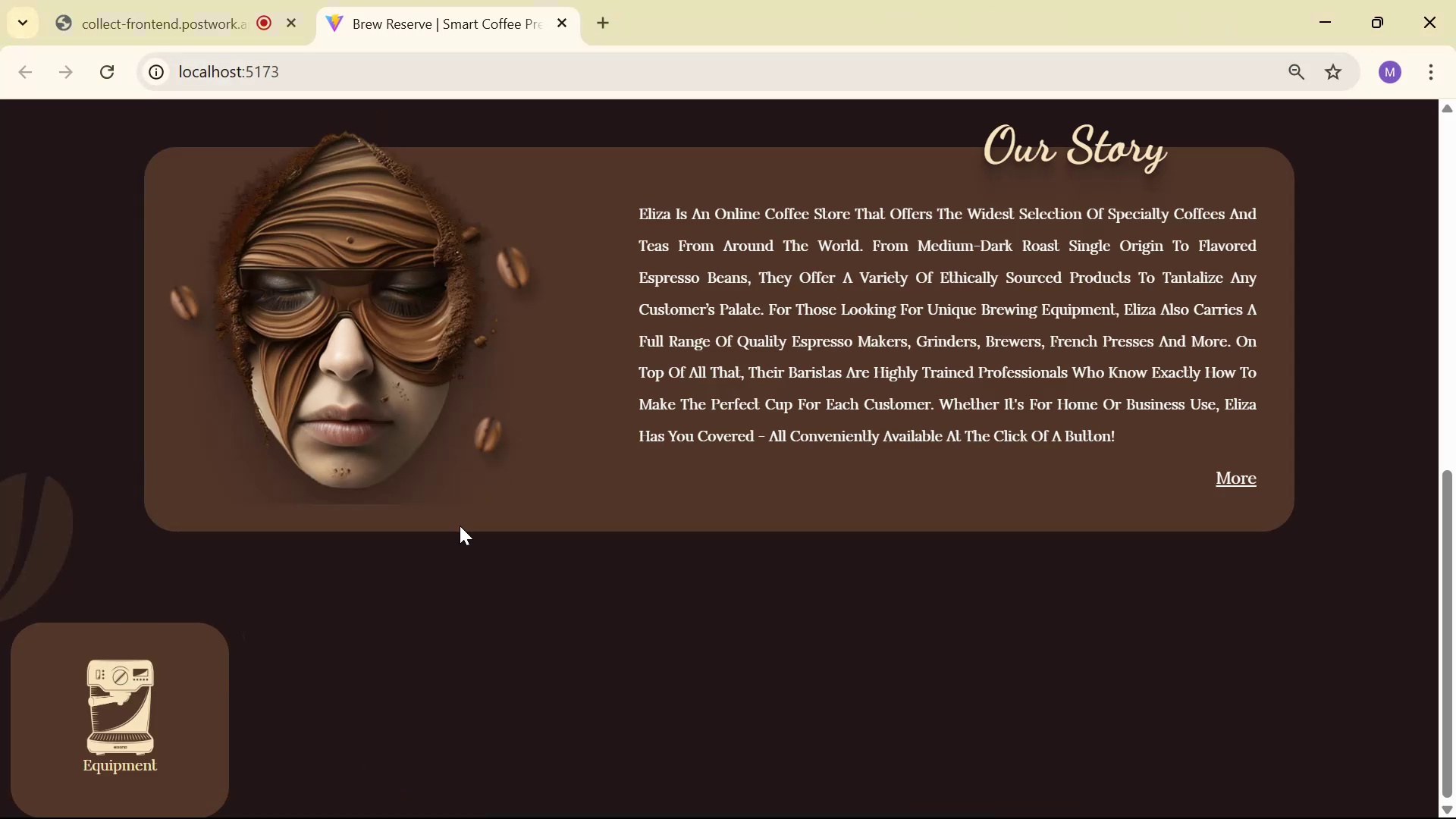 
scroll: coordinate [411, 554], scroll_direction: down, amount: 6.0
 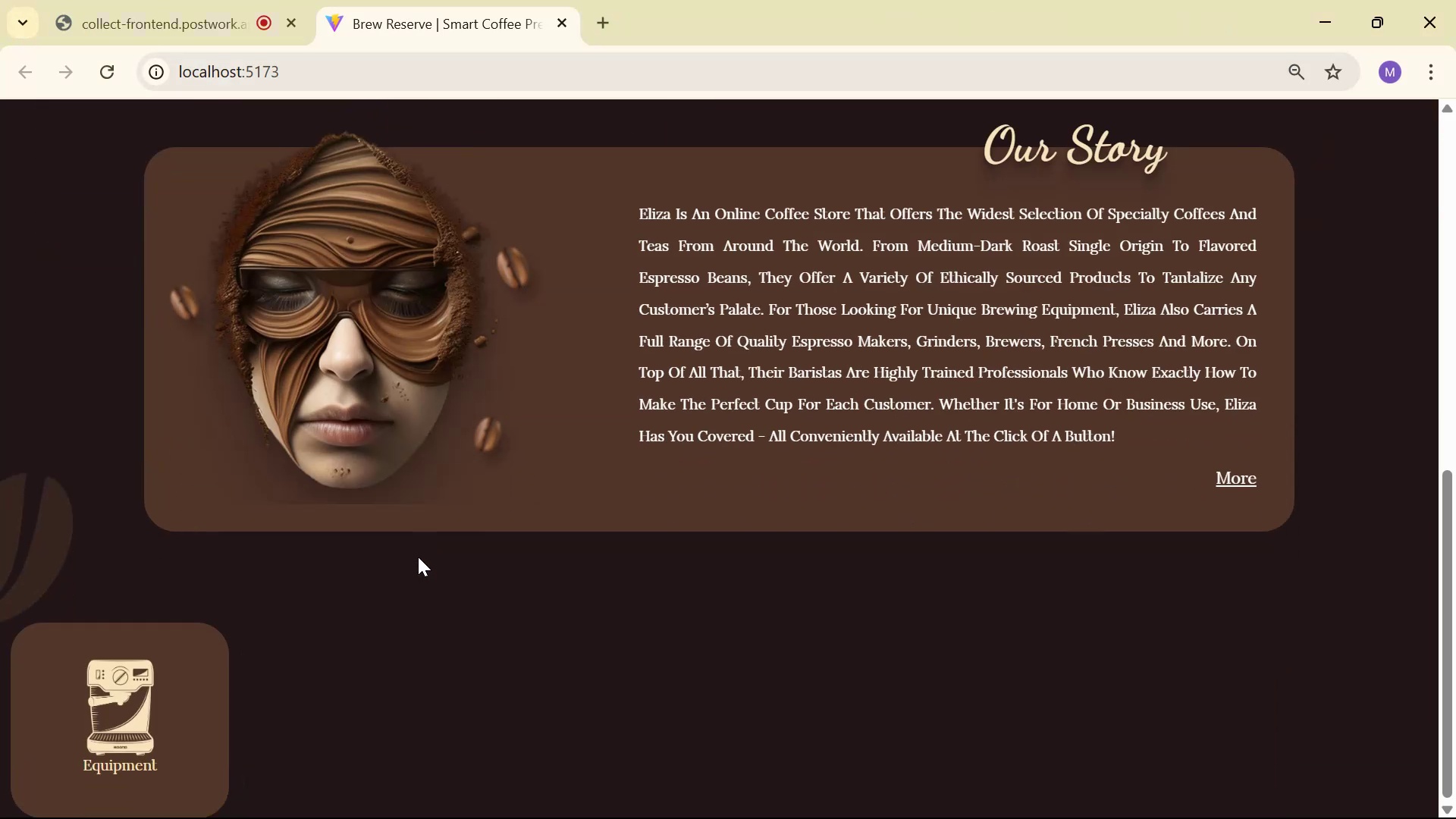 
key(Alt+Tab)
 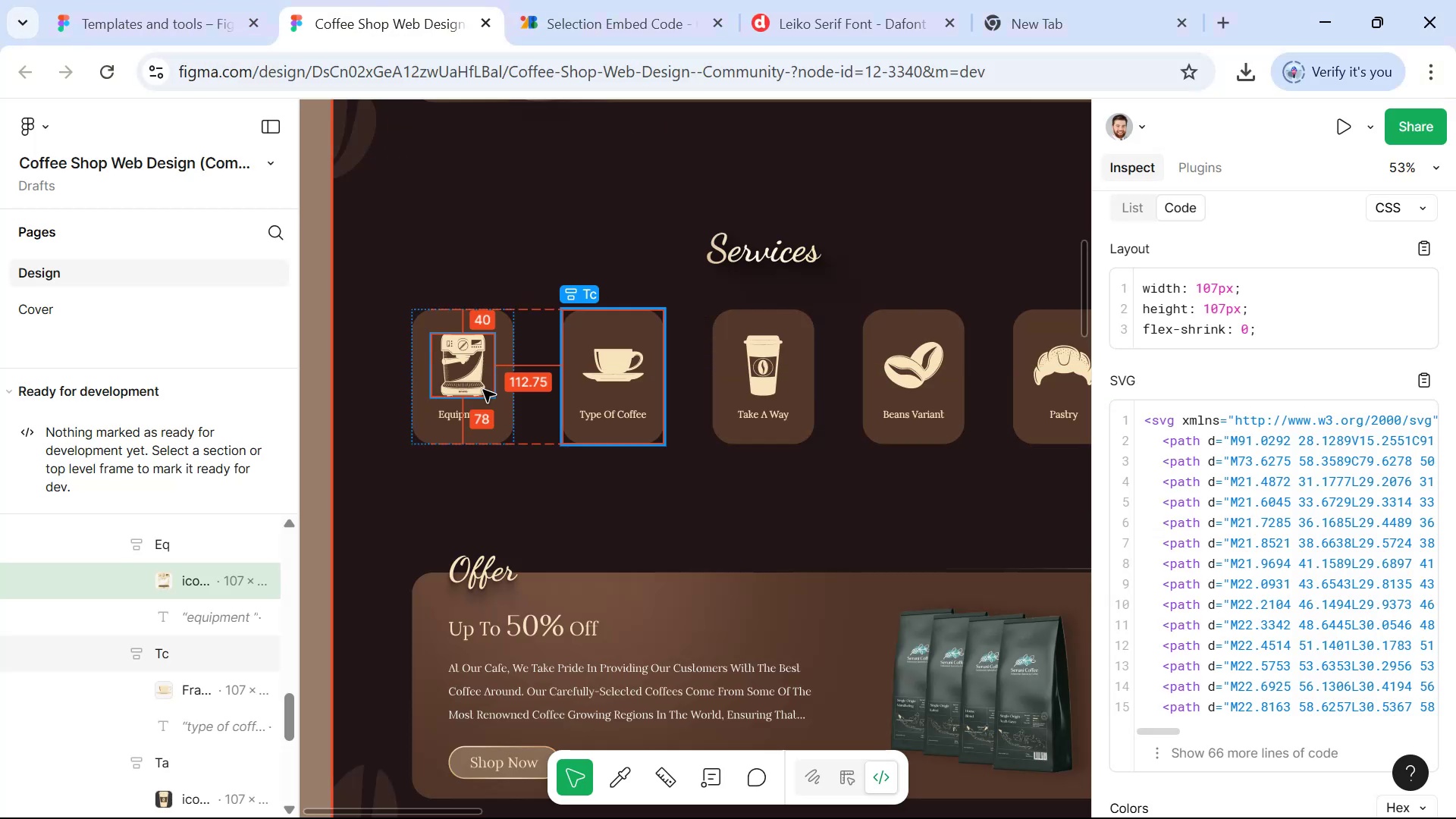 
hold_key(key=ControlLeft, duration=1.1)
left_click([511, 342])
 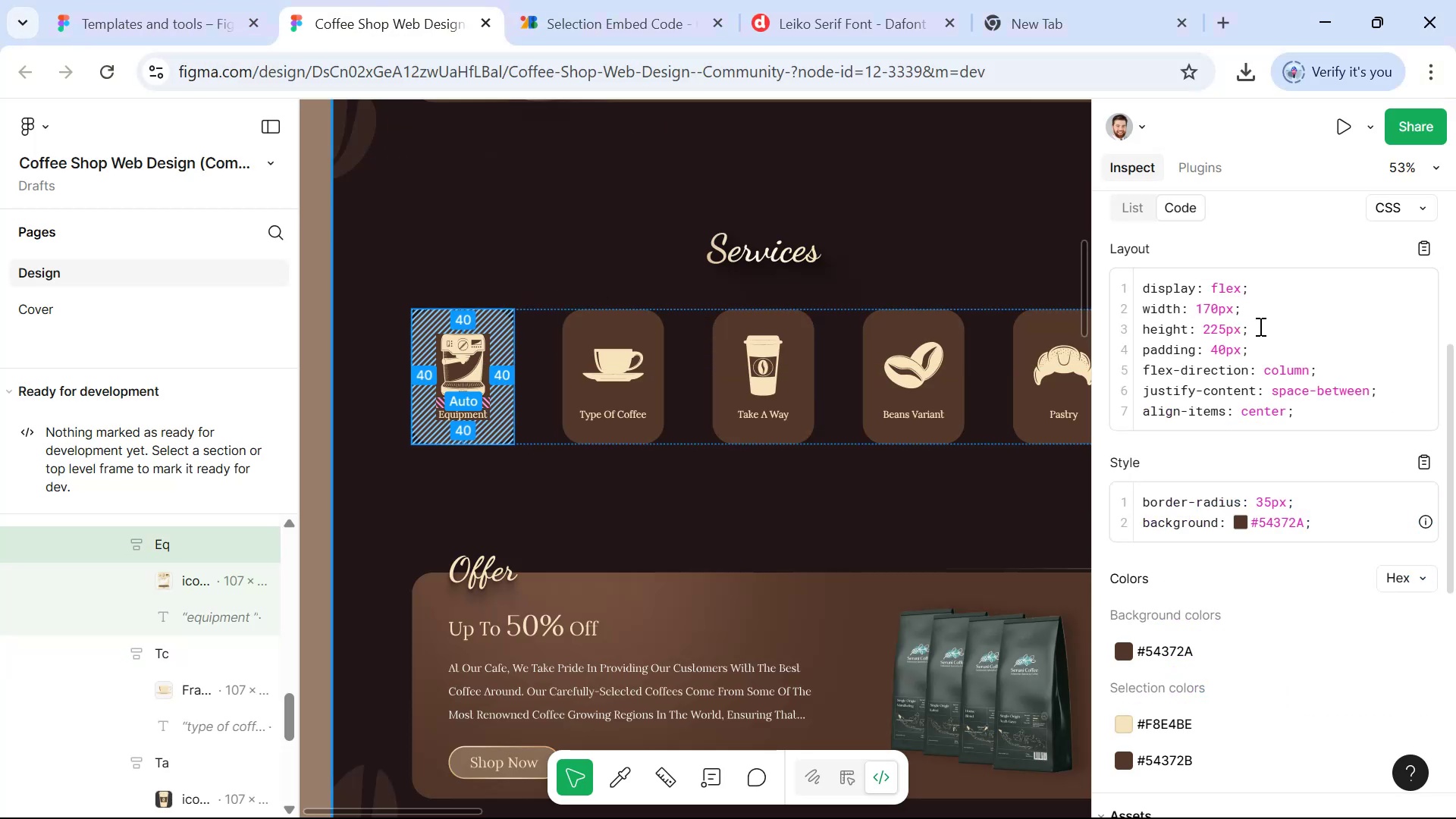 
left_click_drag(start_coordinate=[1250, 327], to_coordinate=[1140, 307])
 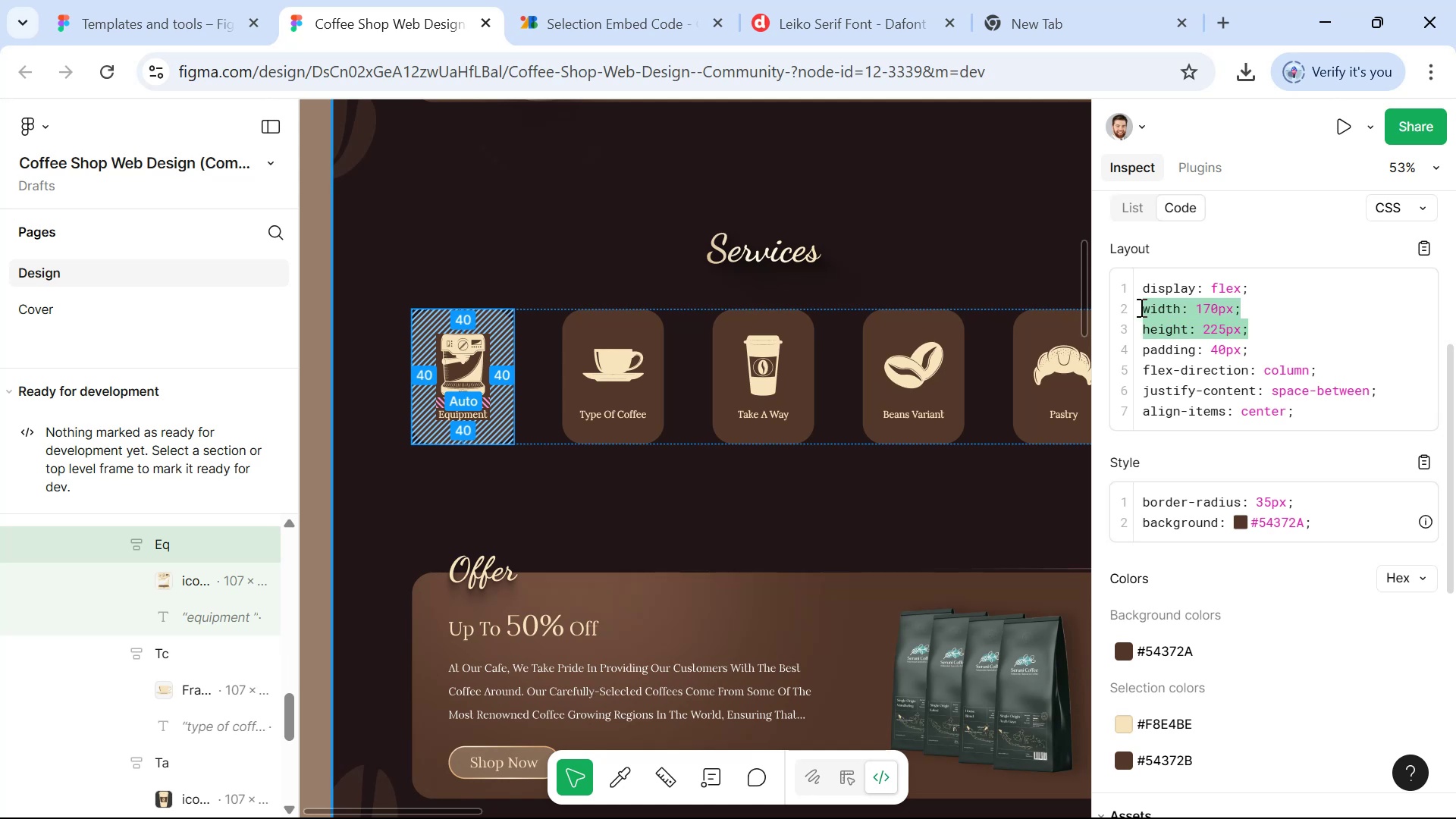 
key(Control+ControlLeft)
 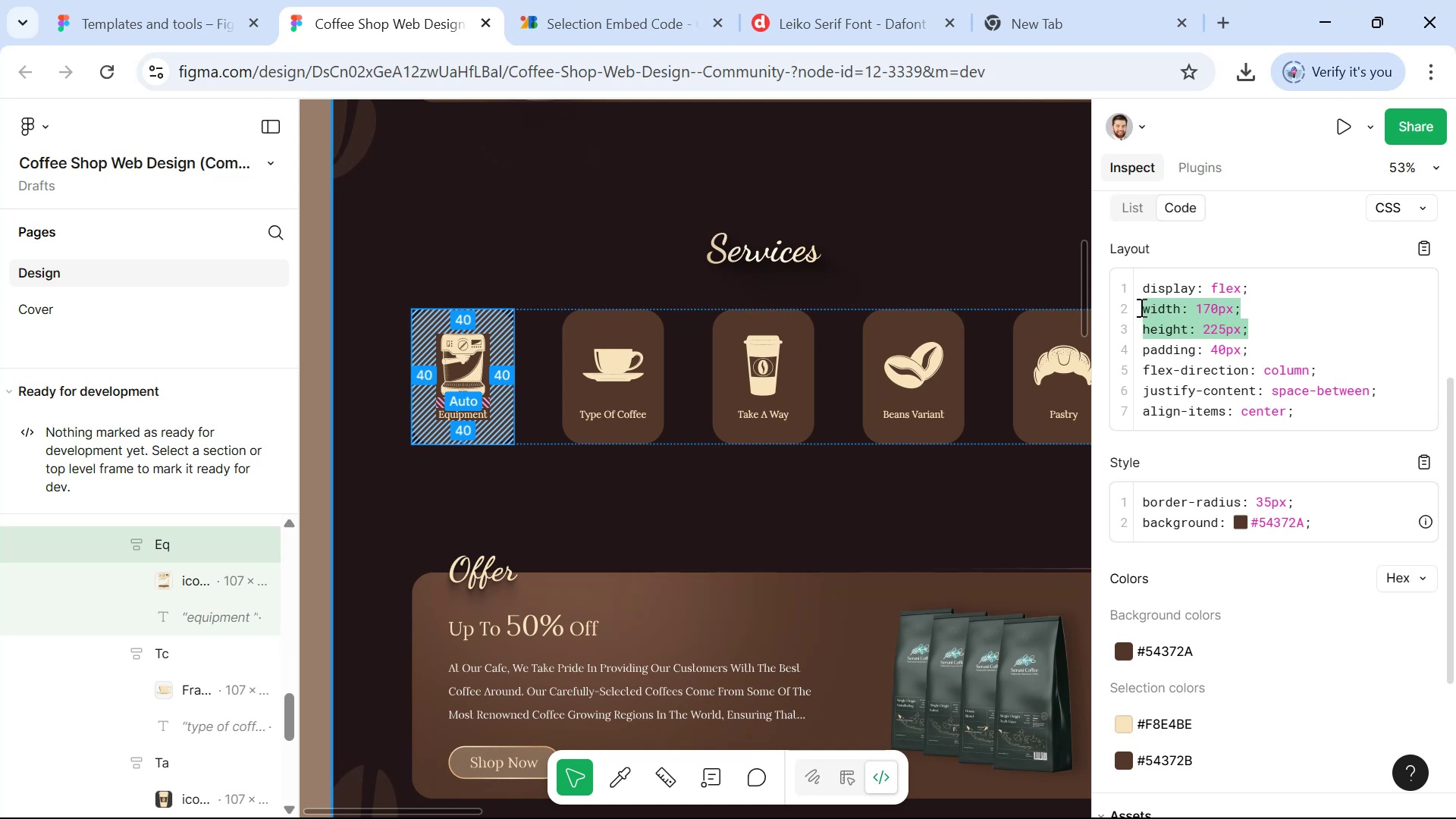 
key(Control+C)
 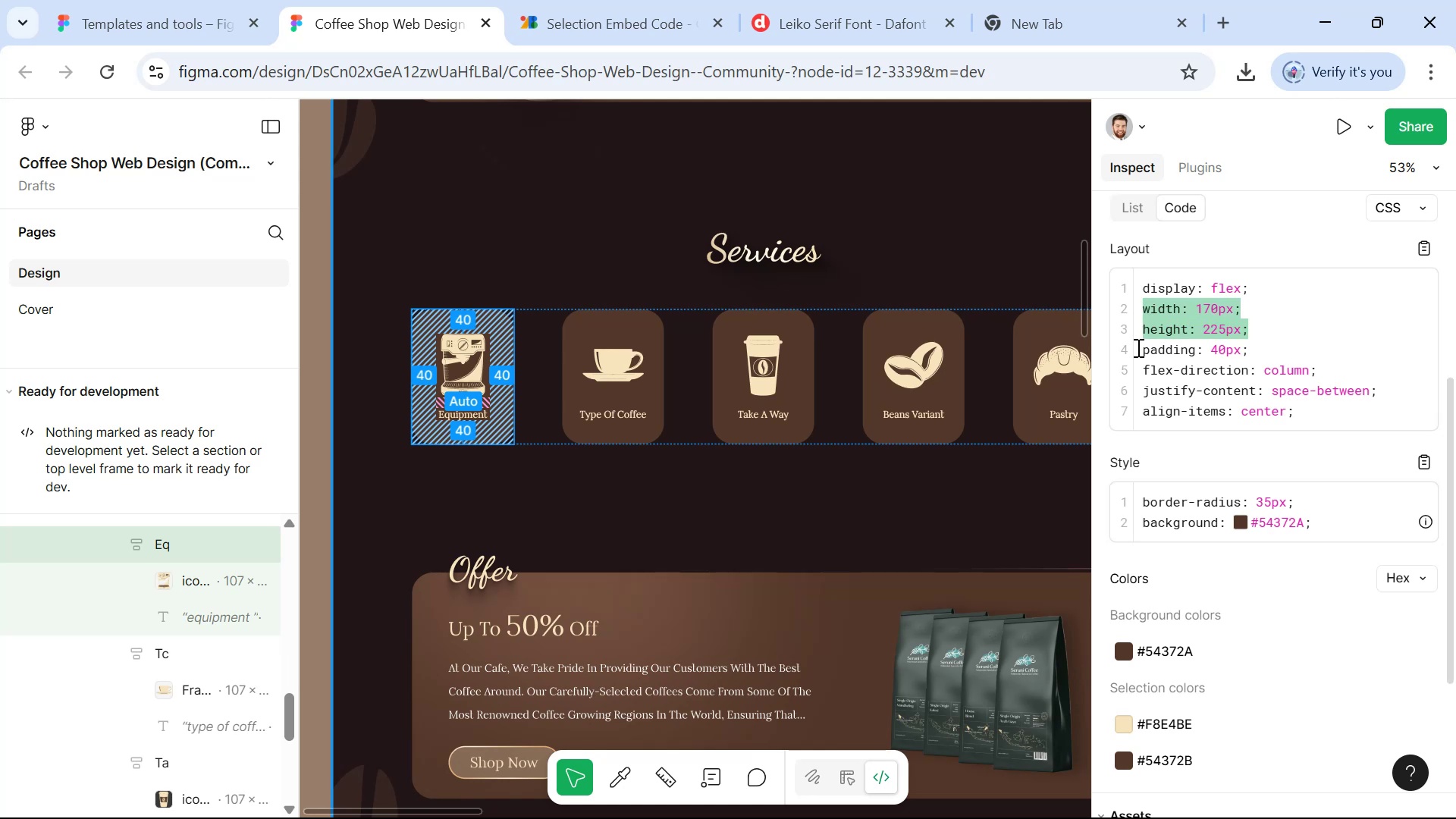 
key(Alt+Tab)
 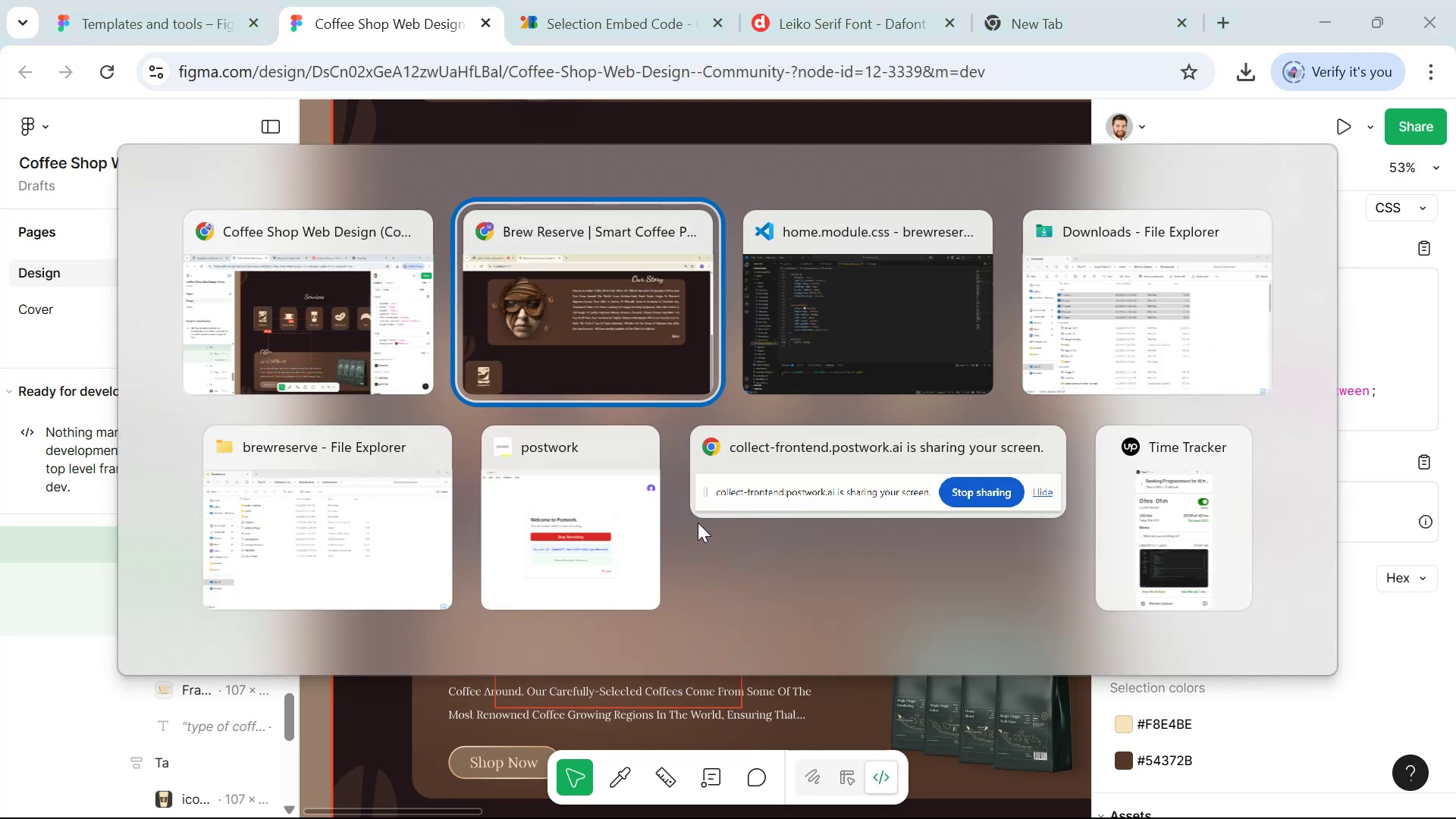 
key(Alt+Tab)
 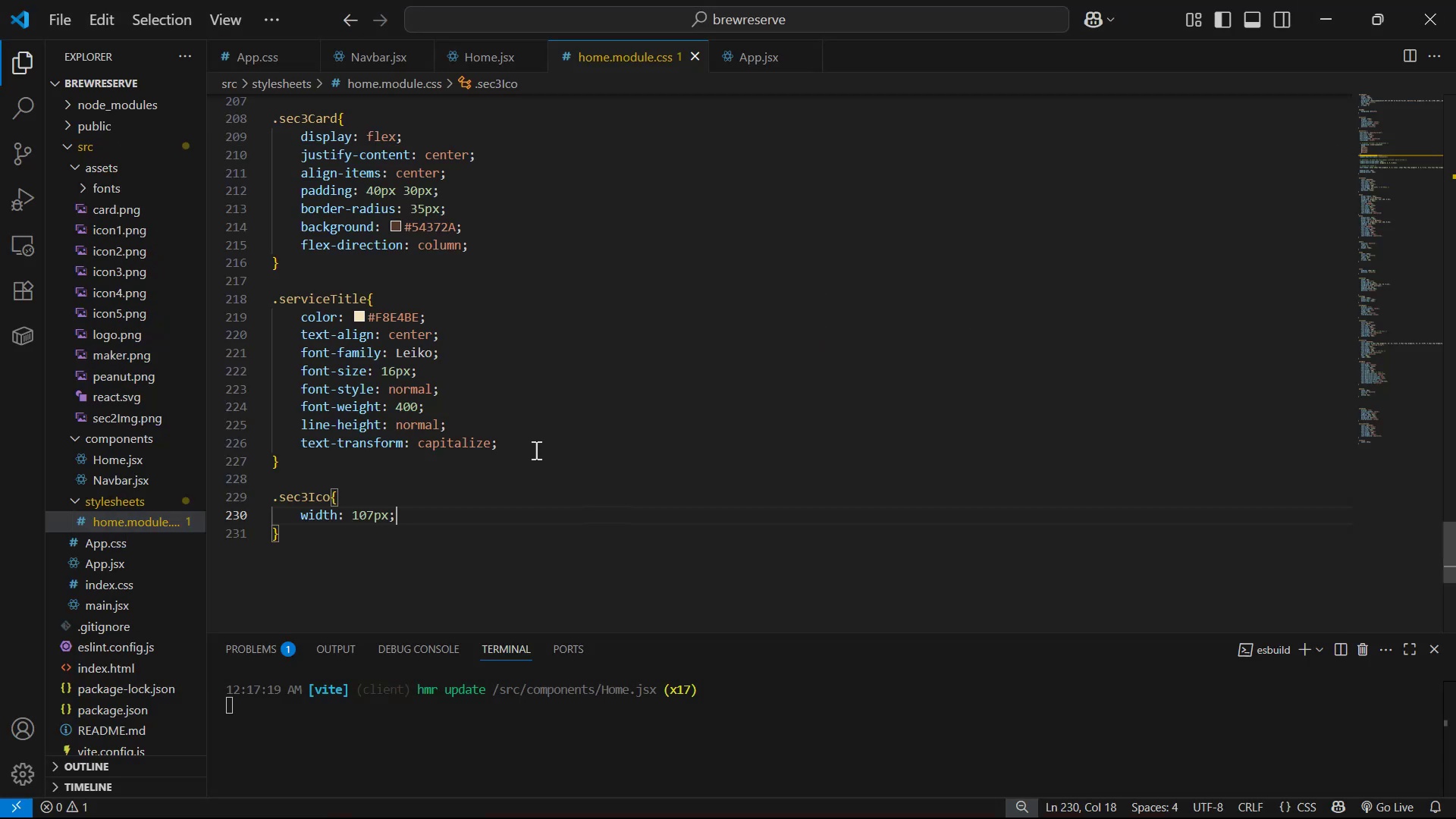 
scroll: coordinate [484, 352], scroll_direction: up, amount: 1.0
 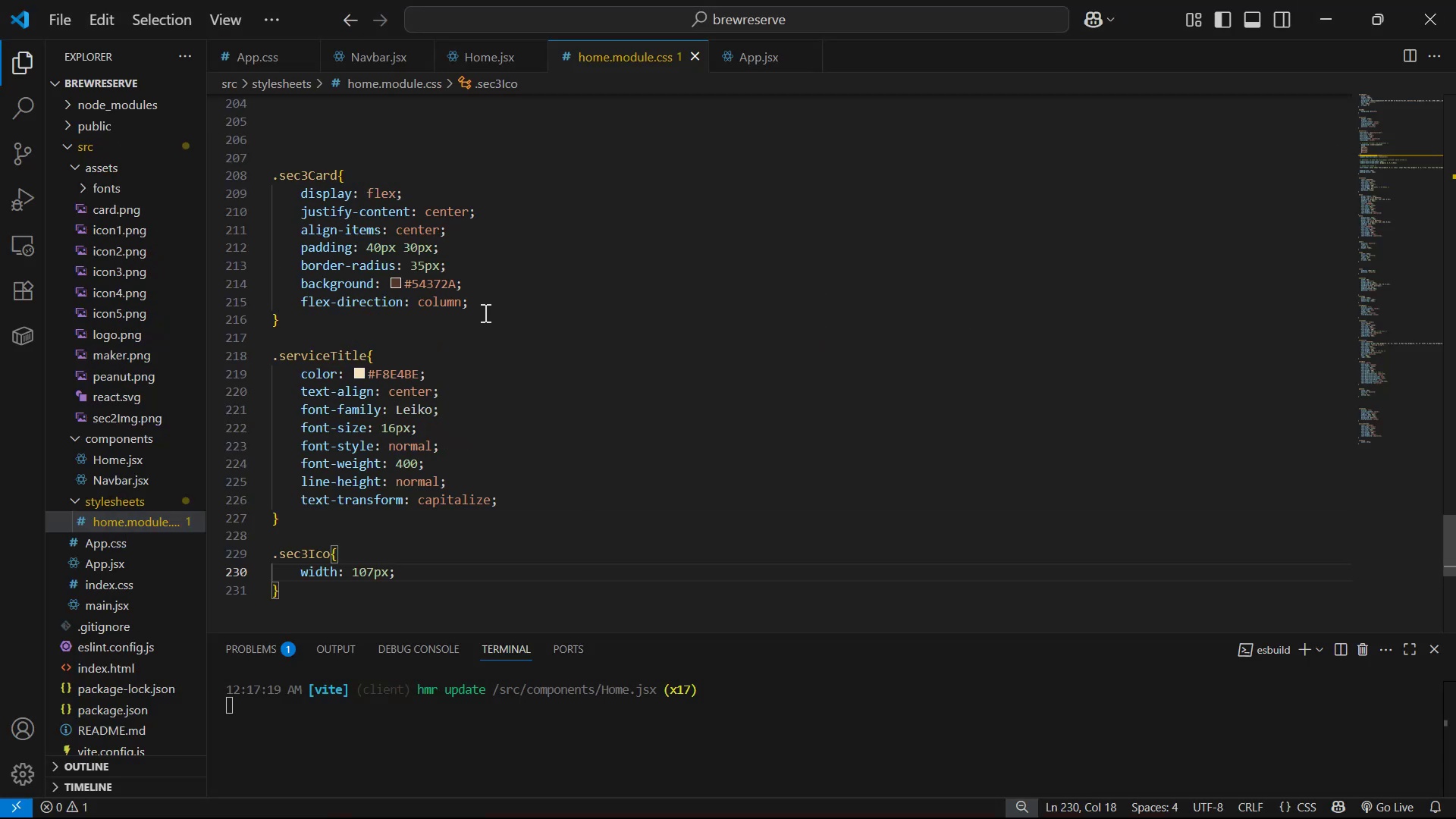 
left_click([487, 306])
 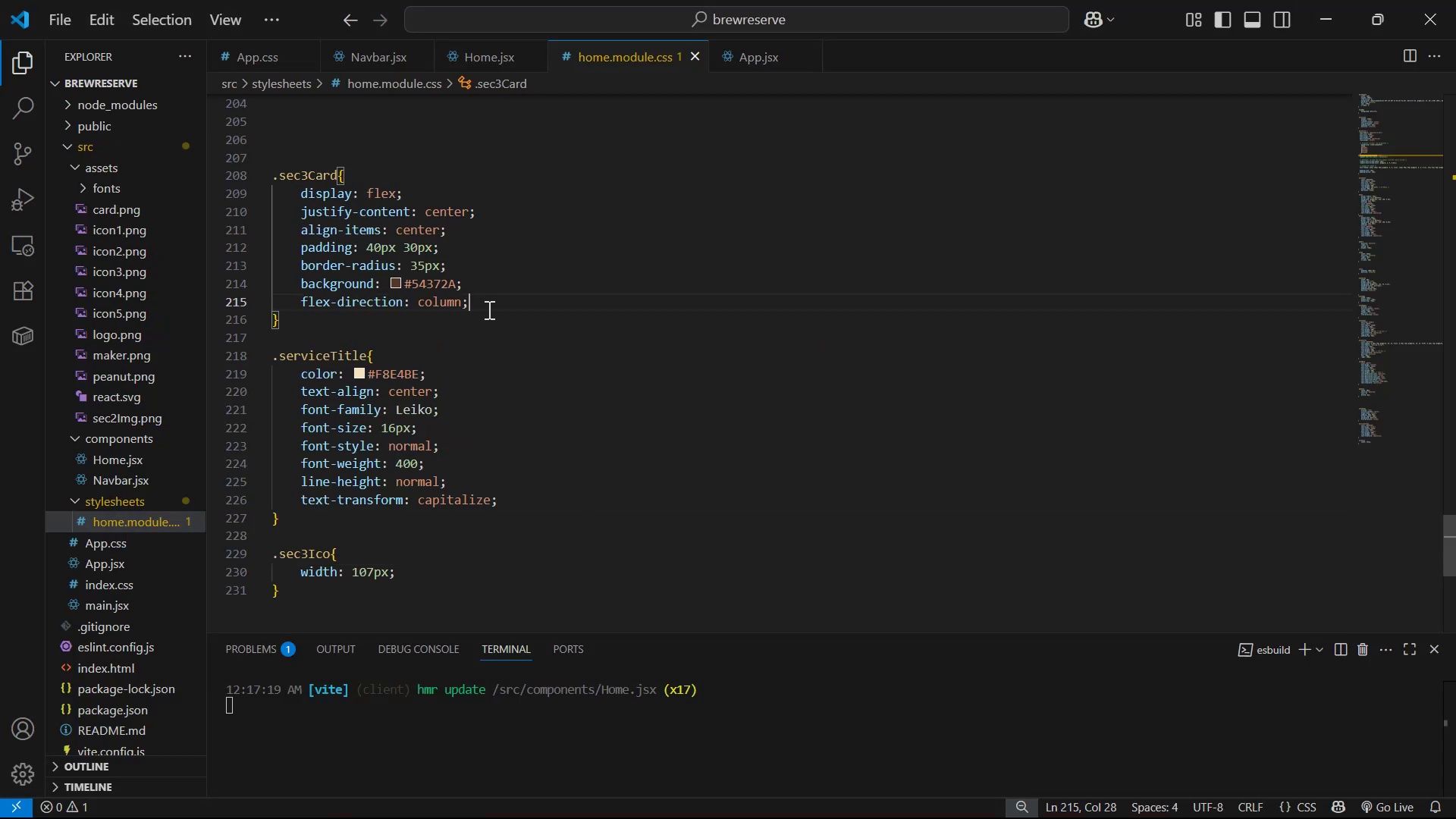 
key(Enter)
 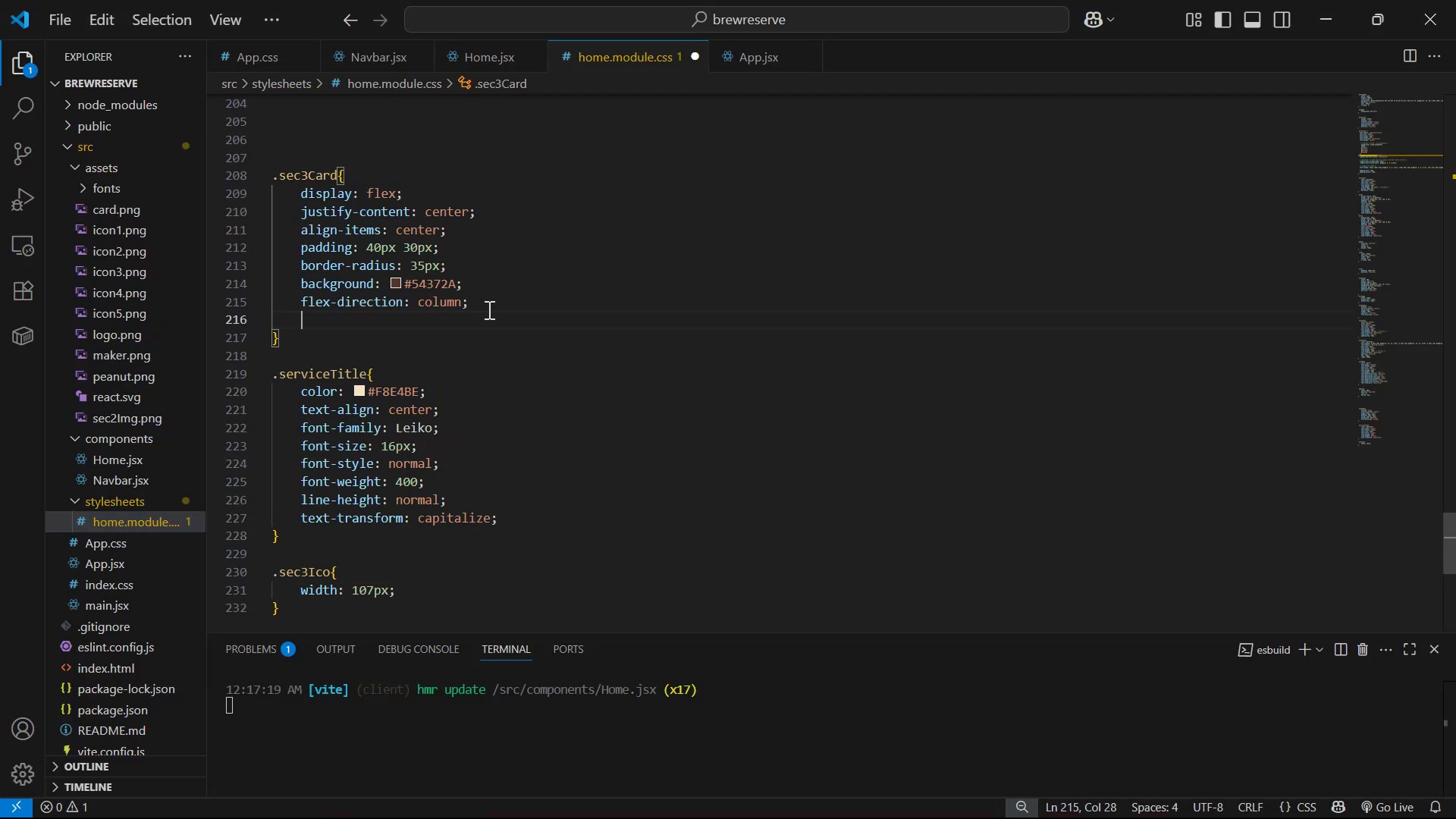 
key(Control+V)
 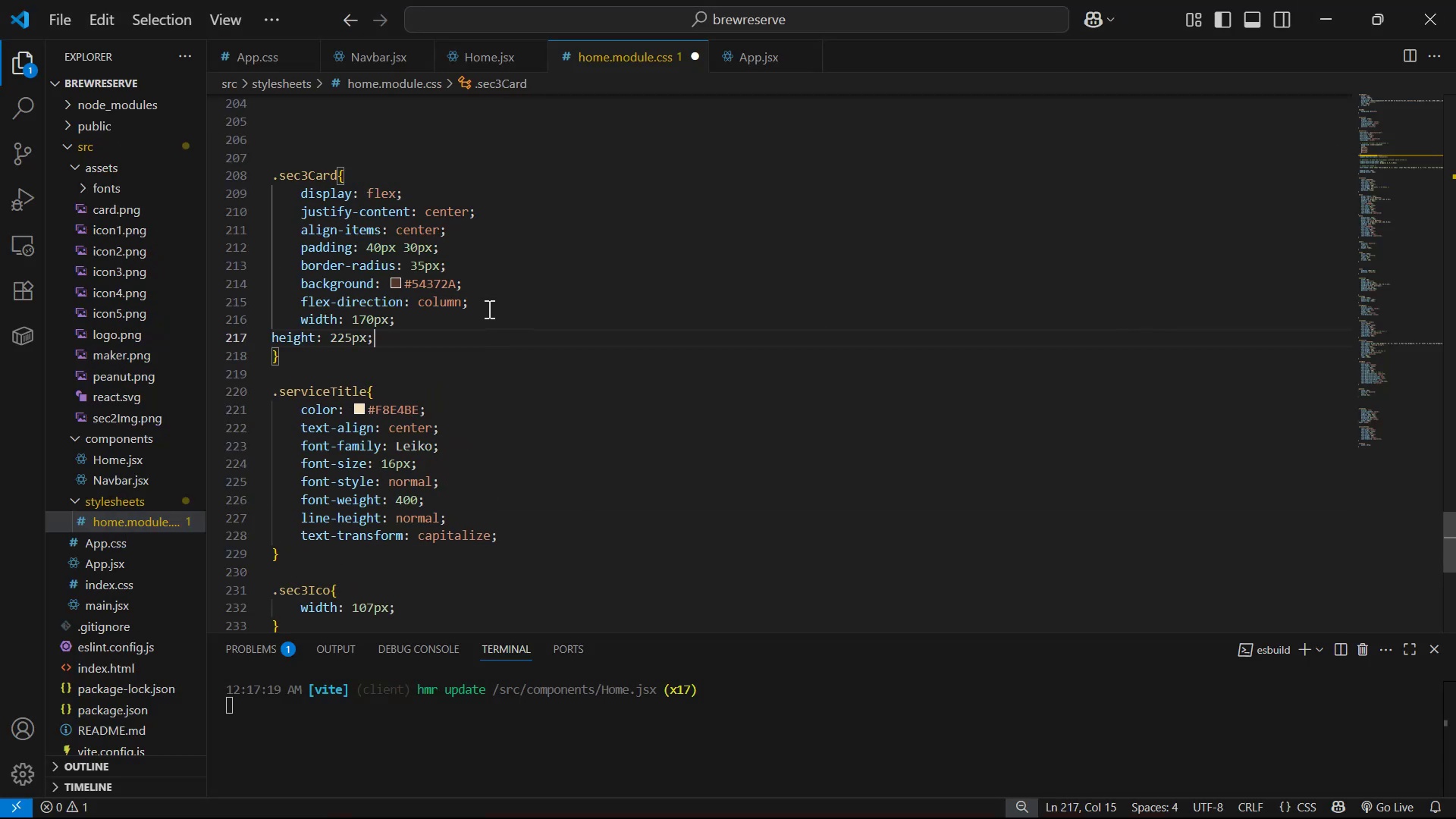 
key(Control+S)
 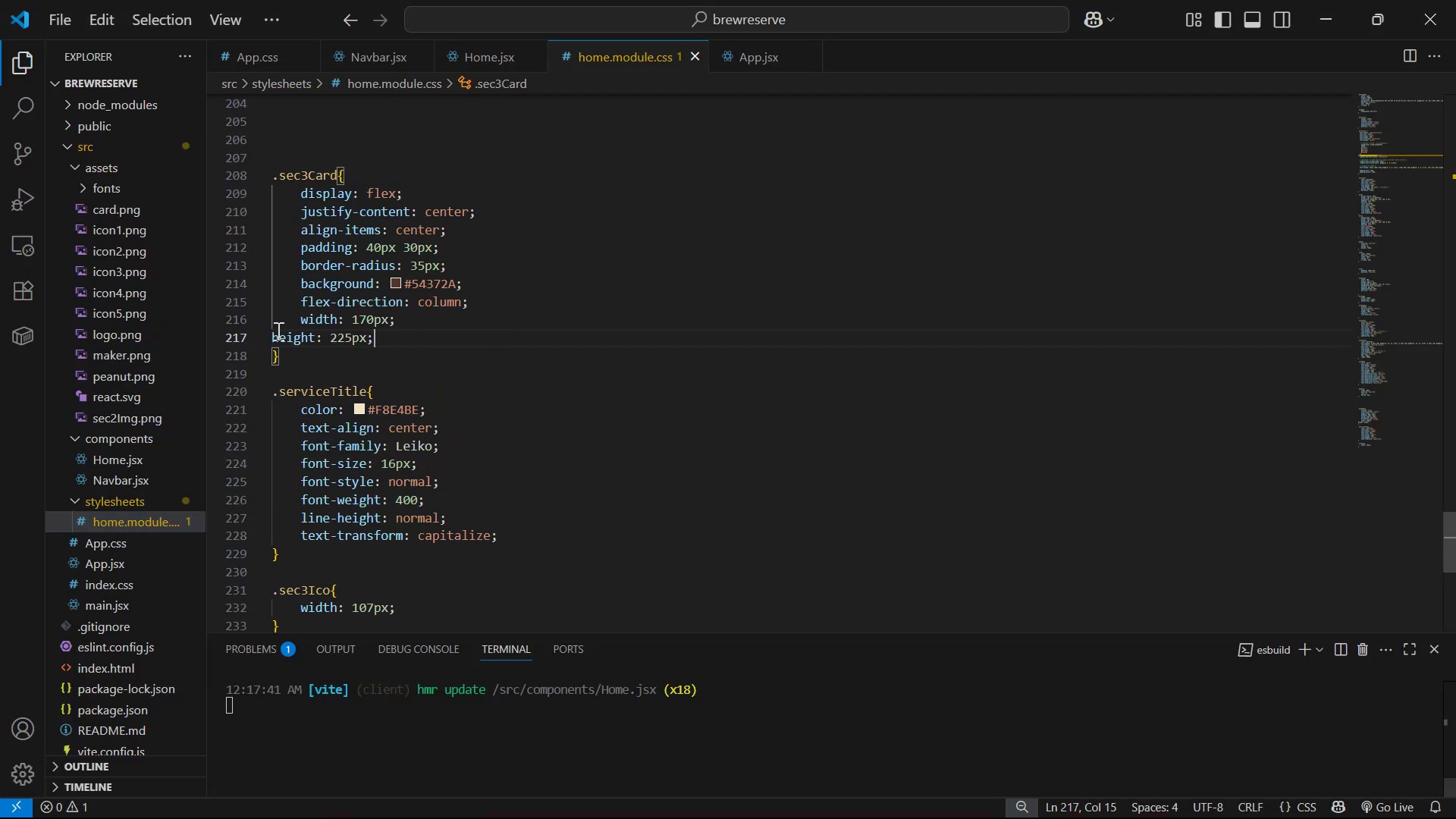 
left_click([270, 330])
 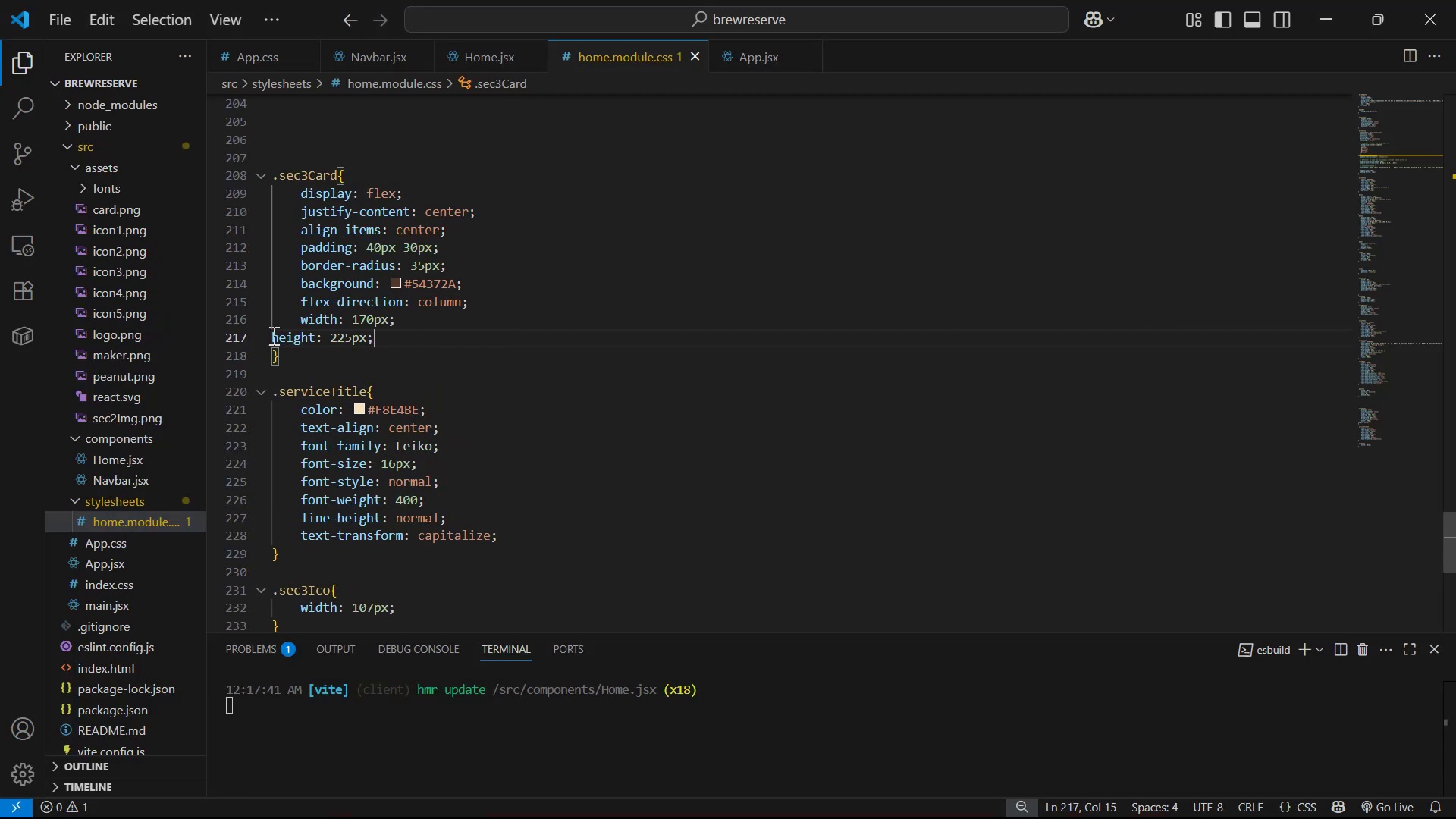 
left_click([275, 336])
 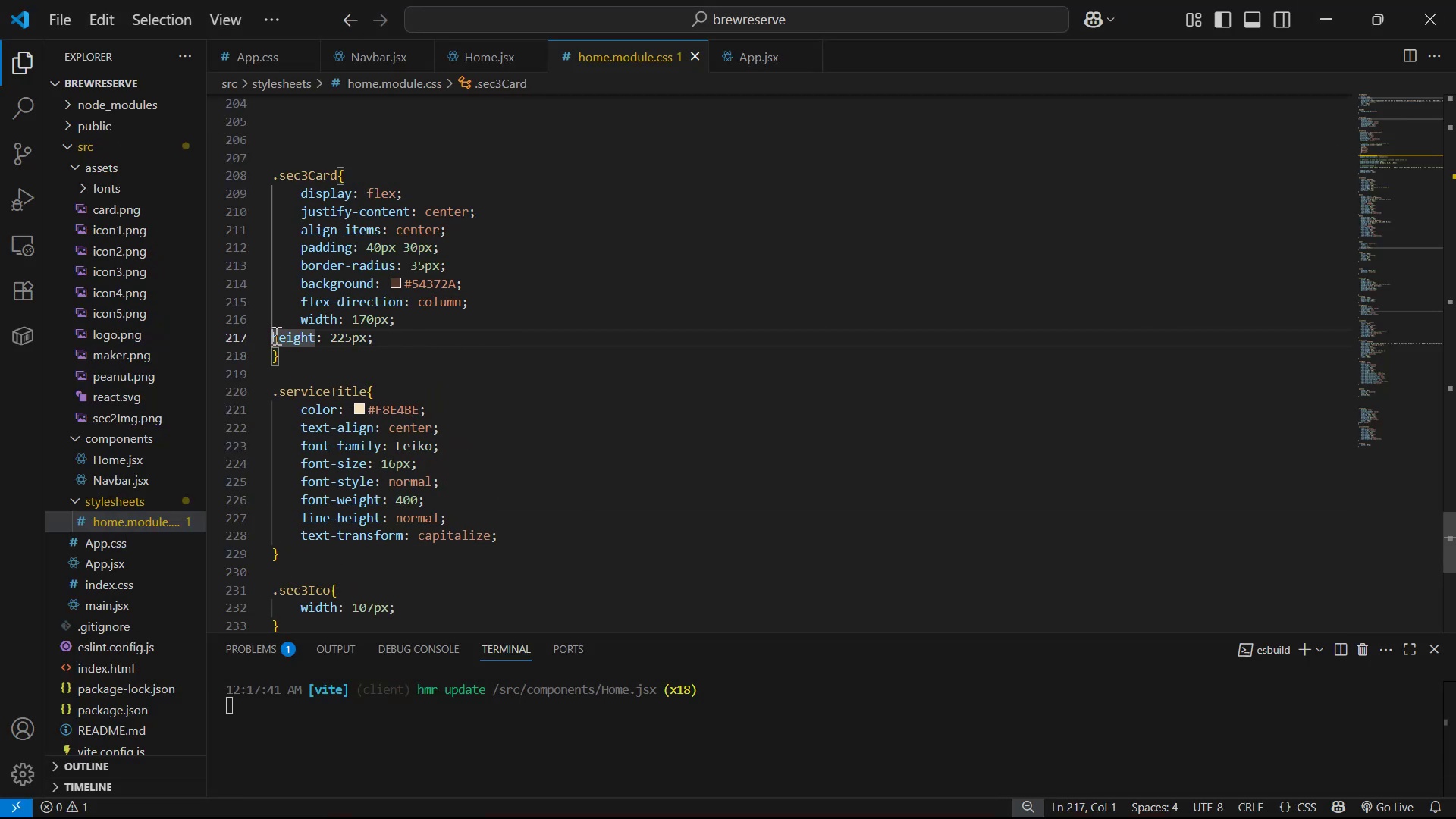 
key(Tab)
 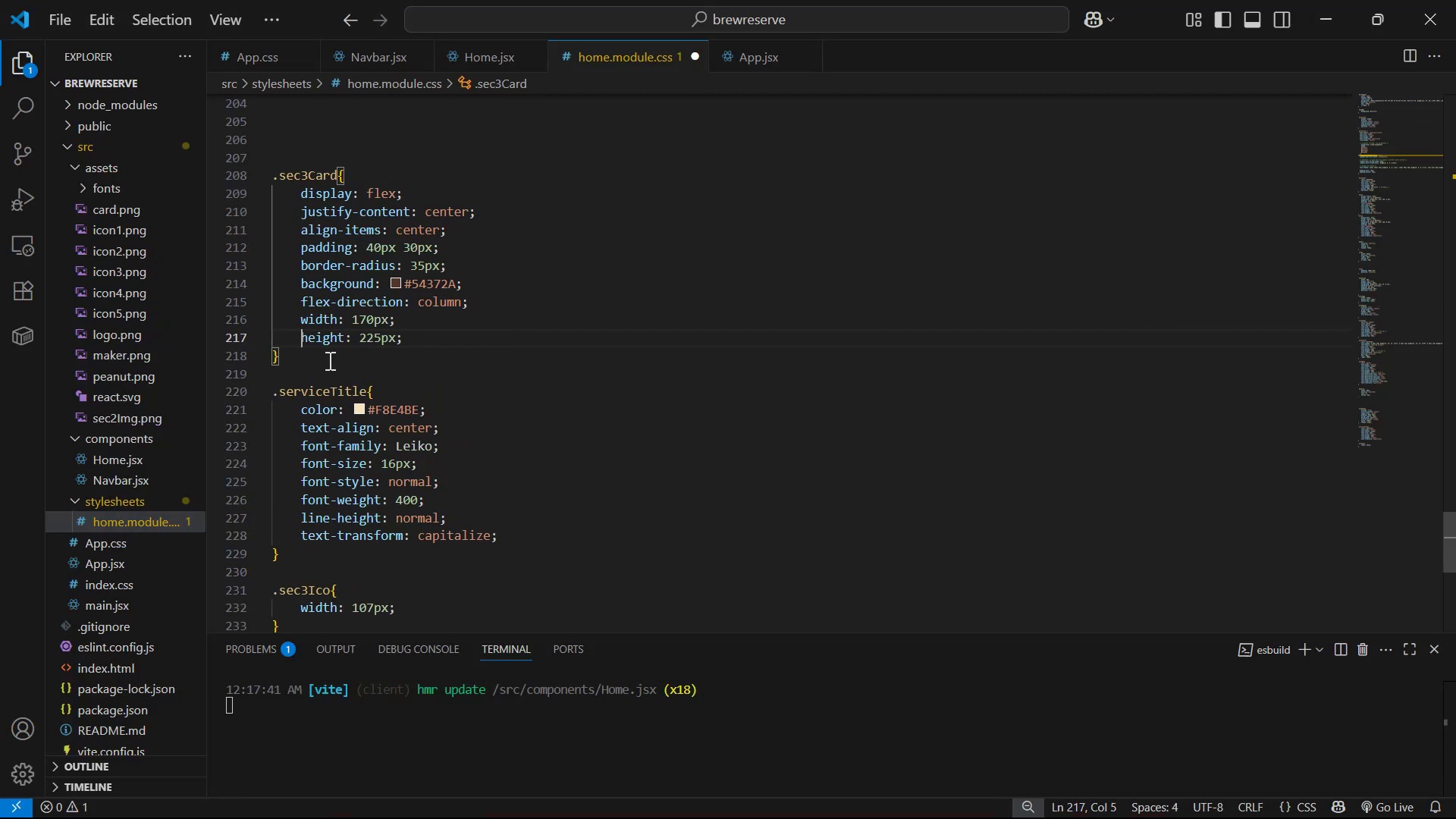 
key(Control+S)
 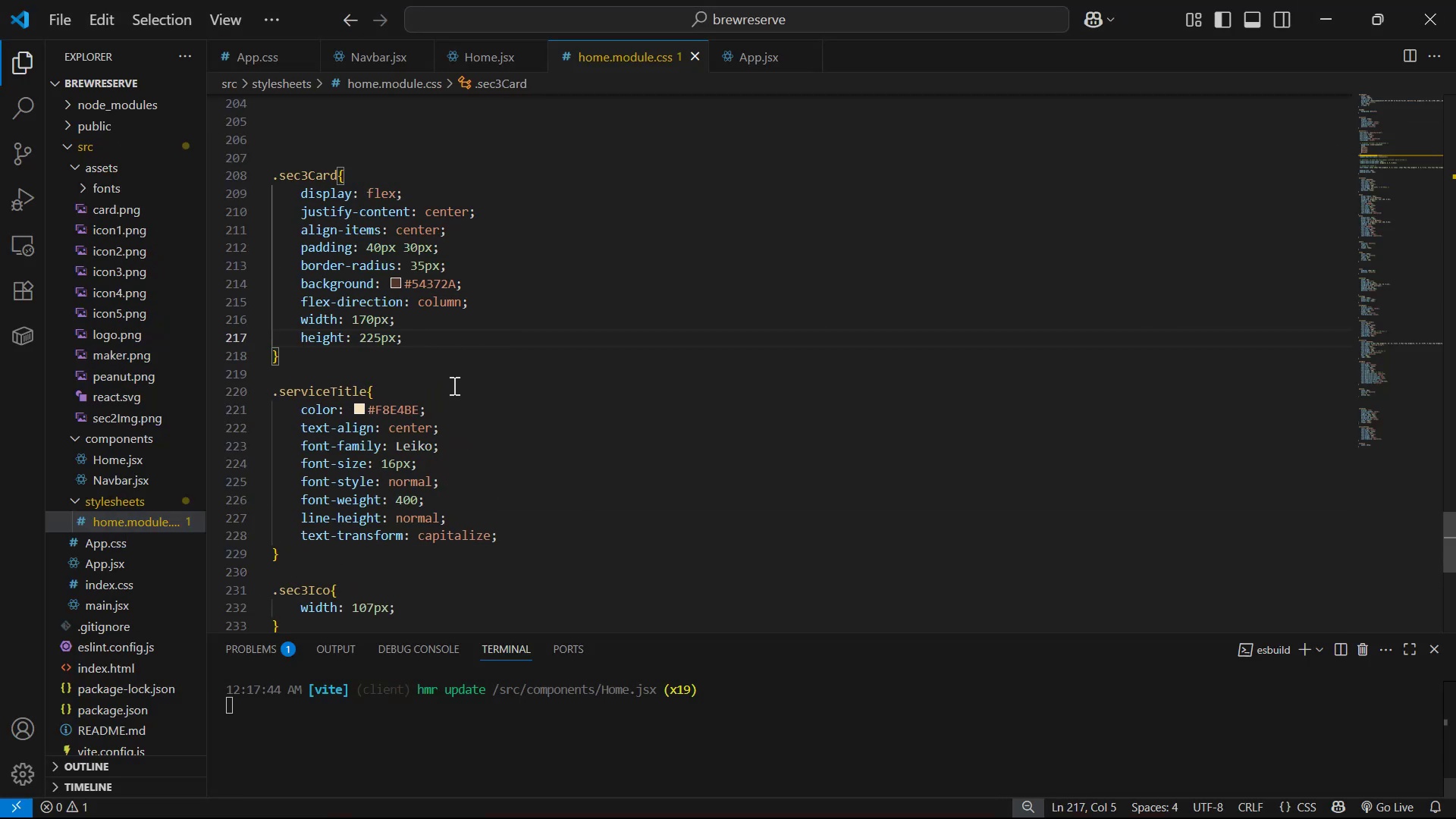 
key(Alt+Tab)
 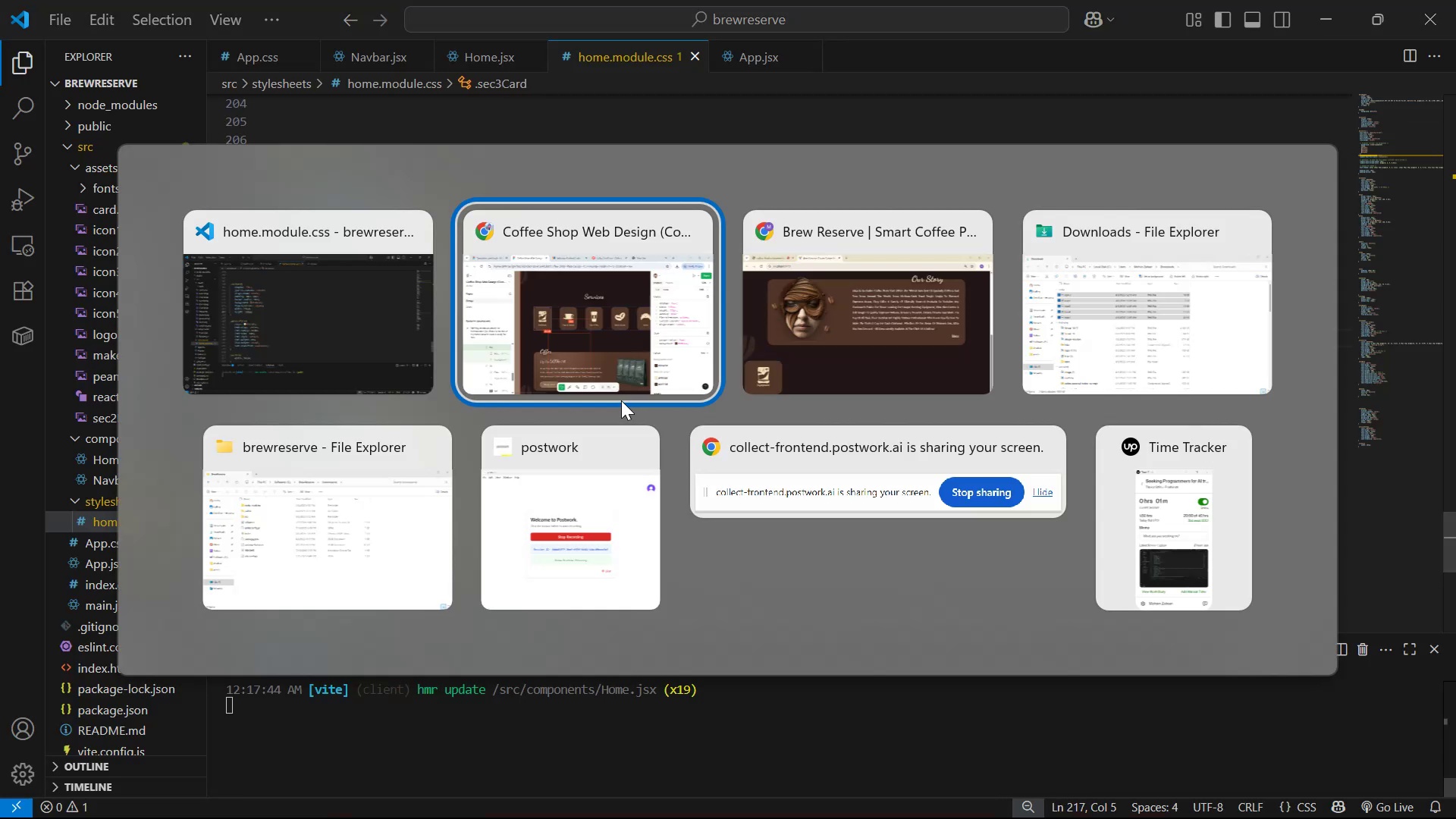 
key(Alt+Tab)
 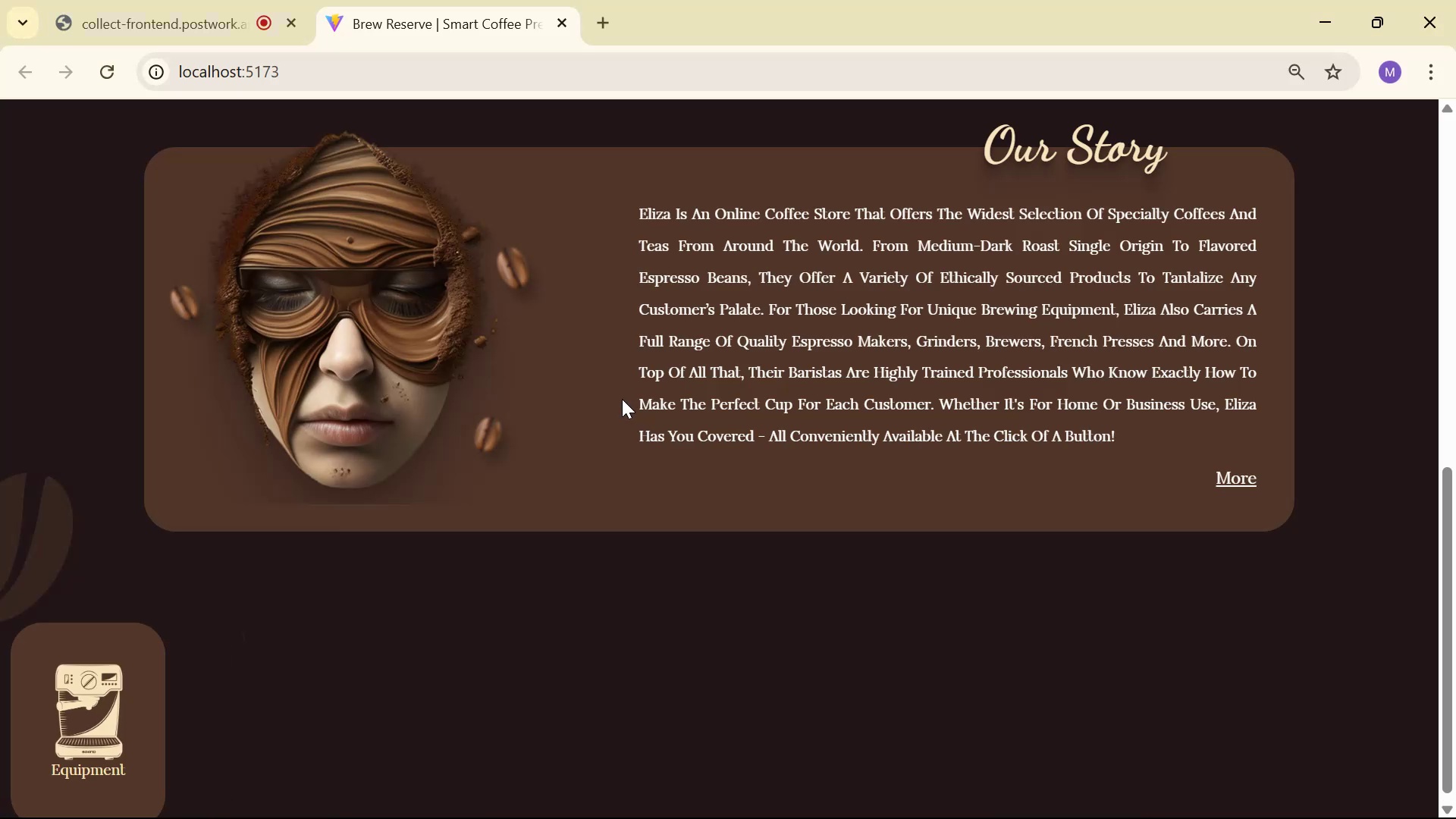 
scroll: coordinate [623, 406], scroll_direction: down, amount: 4.0
 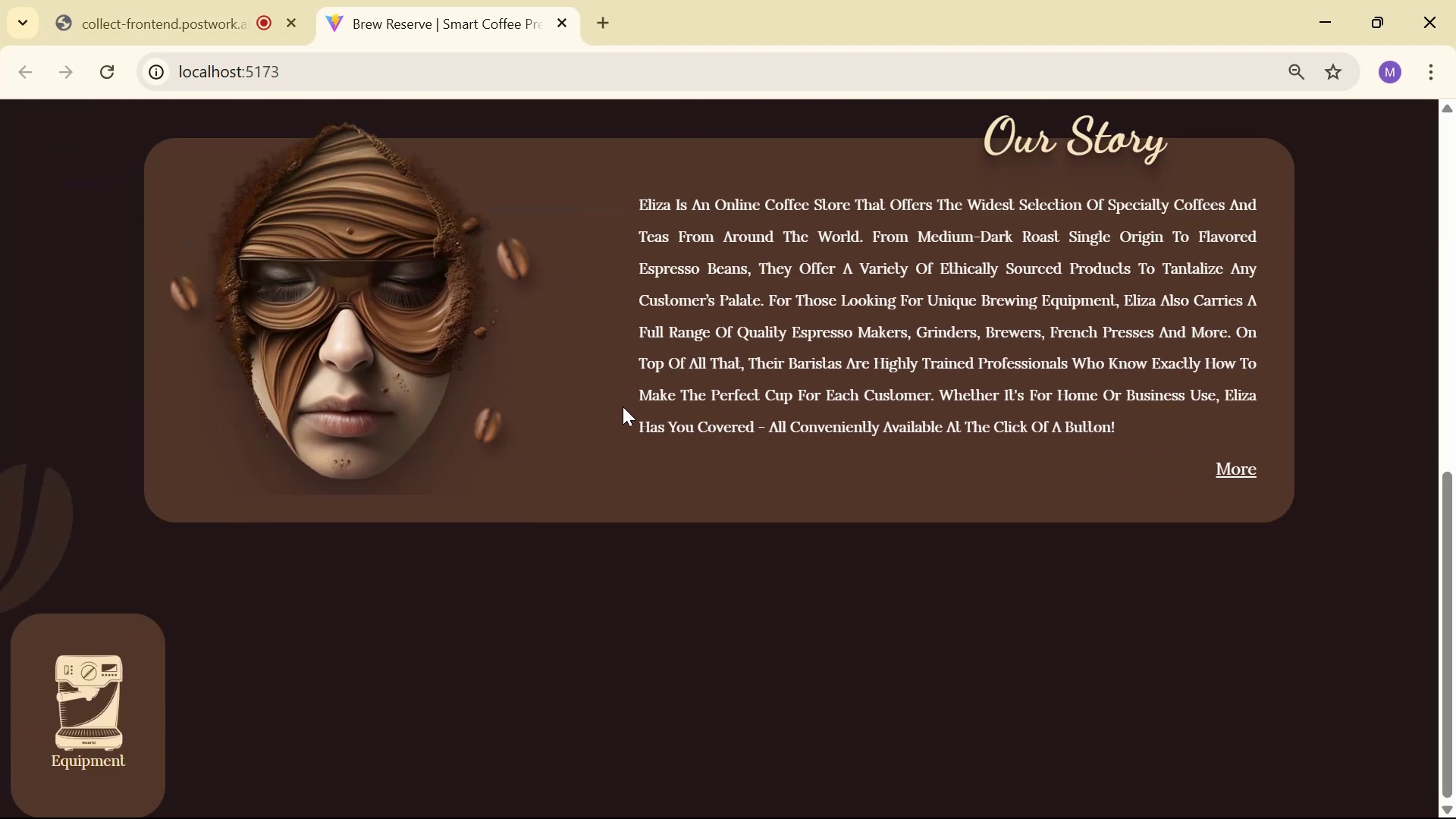 
key(Alt+AltLeft)
 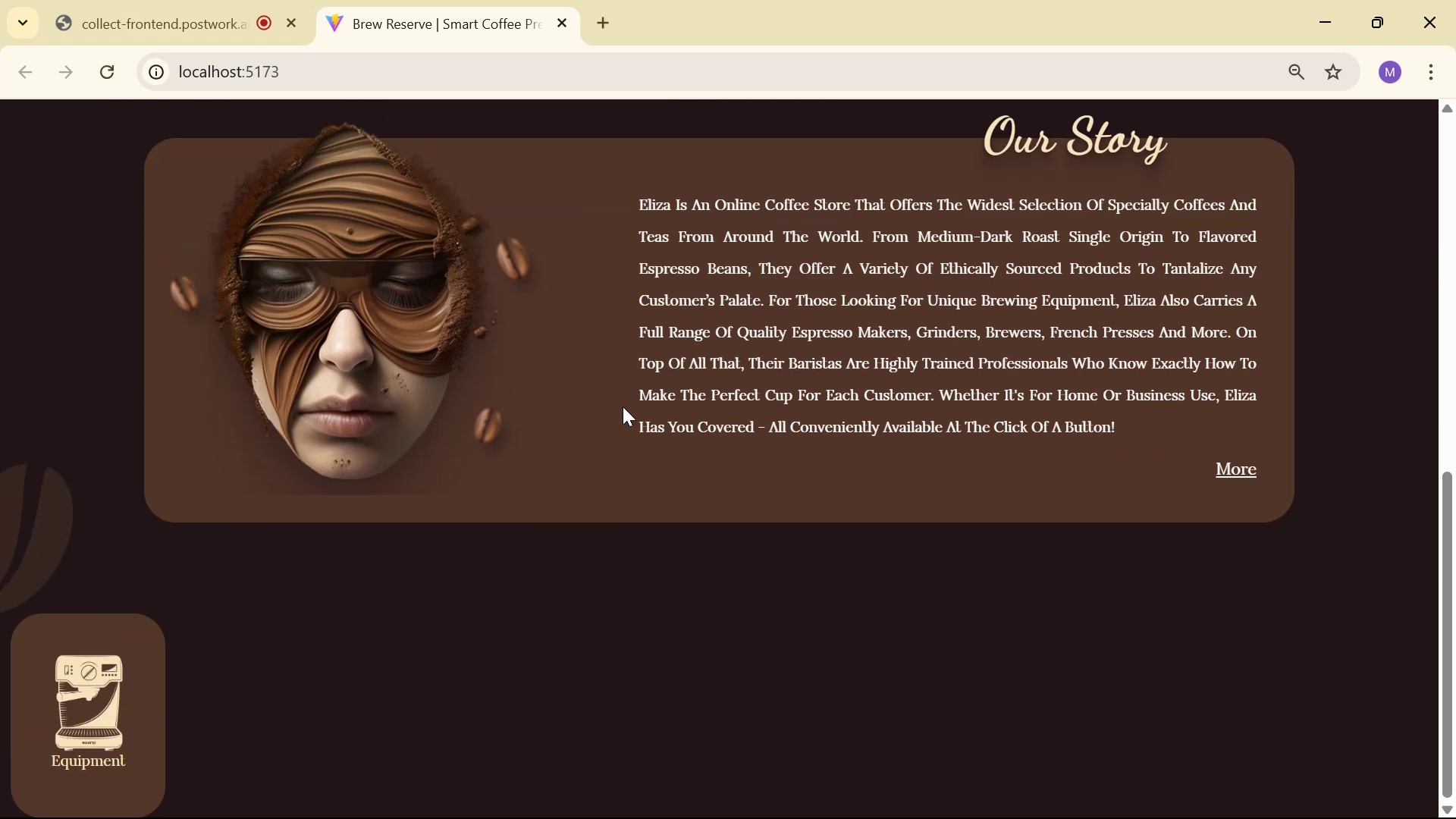 
key(Alt+Tab)
 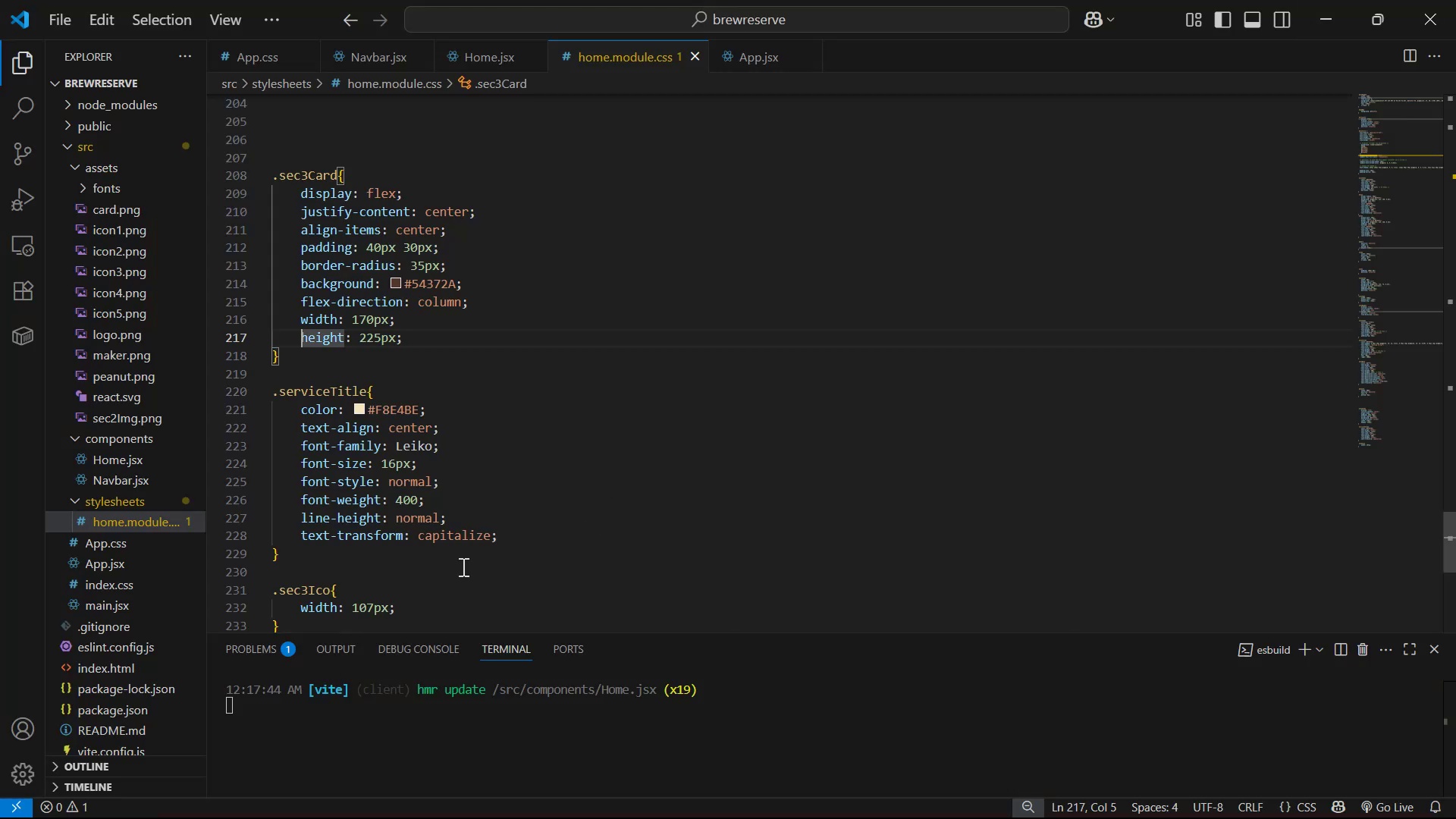 
scroll: coordinate [440, 540], scroll_direction: down, amount: 1.0
 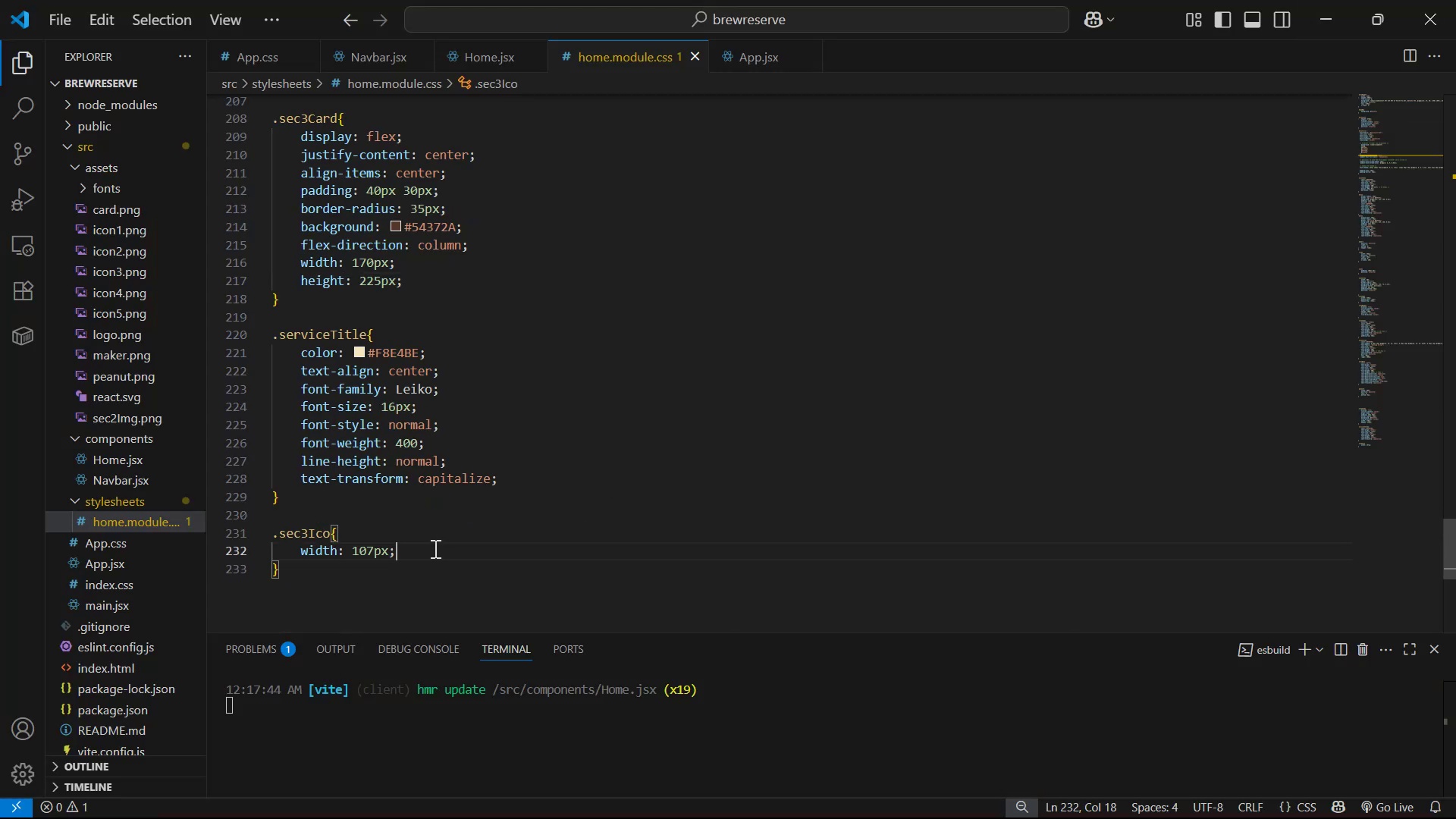 
key(Enter)
 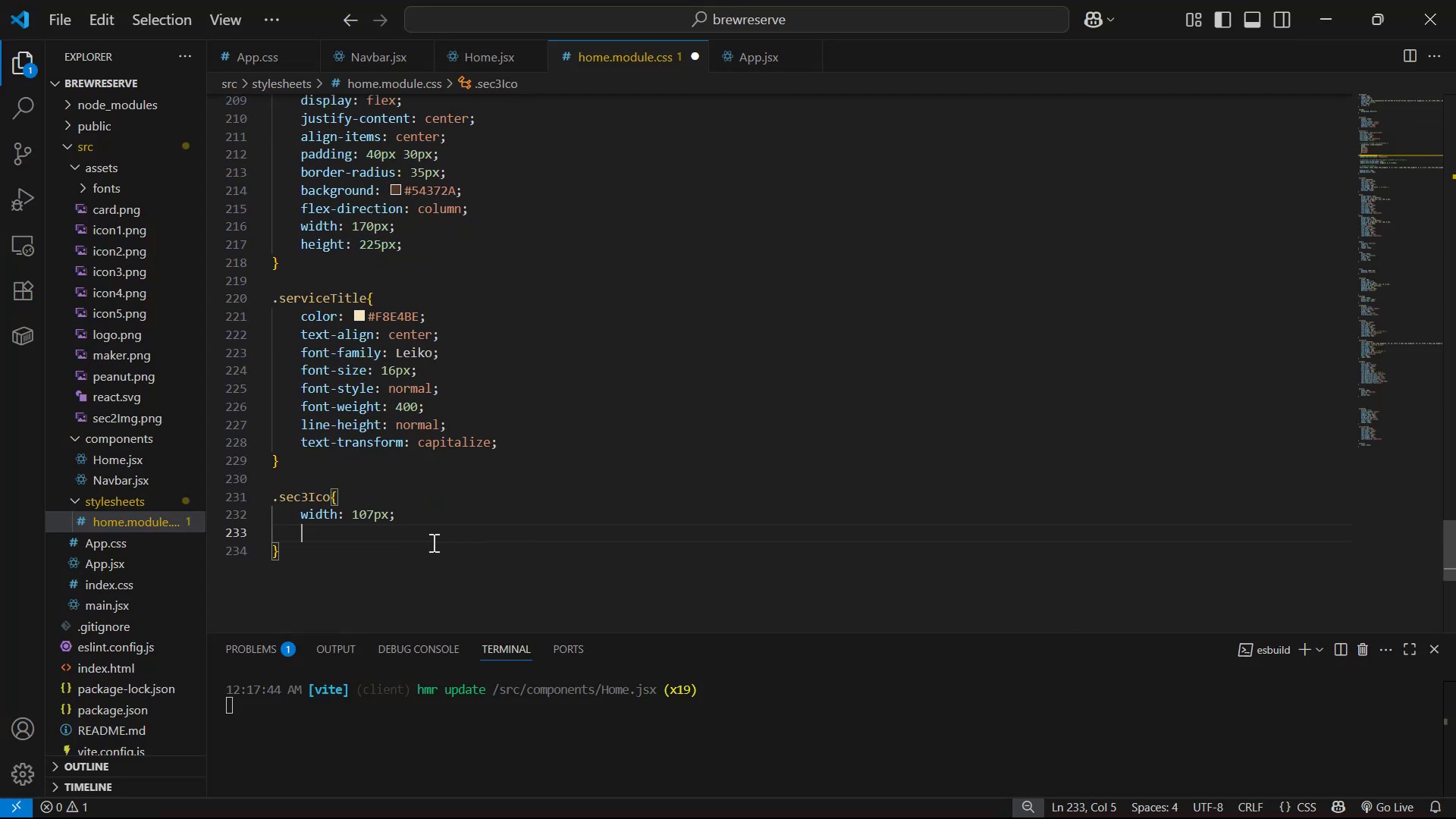 
type(ma)
 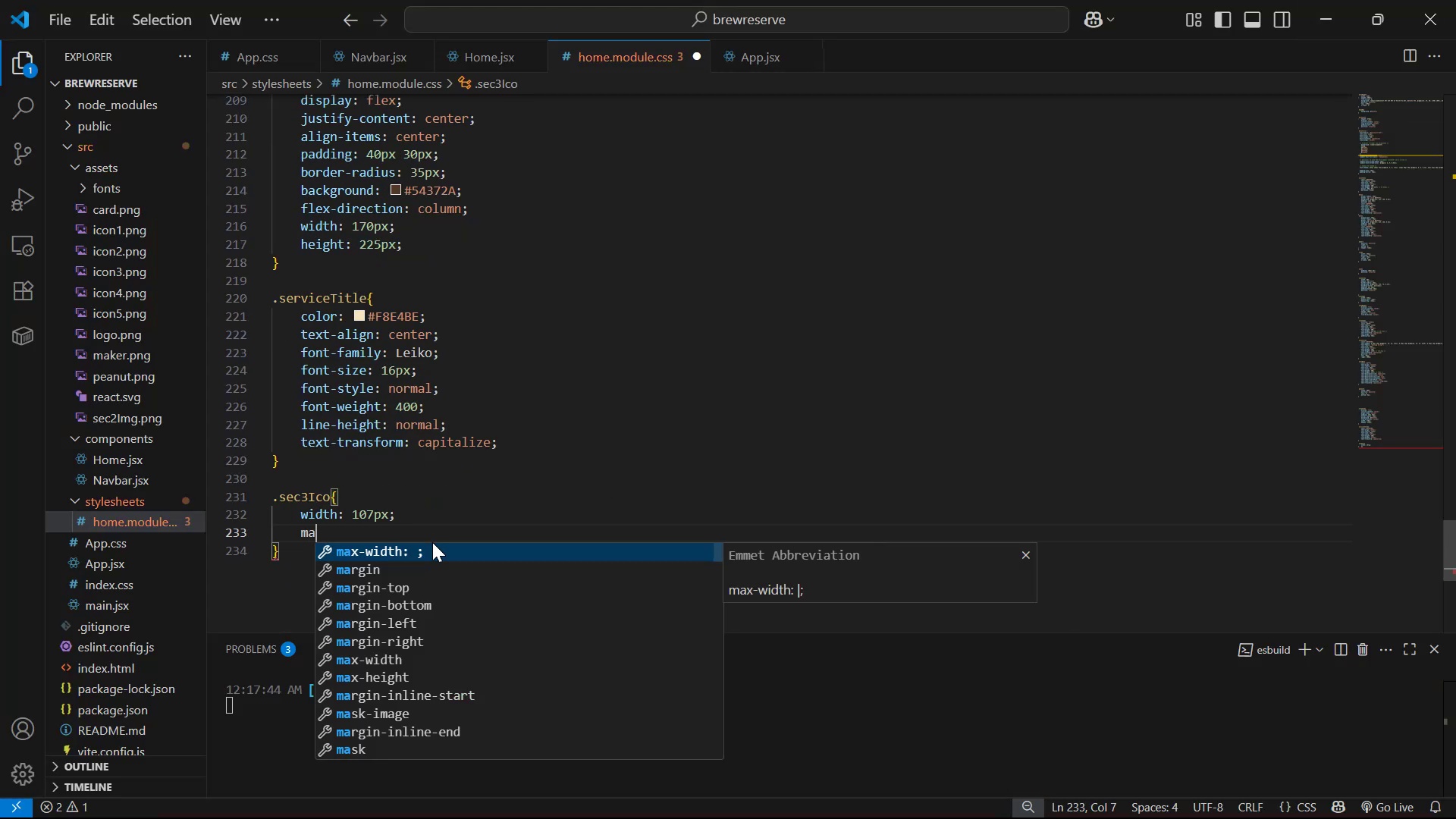 
key(ArrowDown)
 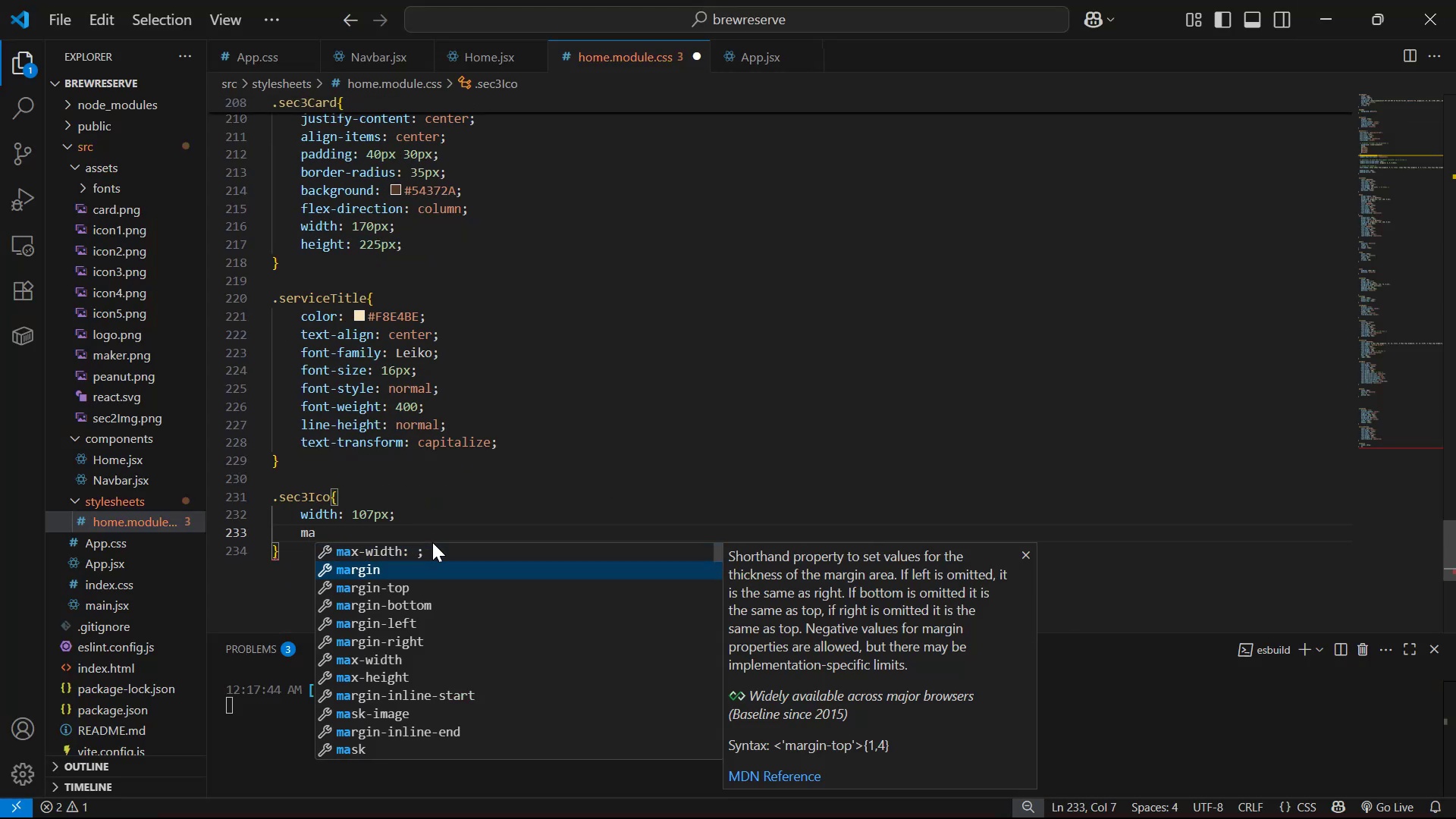 
key(ArrowDown)
 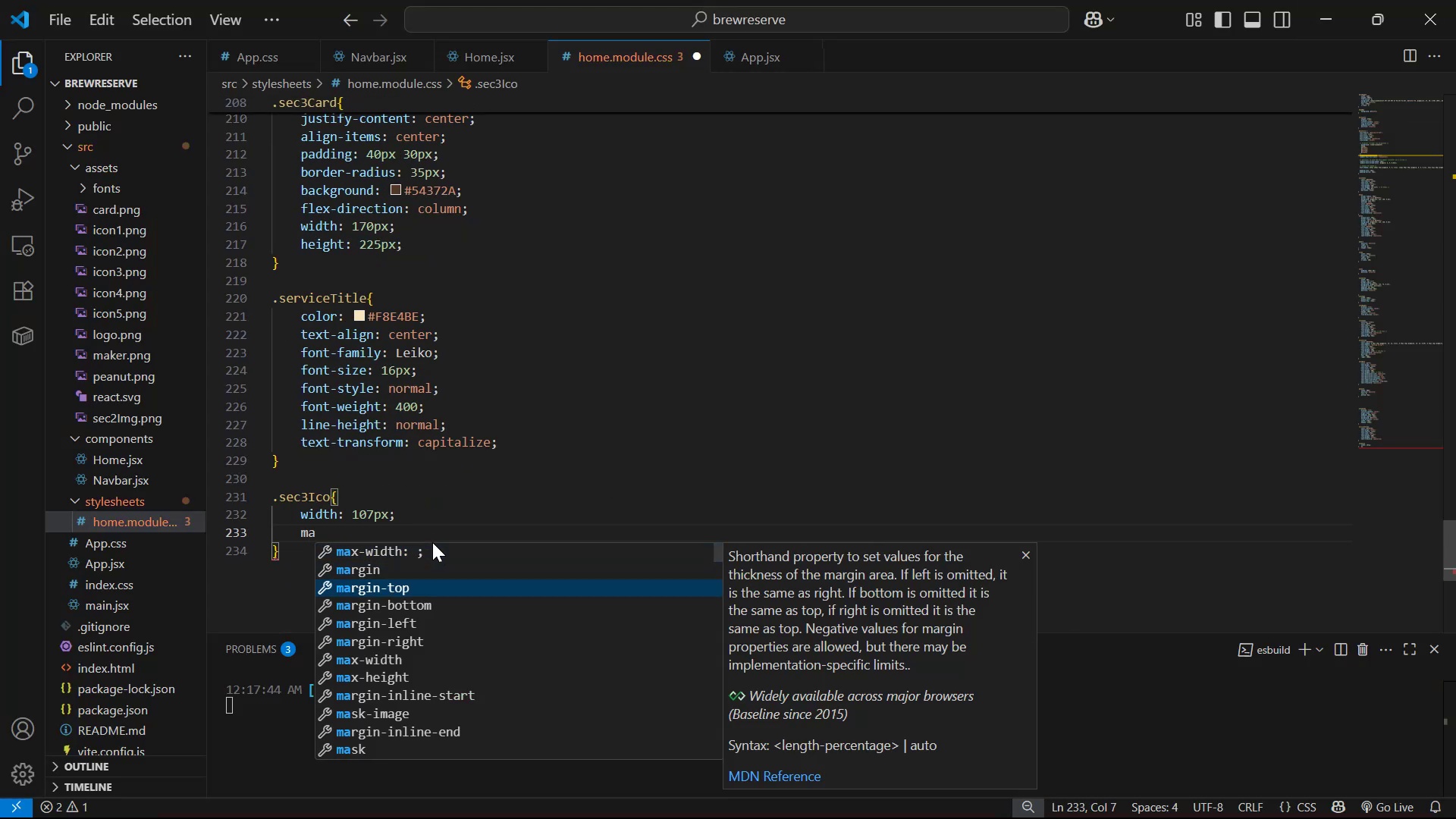 
key(ArrowDown)
 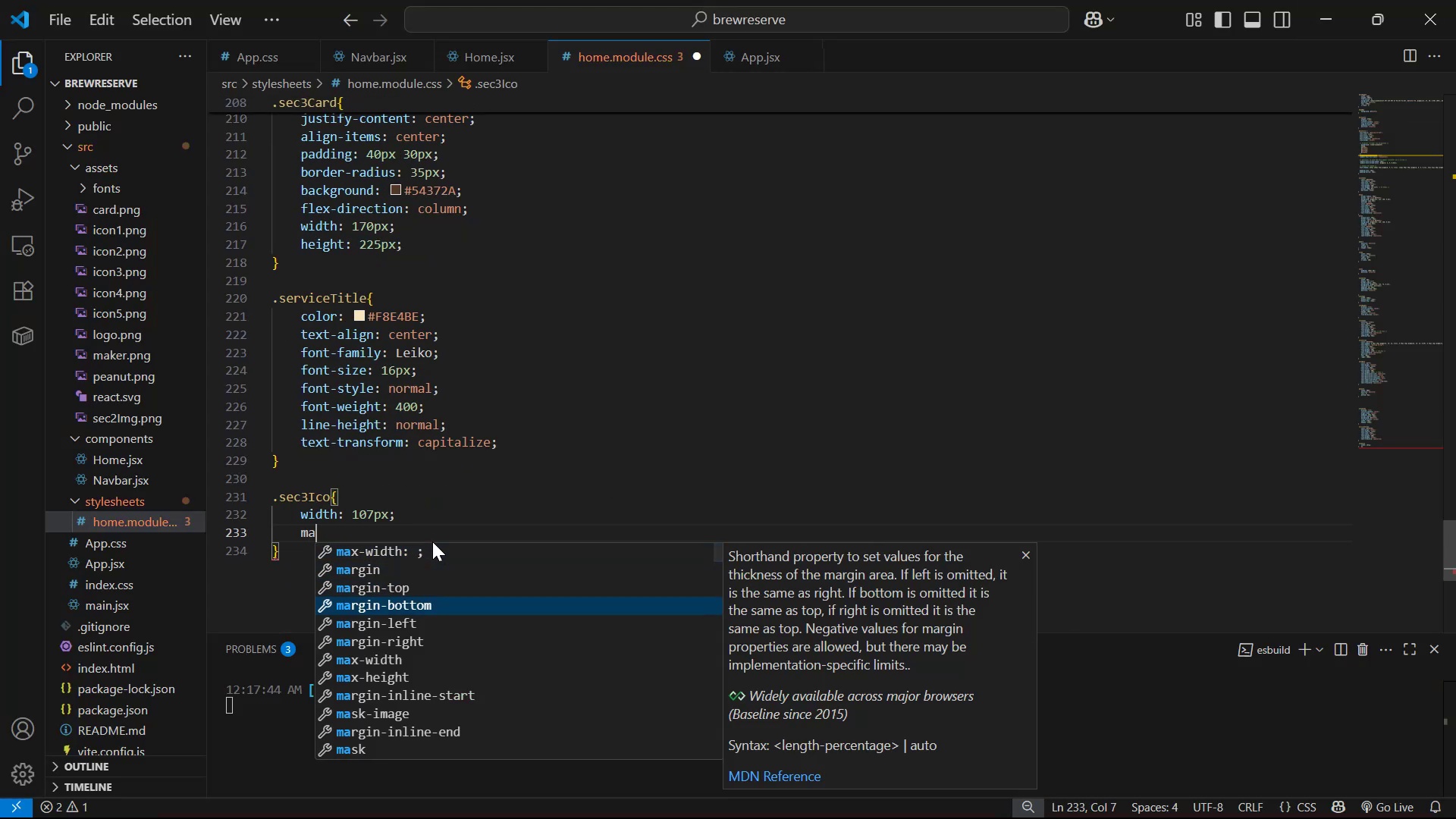 
key(Enter)
 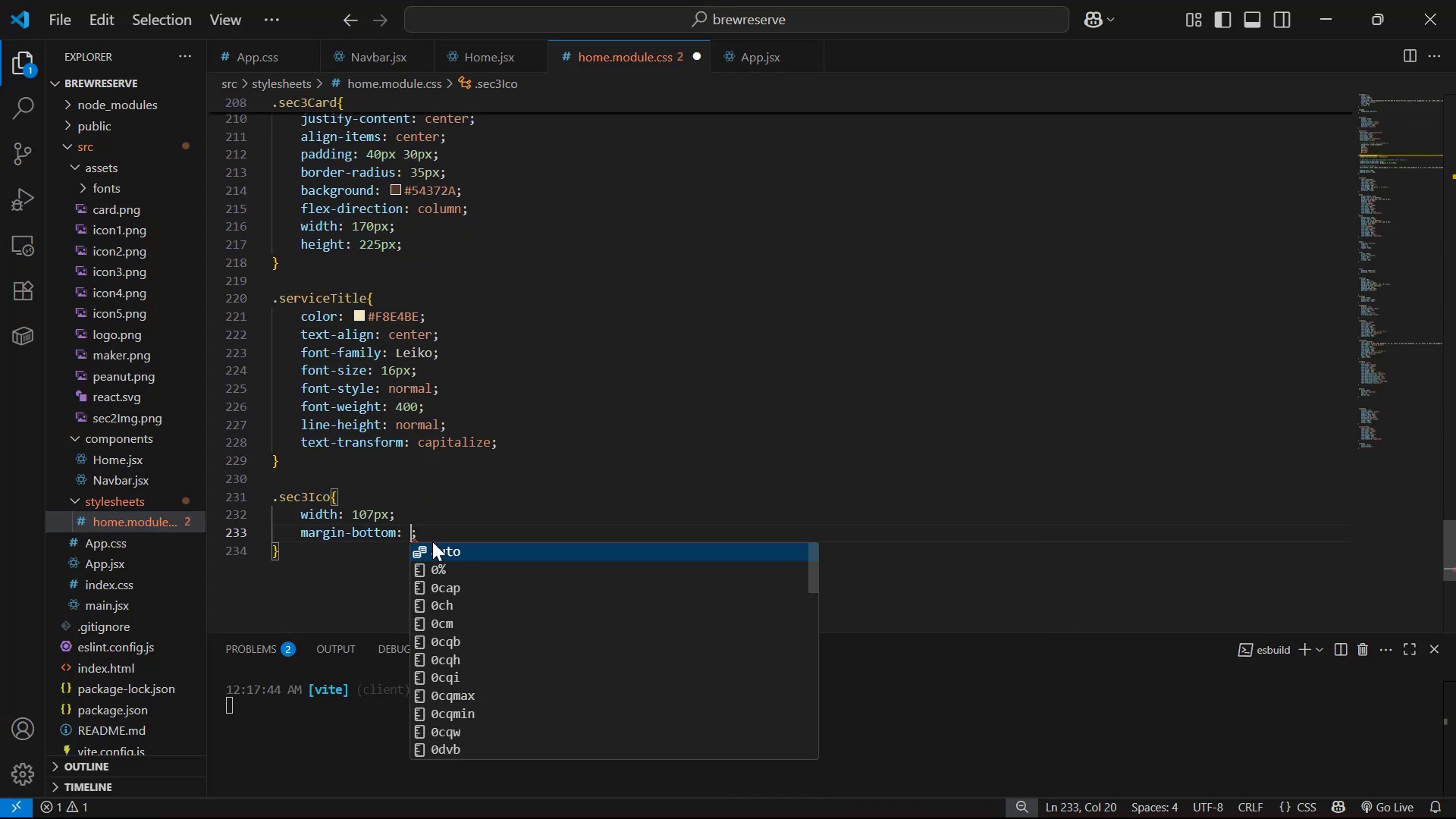 
type(15px)
 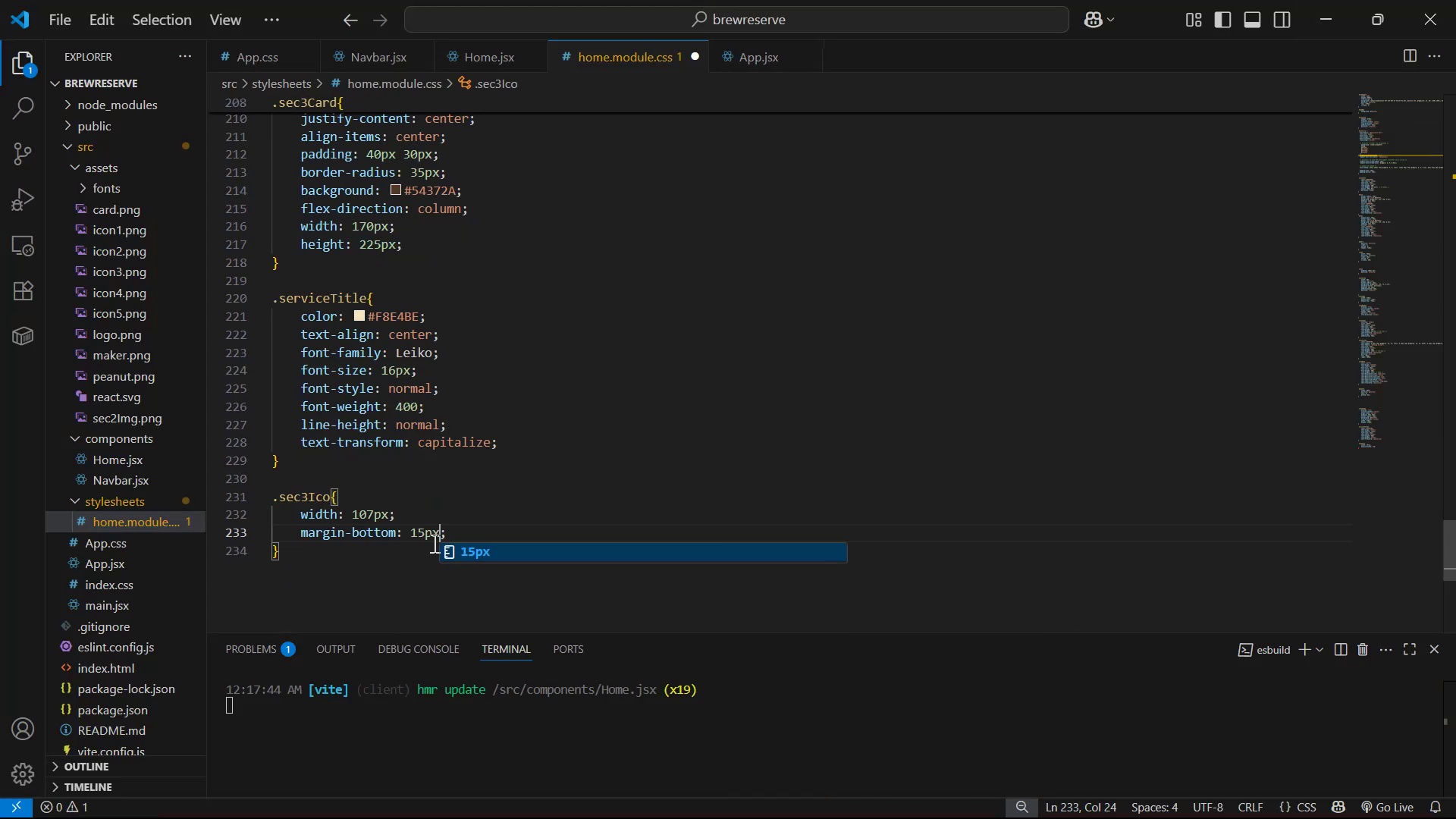 
key(Control+S)
 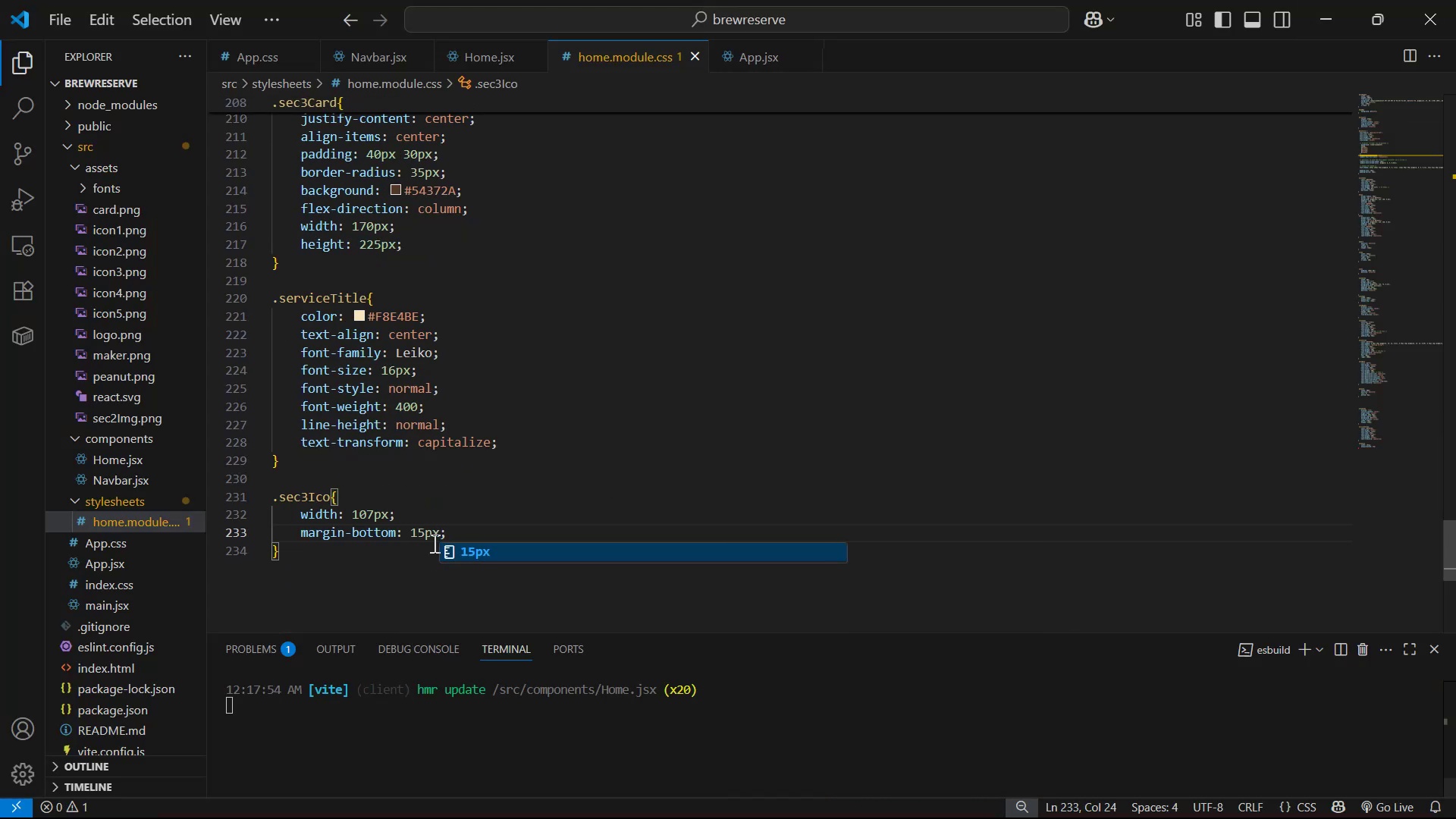 
key(Alt+Tab)
 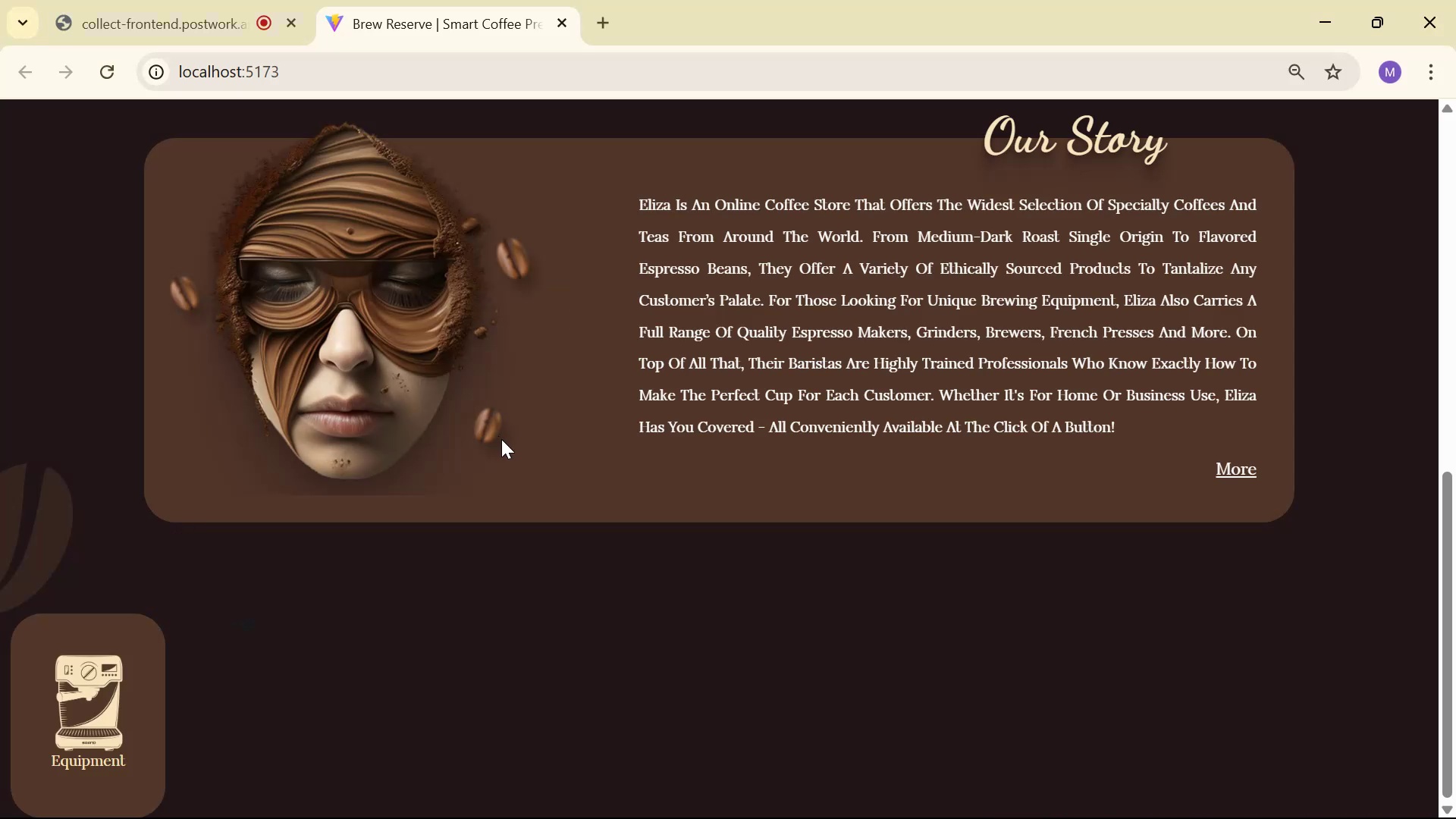 
scroll: coordinate [488, 495], scroll_direction: down, amount: 5.0
 